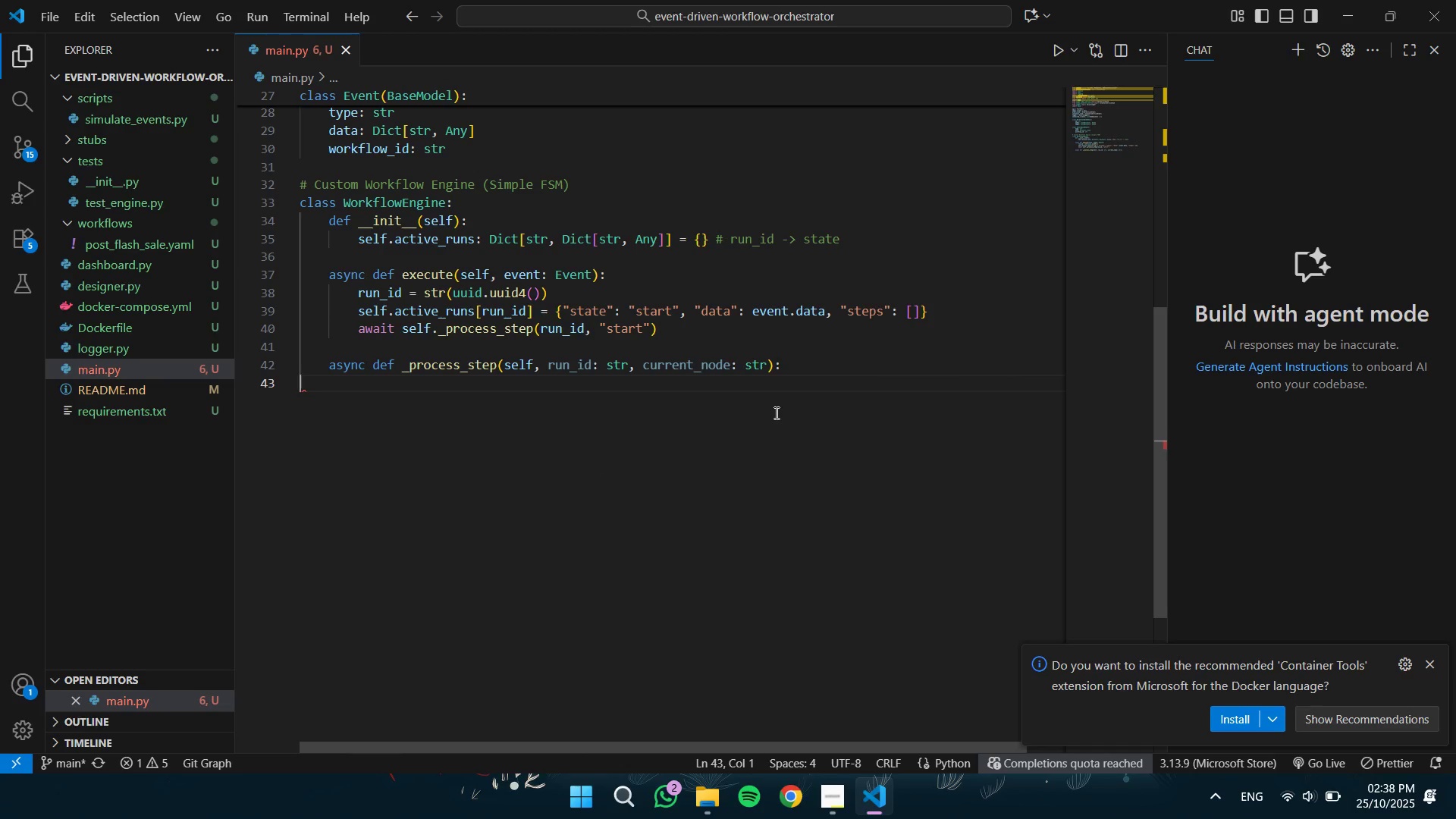 
key(Tab)
 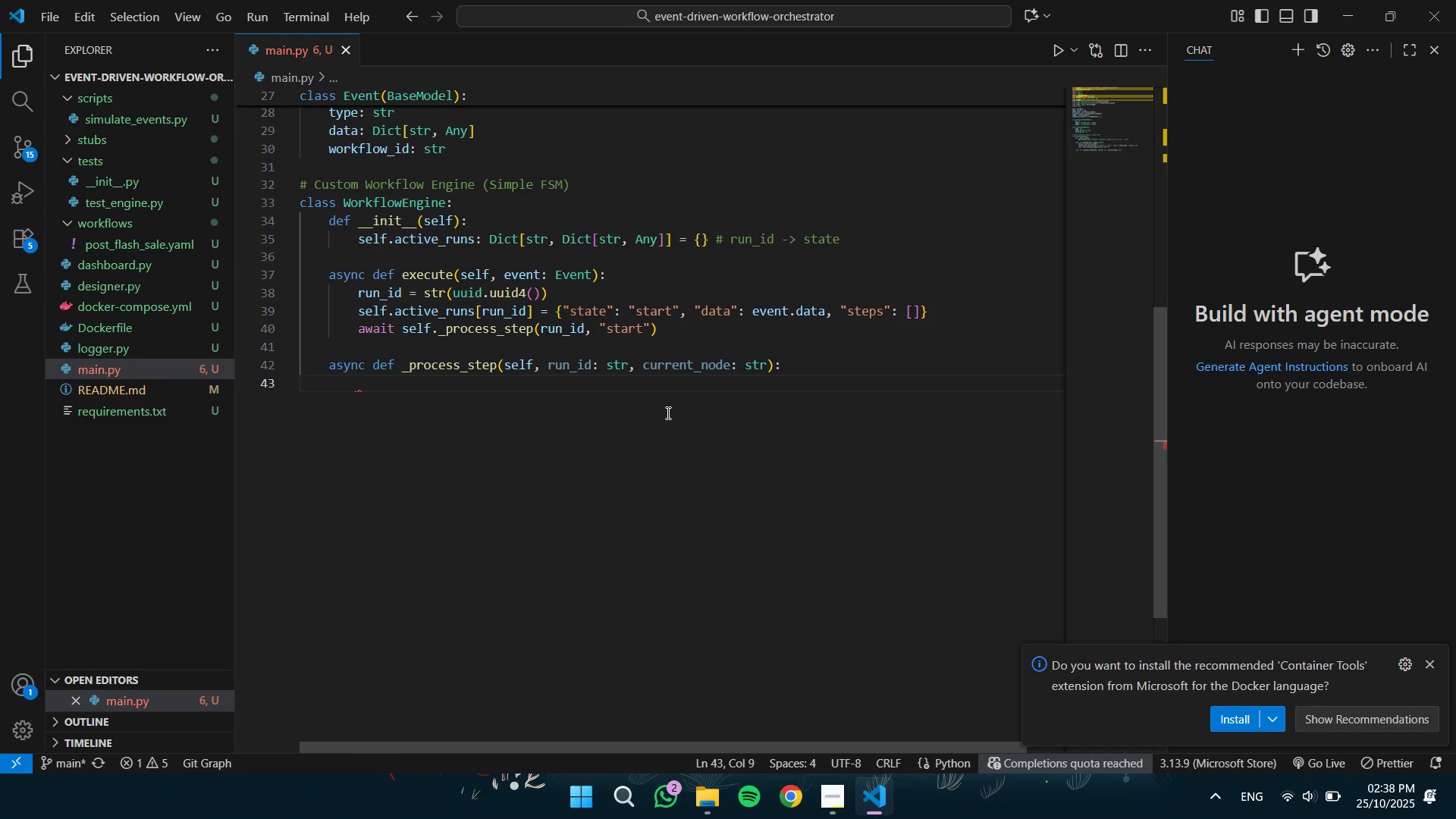 
wait(15.81)
 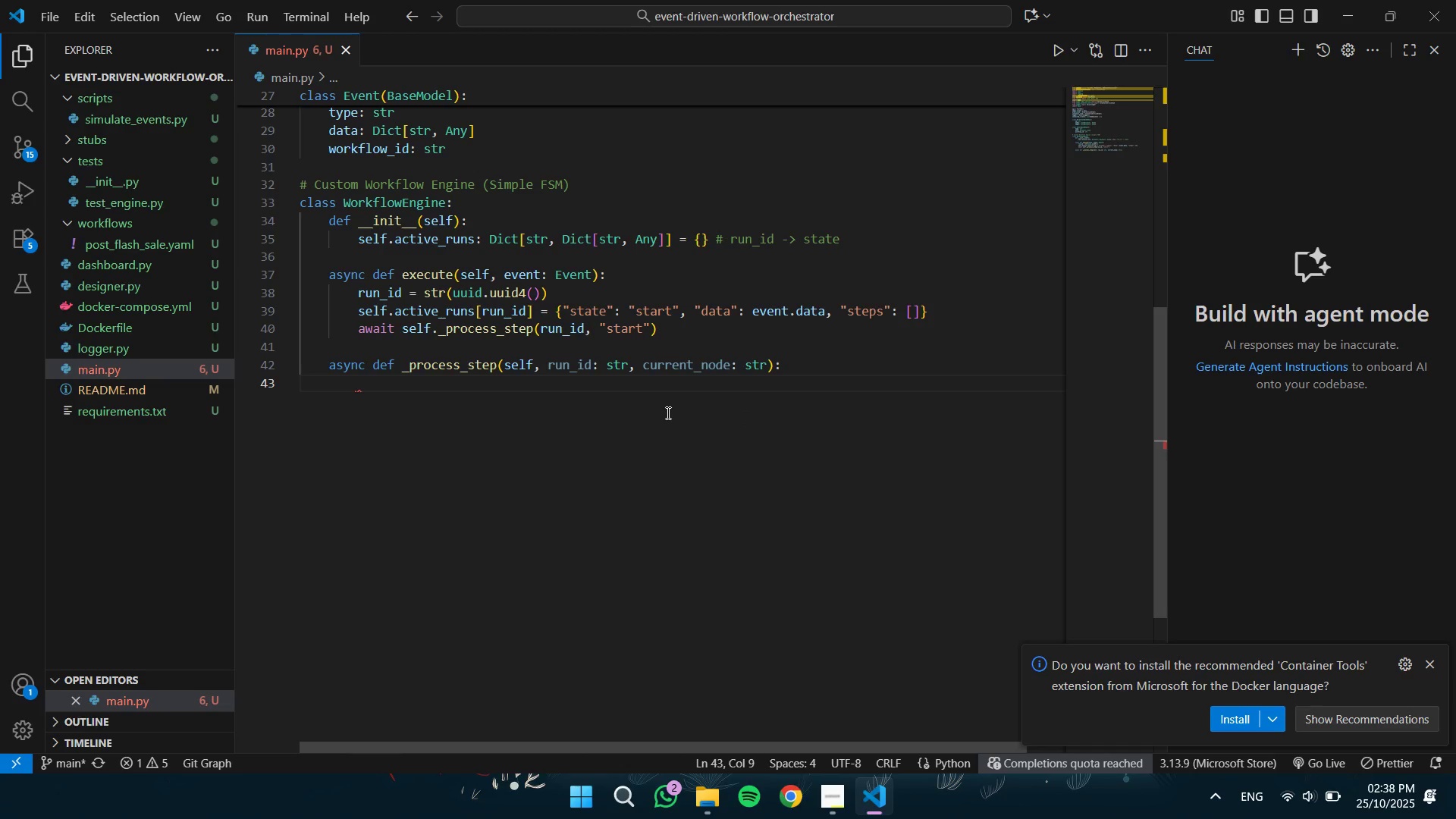 
type(state = self.accti)
key(Backspace)
key(Backspace)
key(Backspace)
 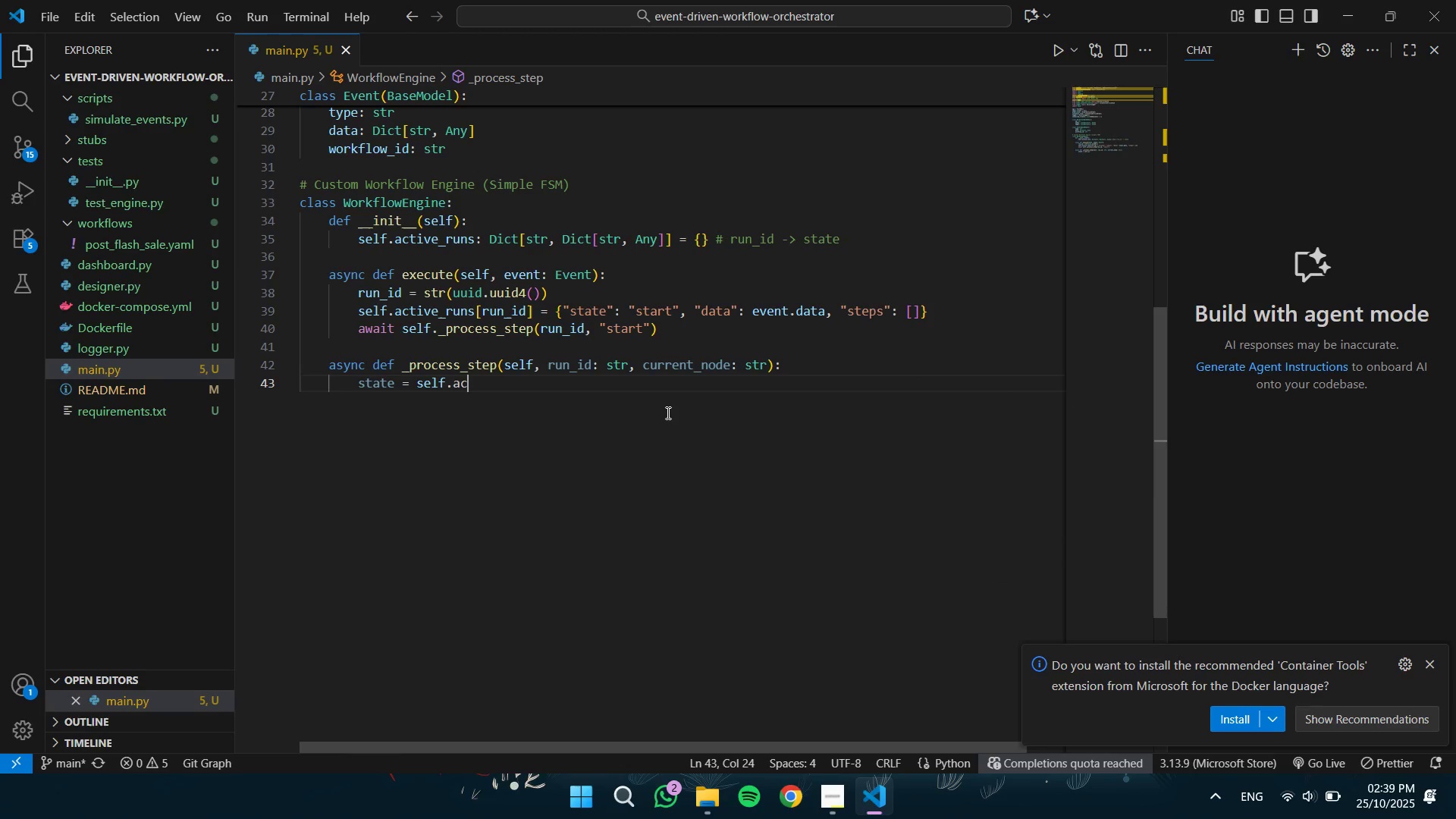 
key(Control+Space)
 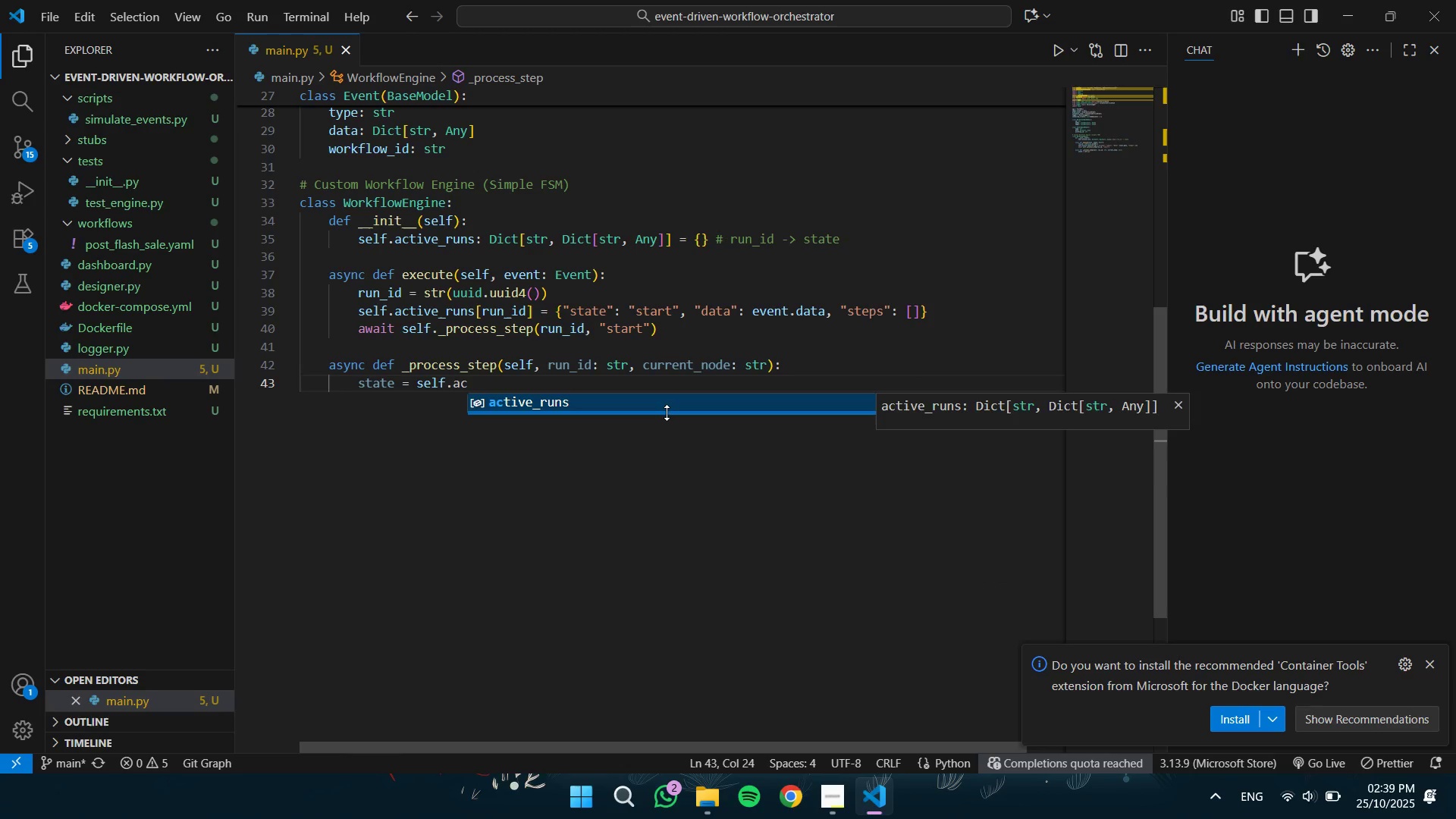 
key(Enter)
 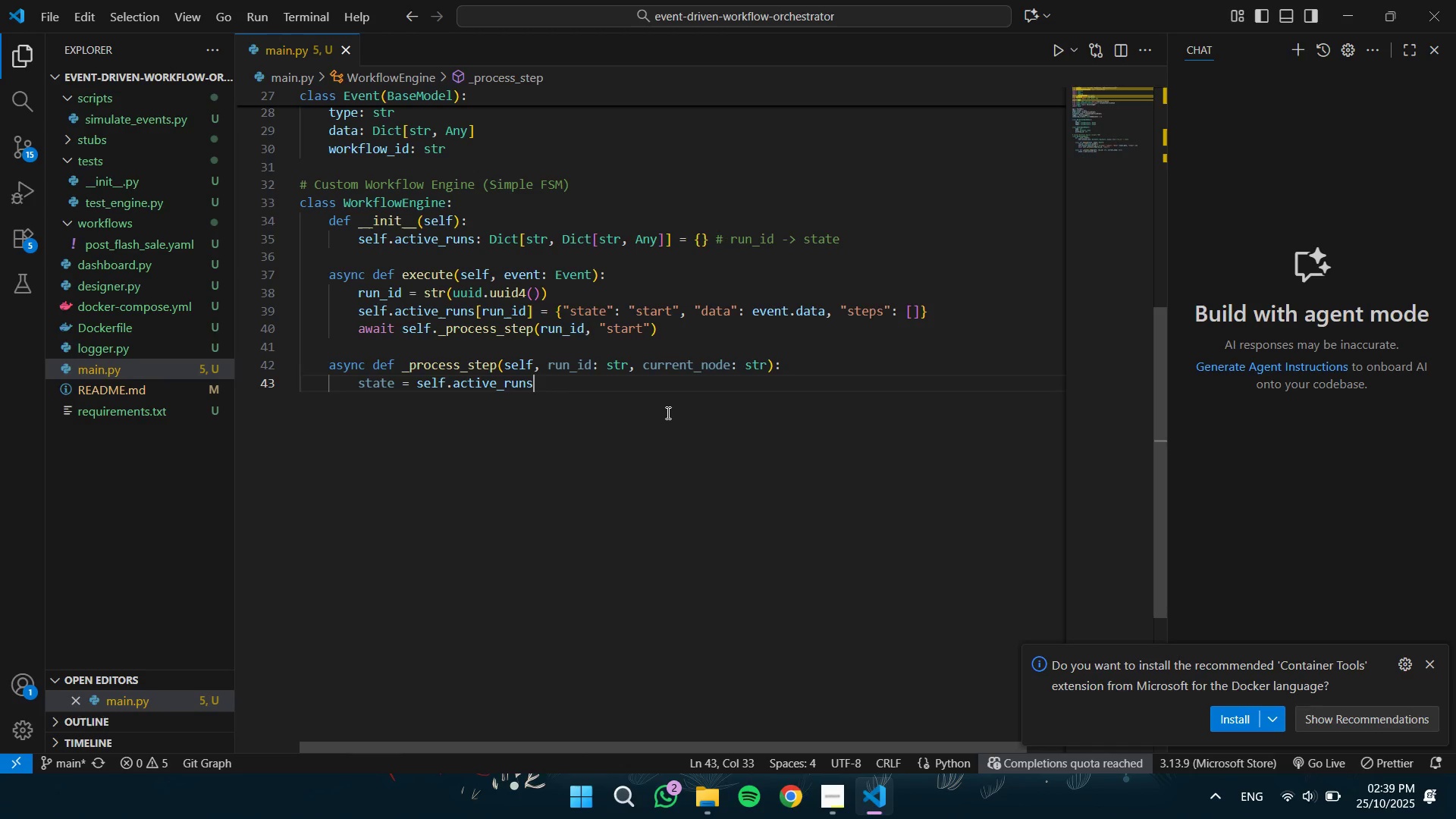 
type([run)
 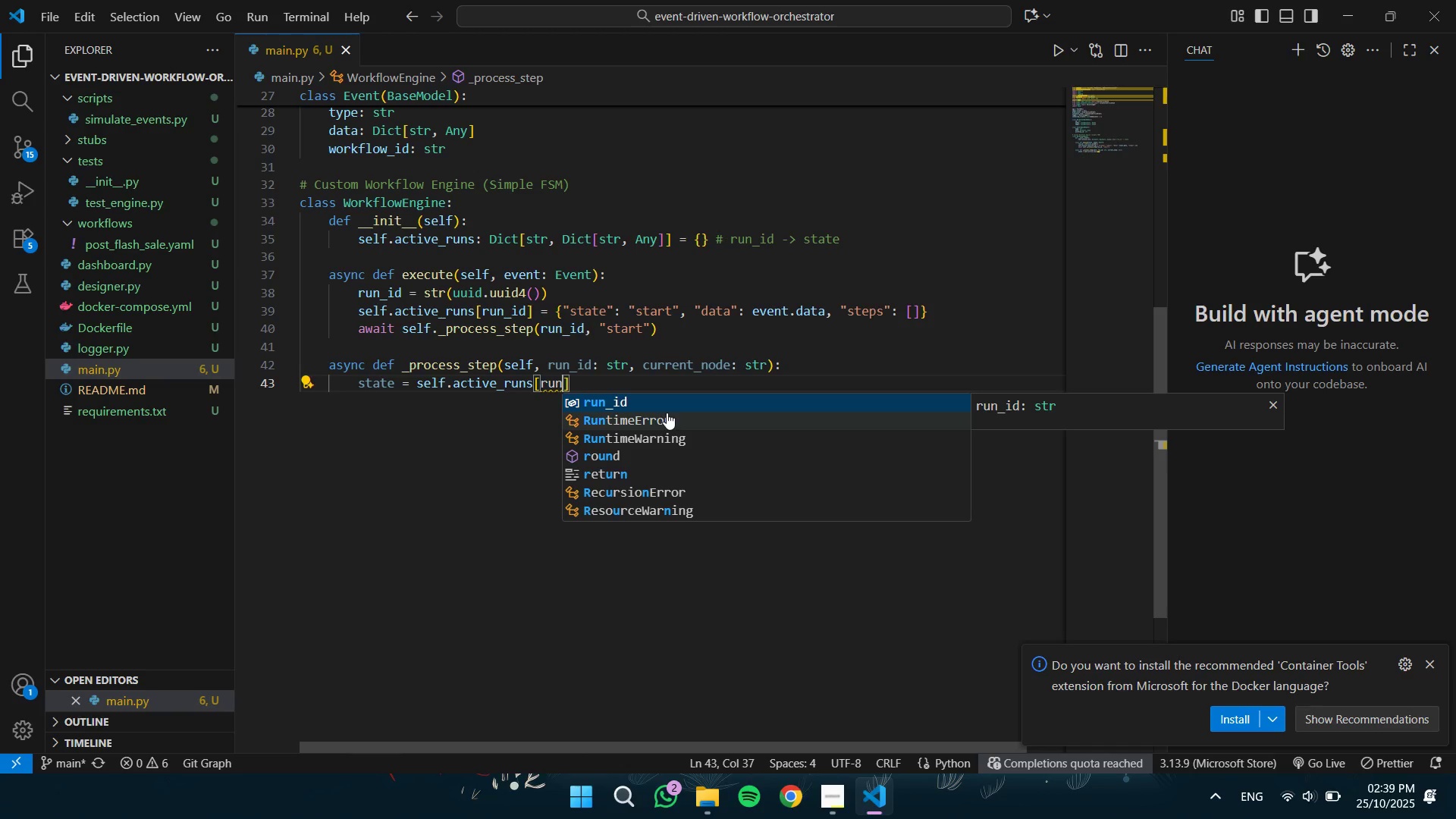 
key(Enter)
 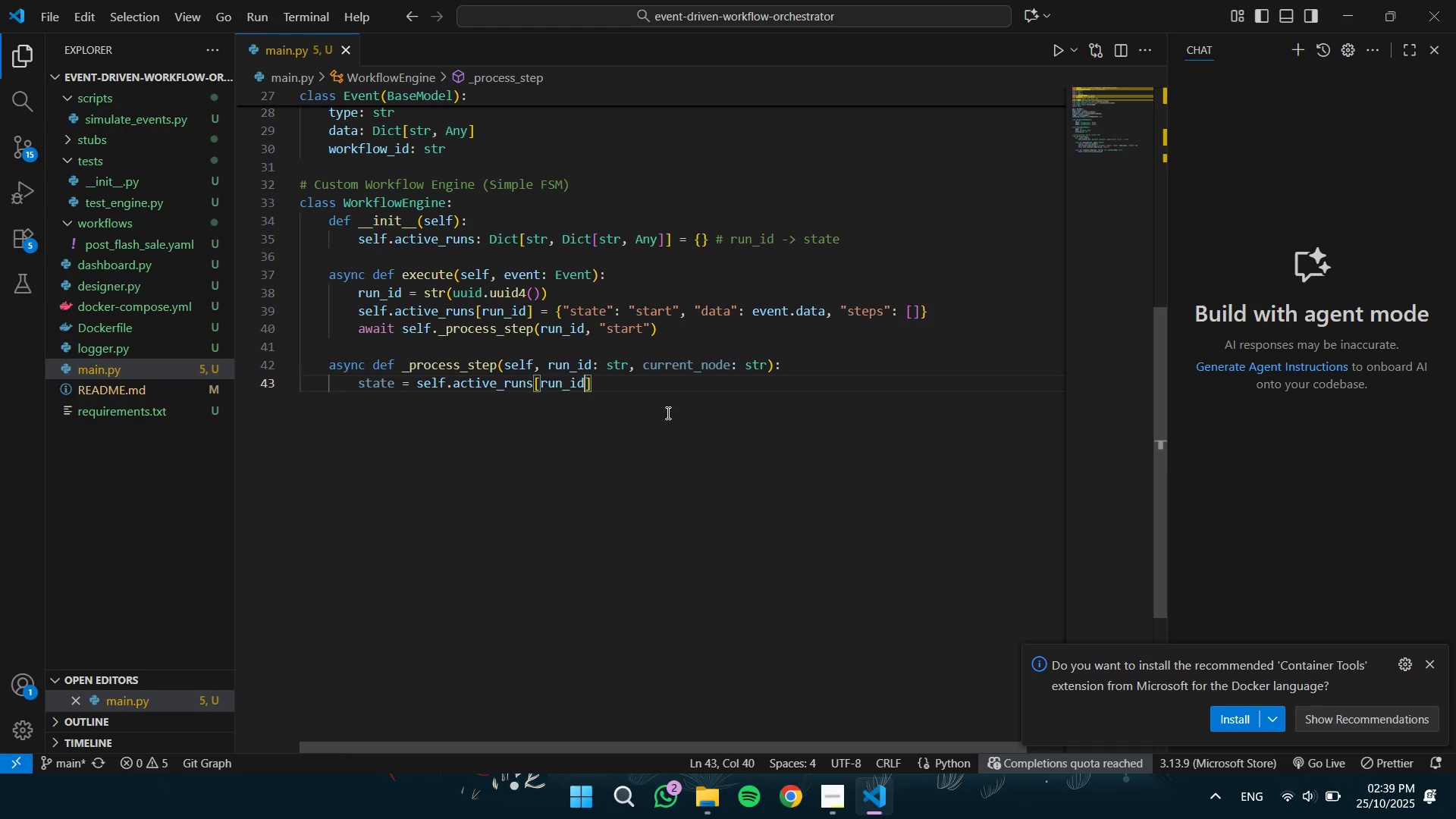 
key(ArrowRight)
 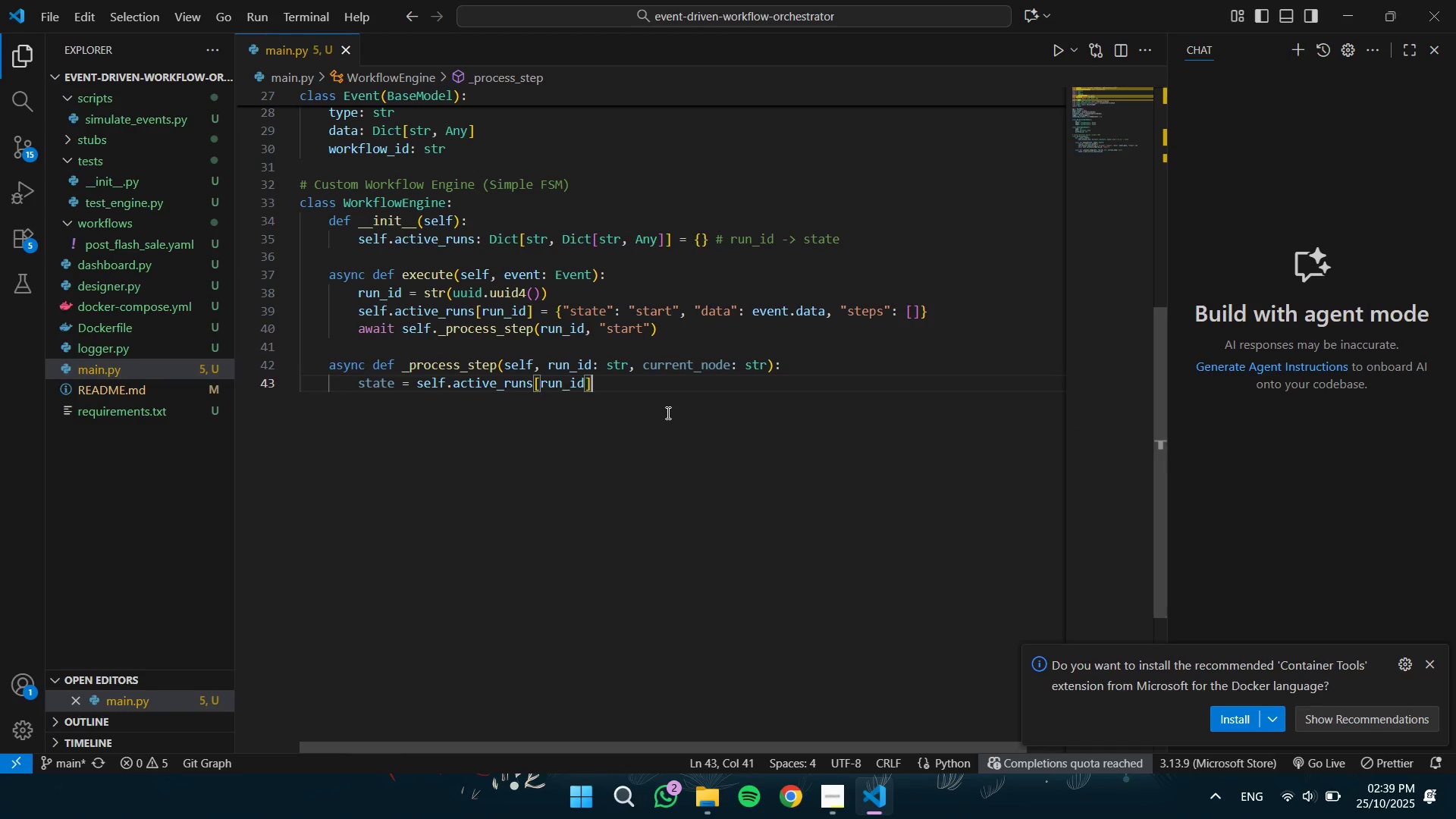 
key(Enter)
 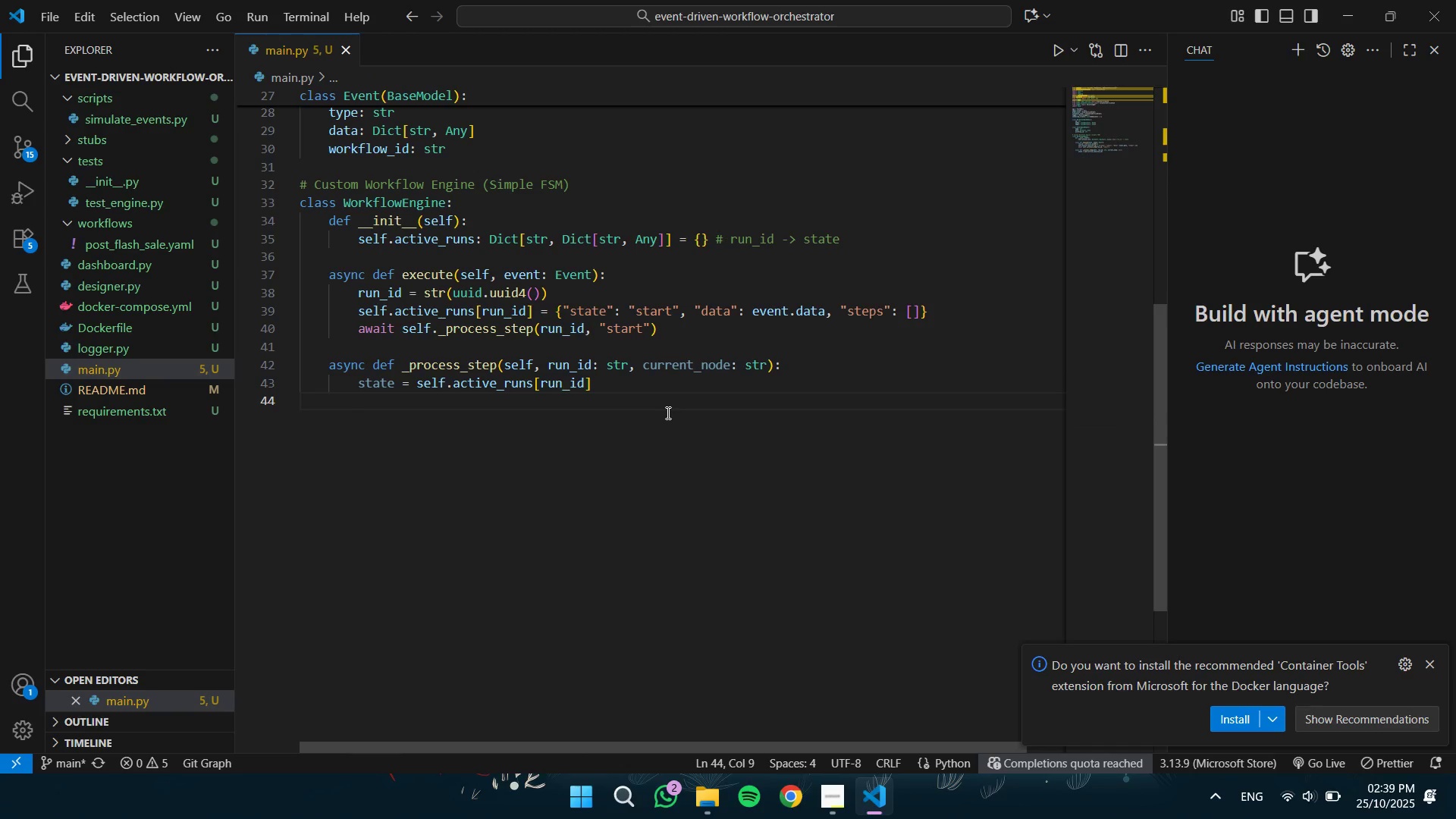 
type(node = ne)
 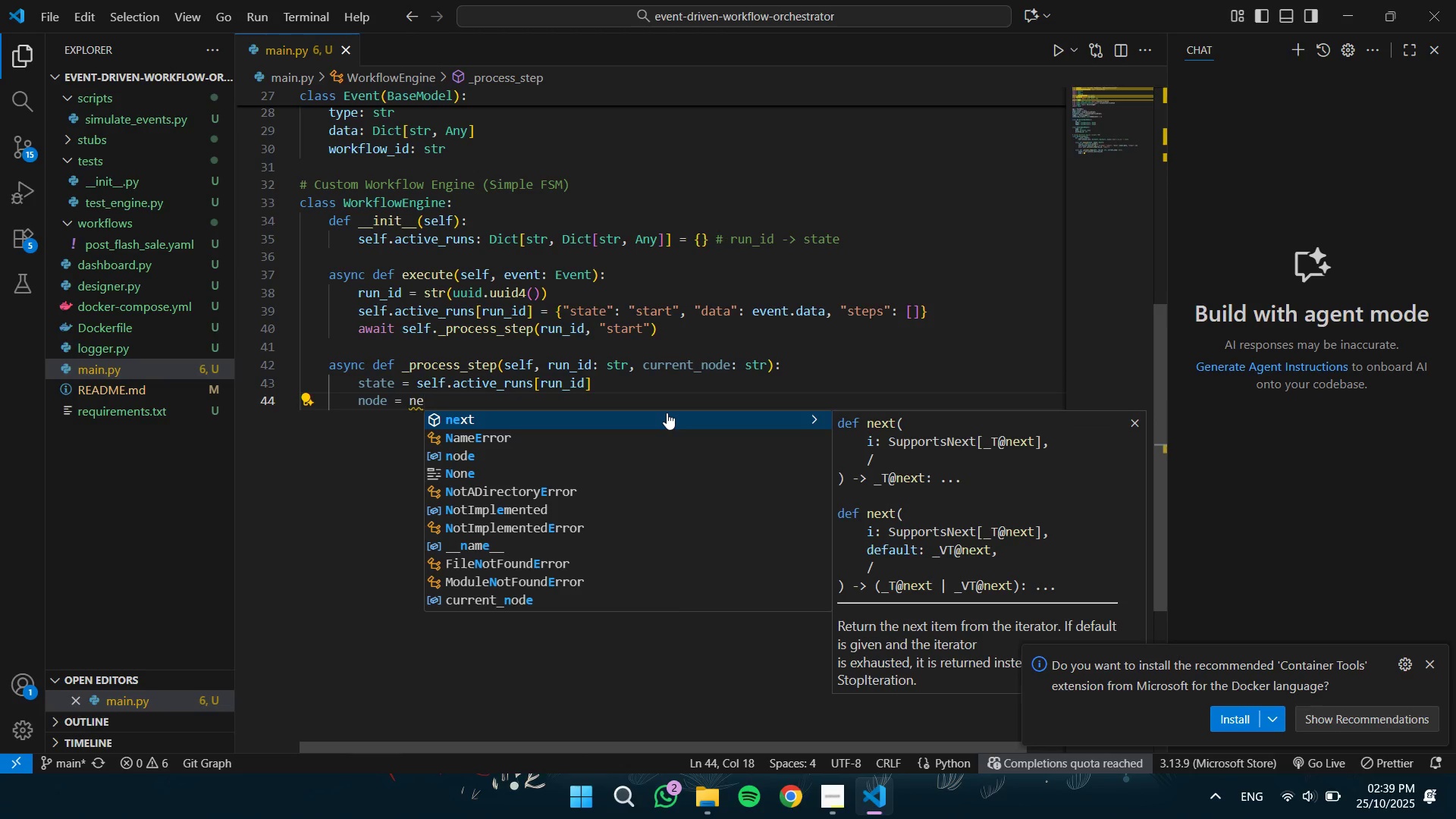 
key(Enter)
 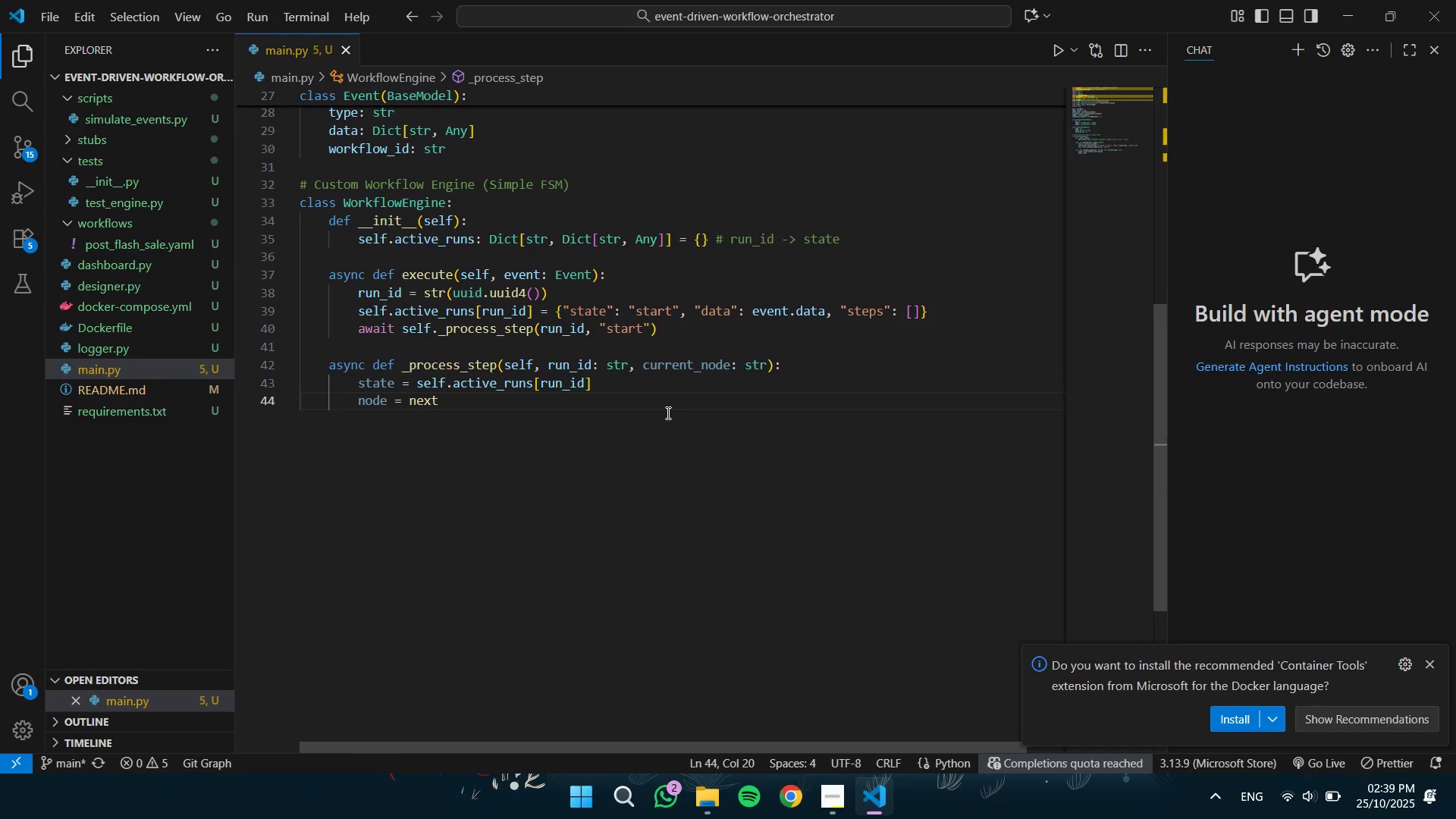 
hold_key(key=ShiftLeft, duration=1.54)
 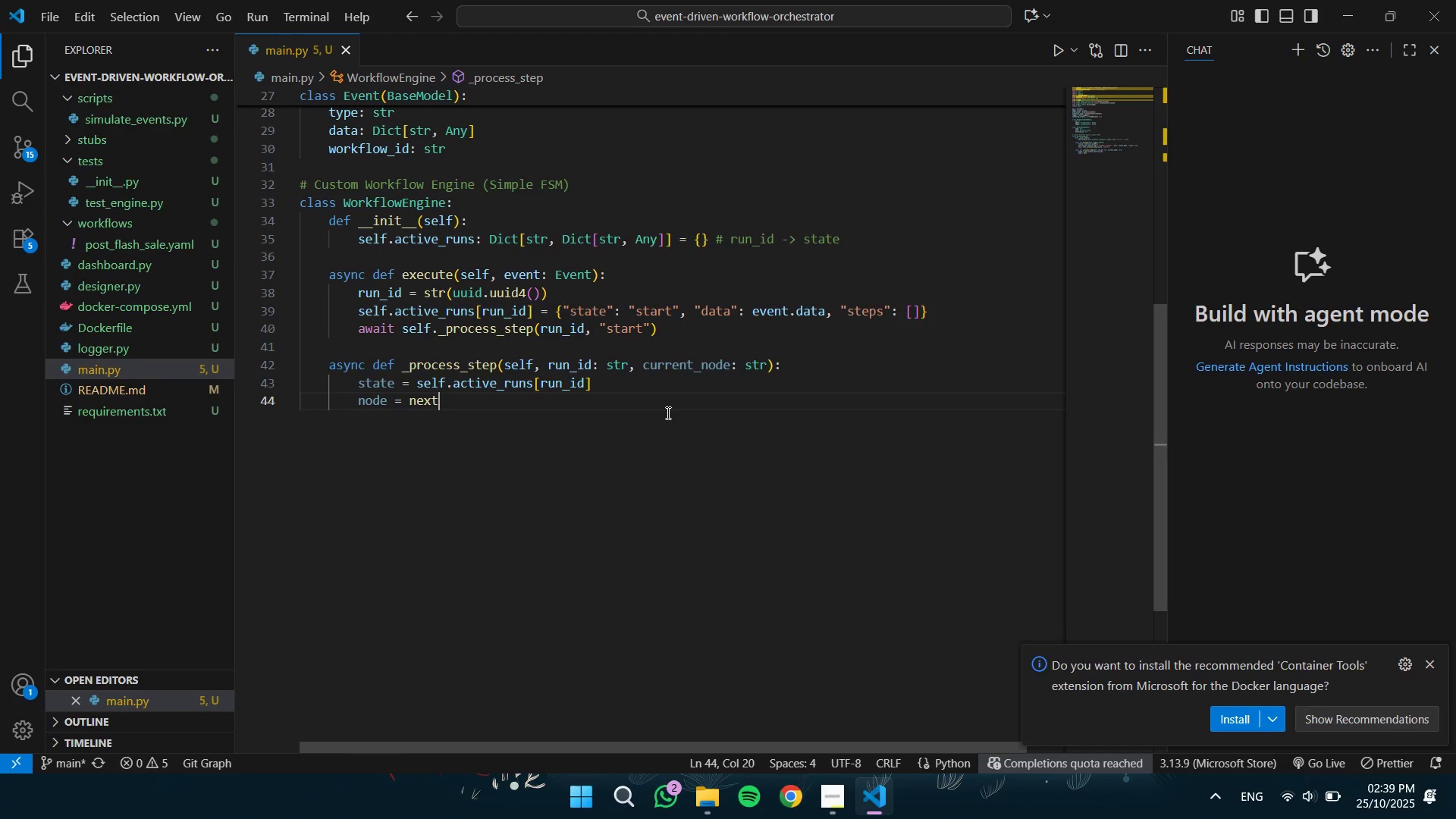 
type(((n for n in state["workflow)
 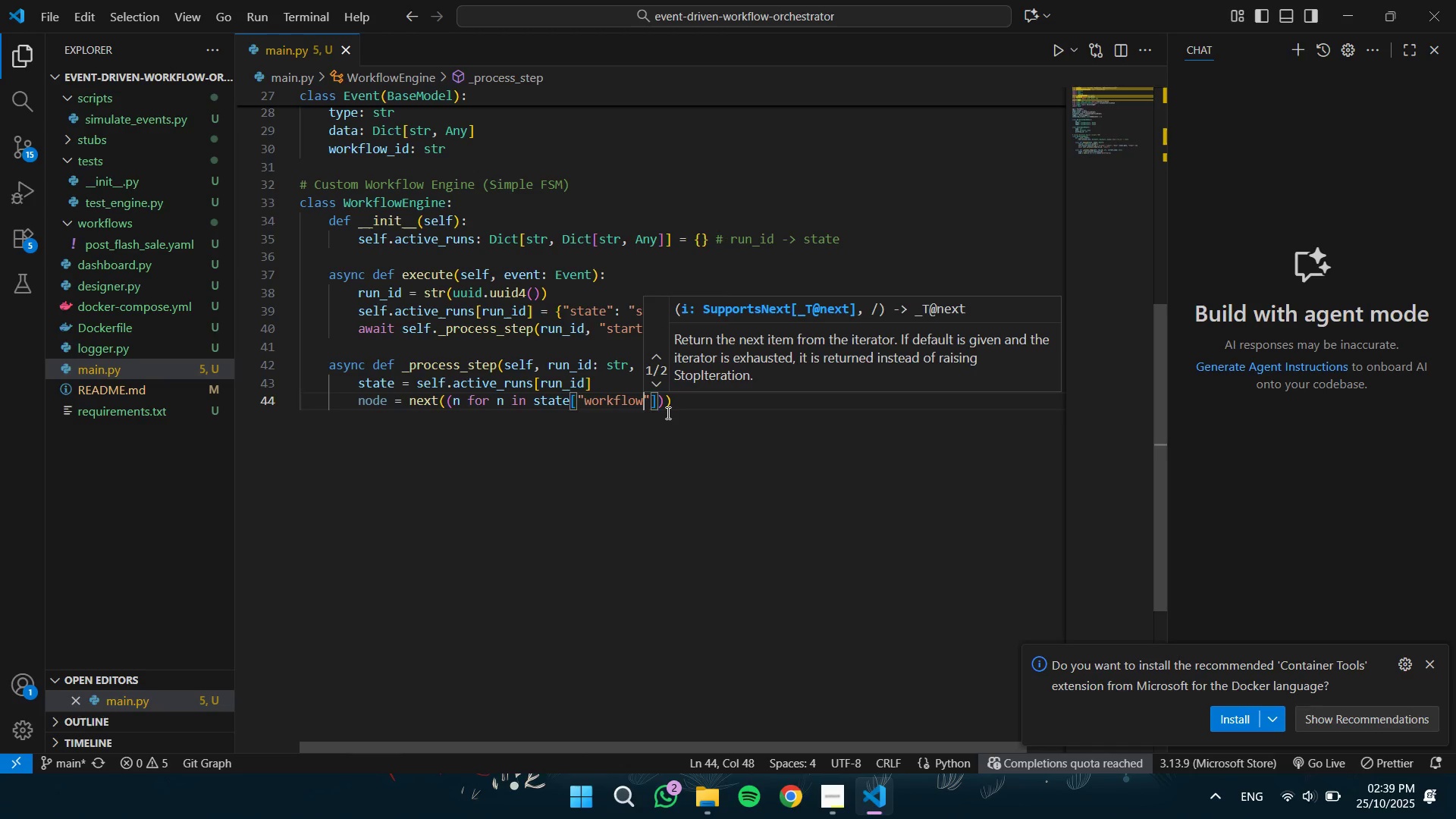 
key(ArrowRight)
 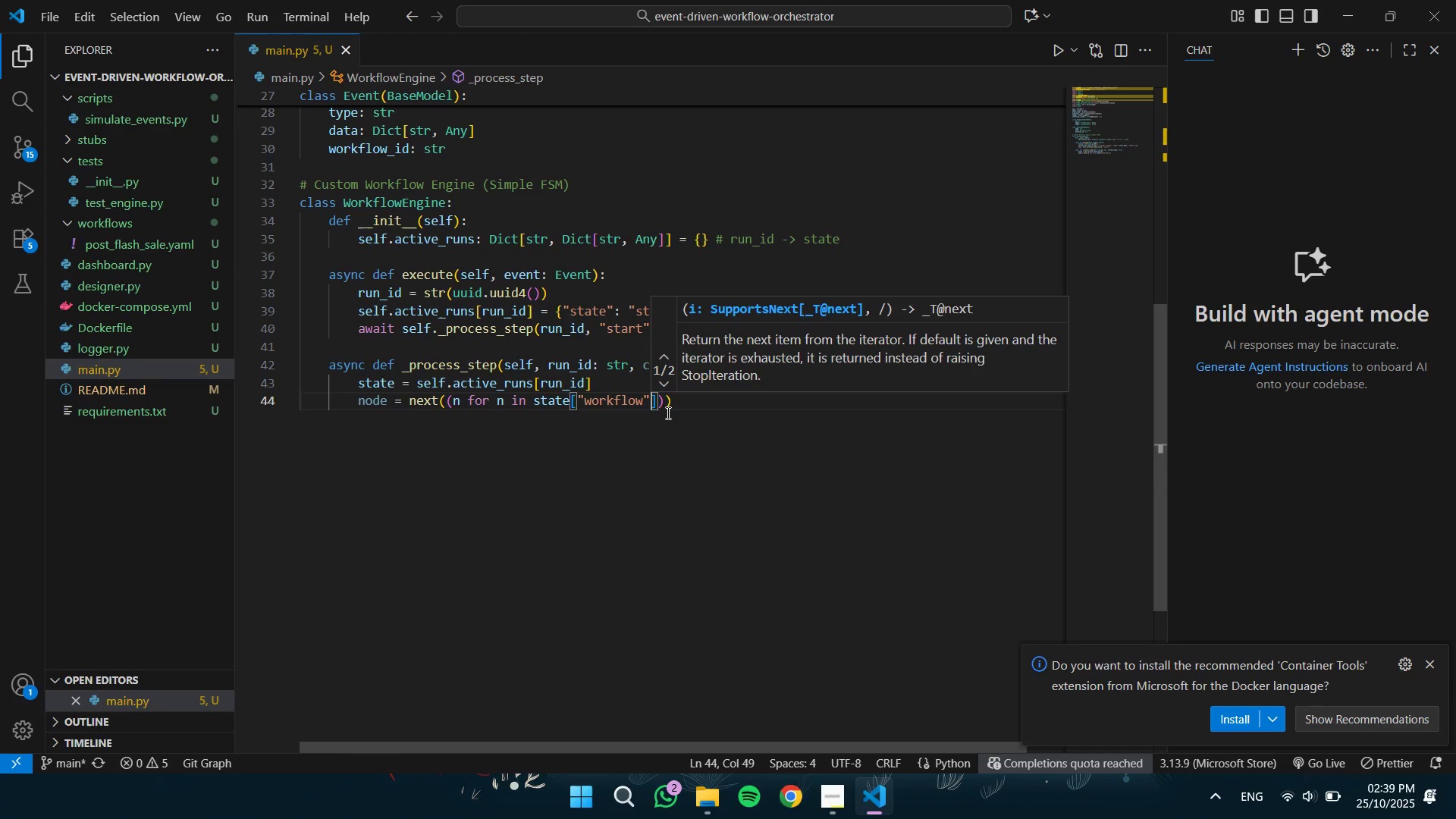 
key(ArrowRight)
 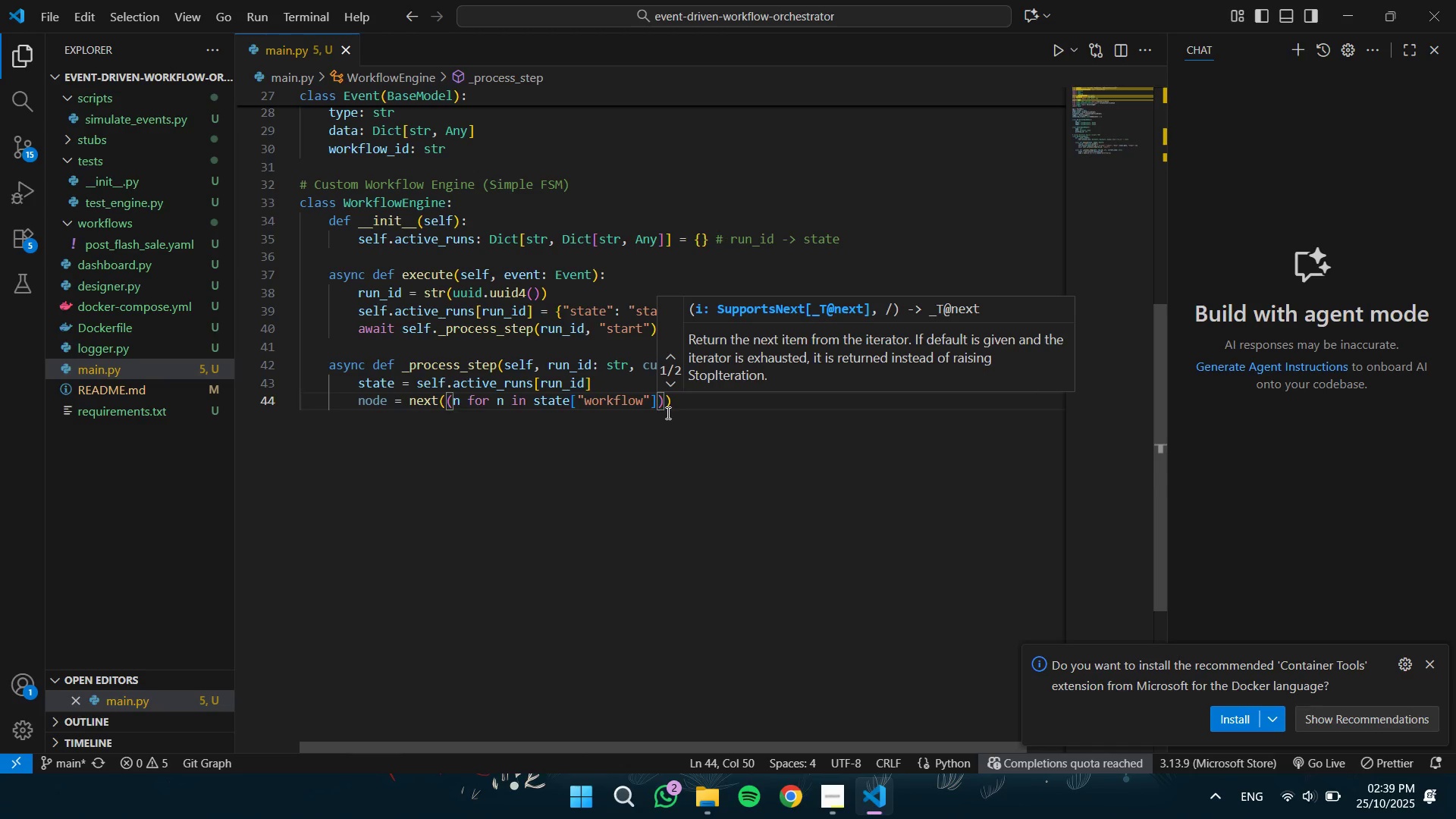 
type(["nodes)
 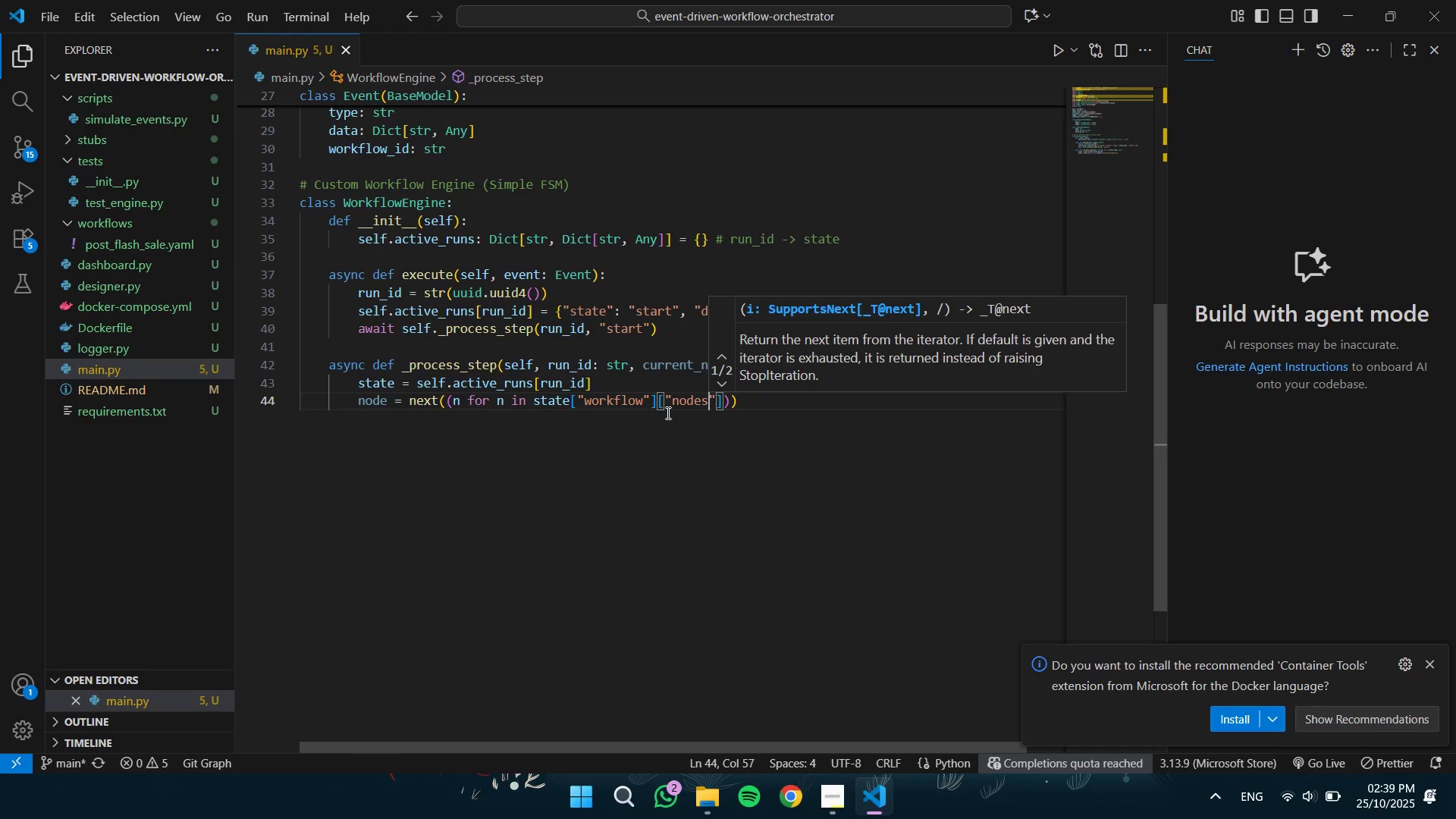 
key(ArrowRight)
 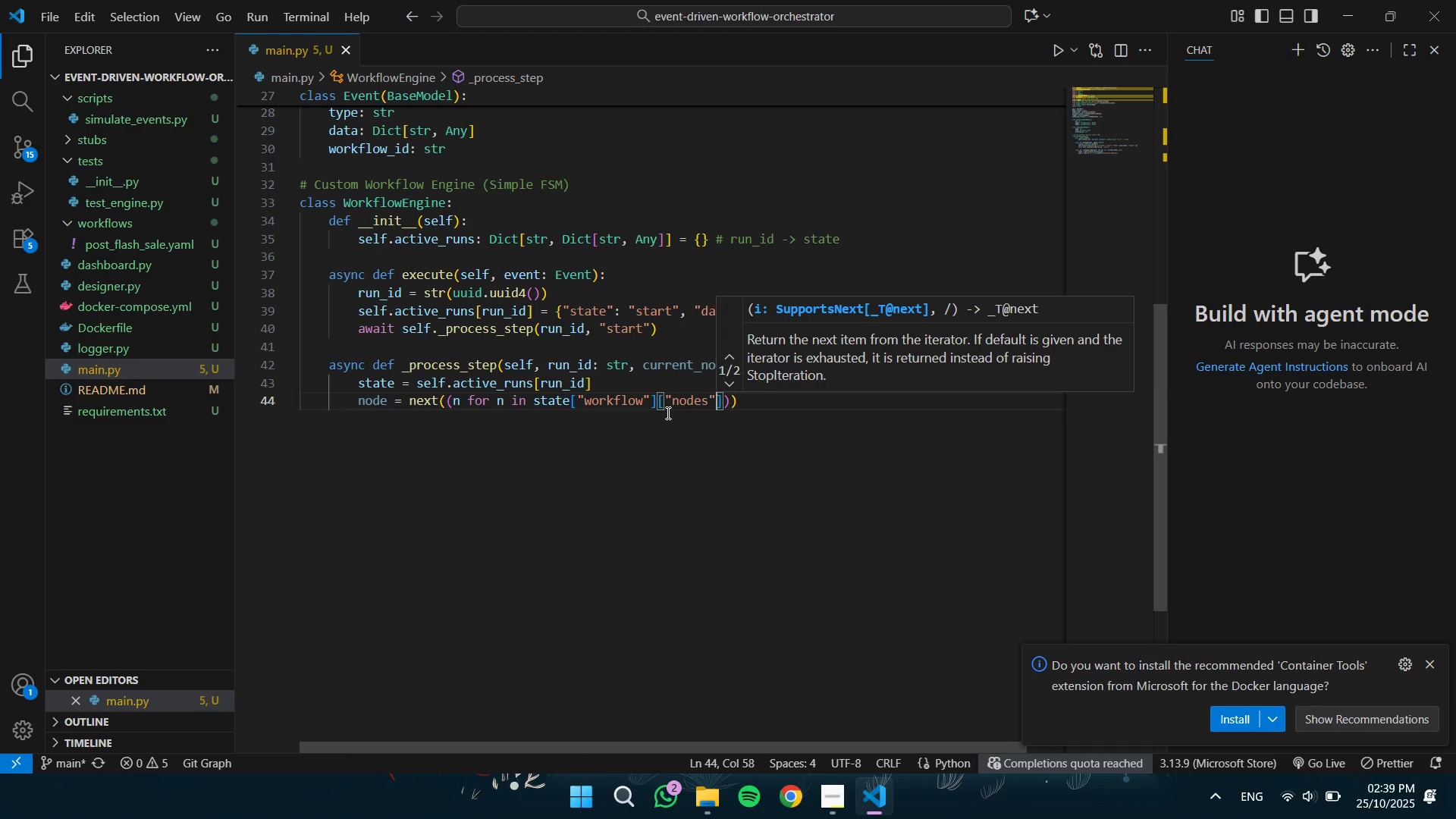 
key(ArrowRight)
 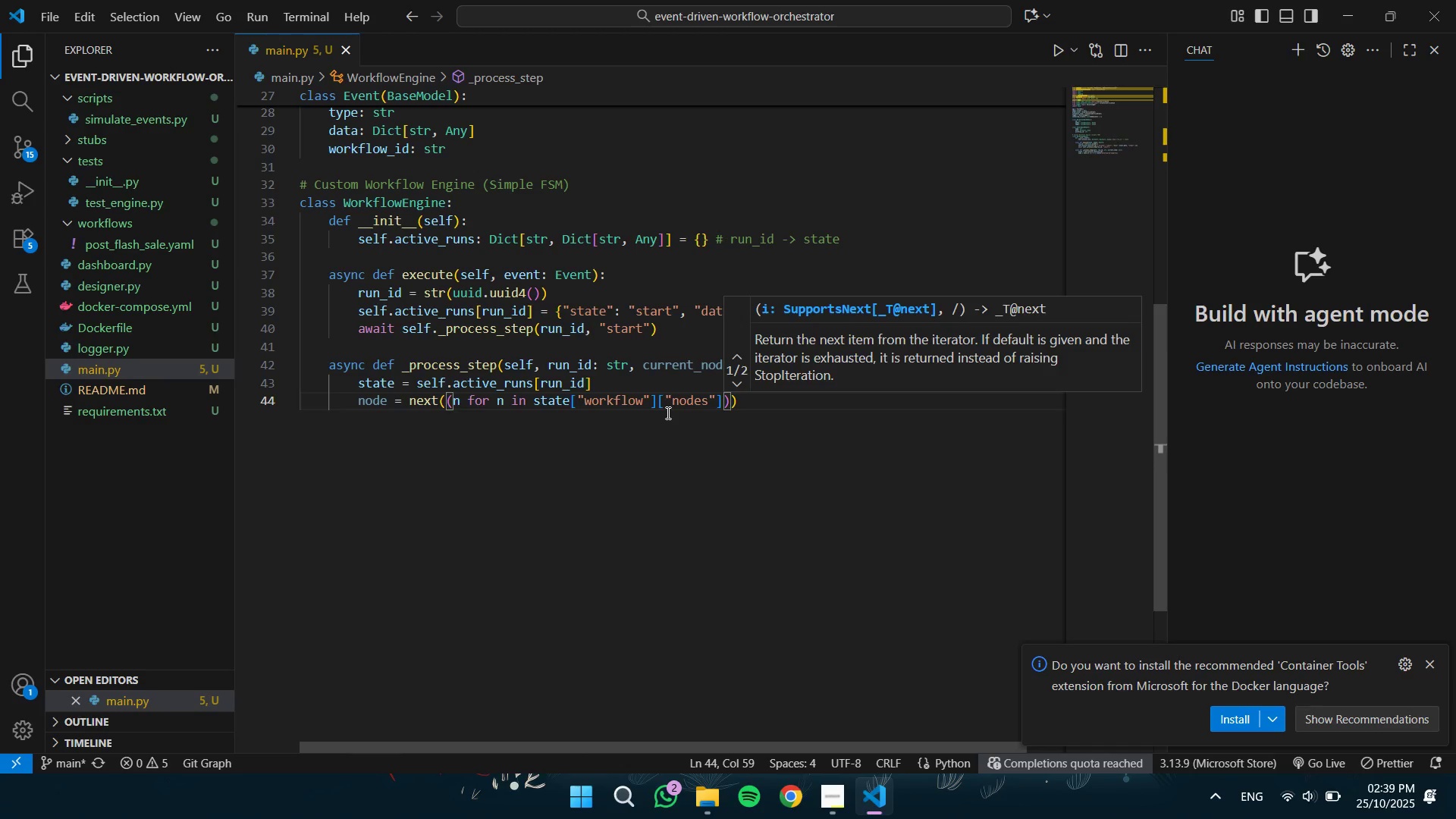 
type( if n)
 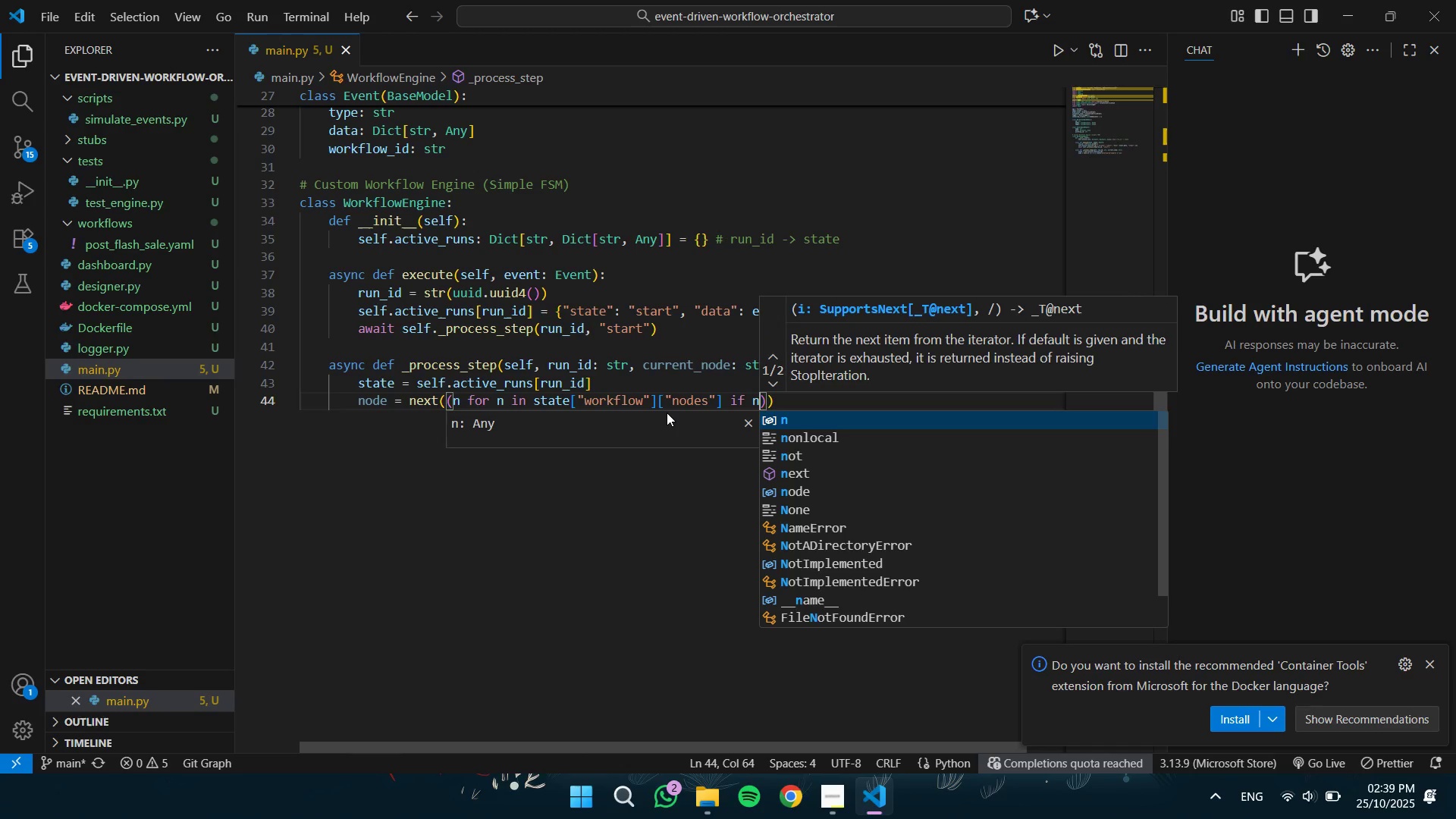 
key(Enter)
 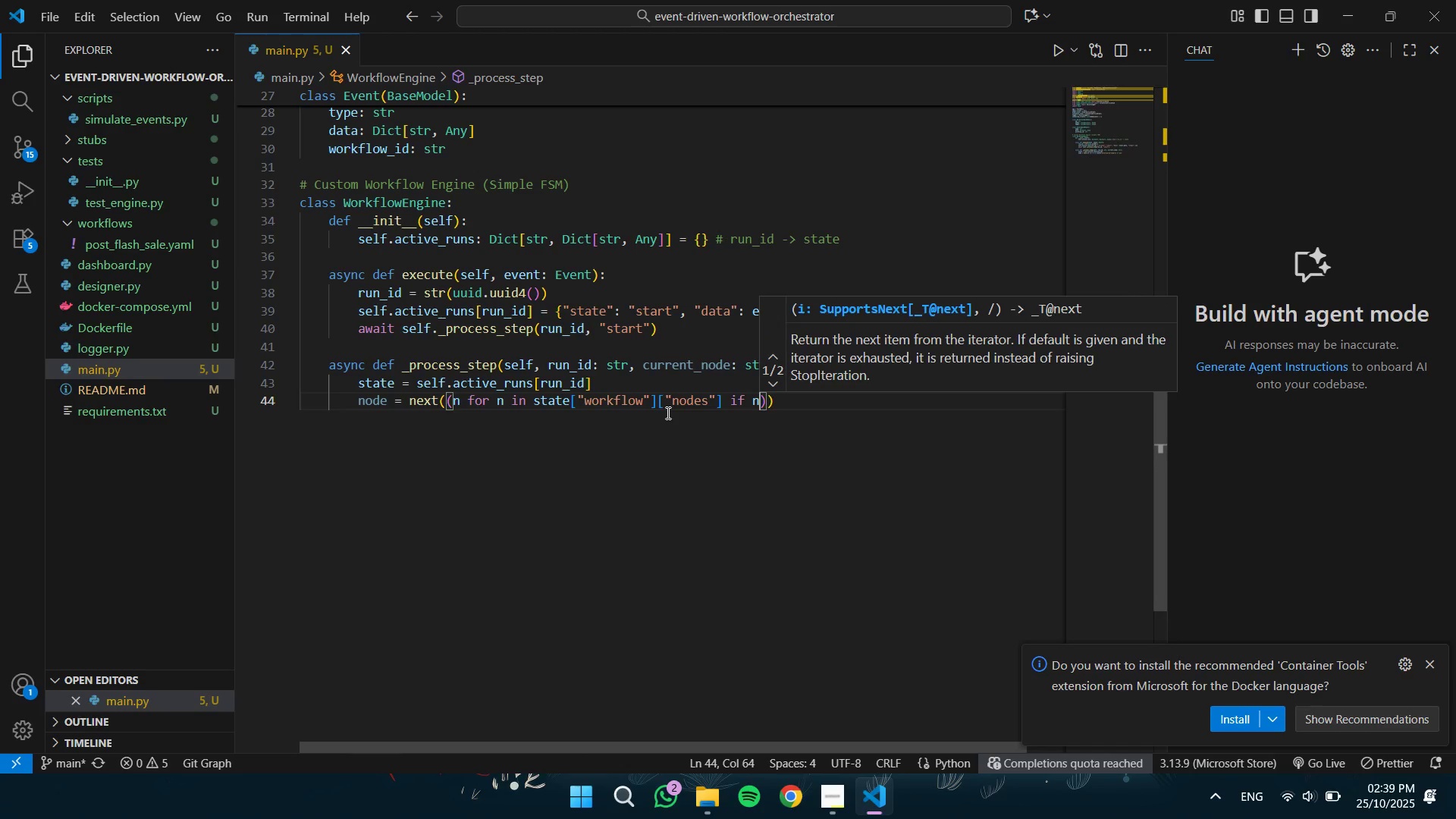 
type(["id)
 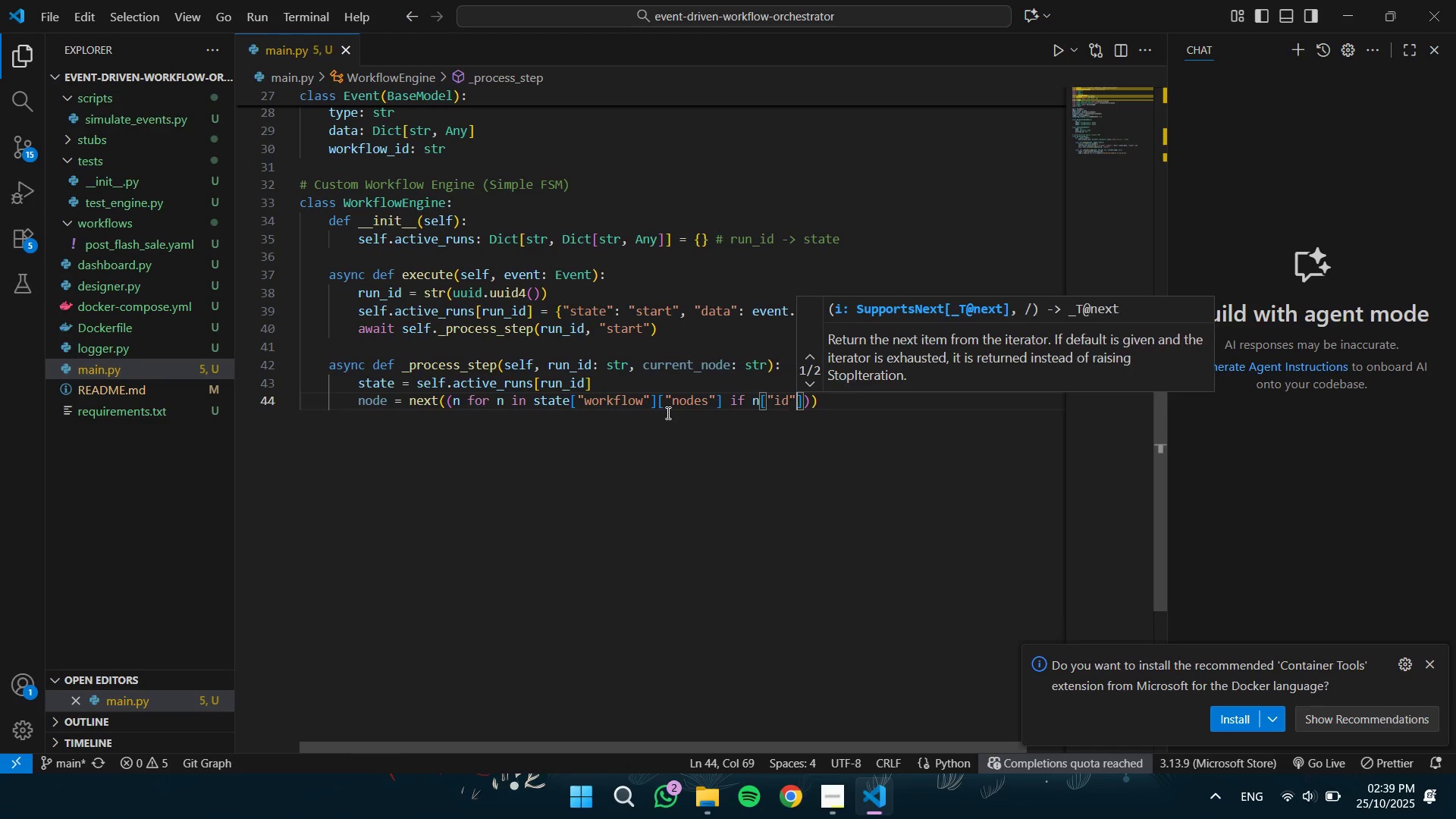 
 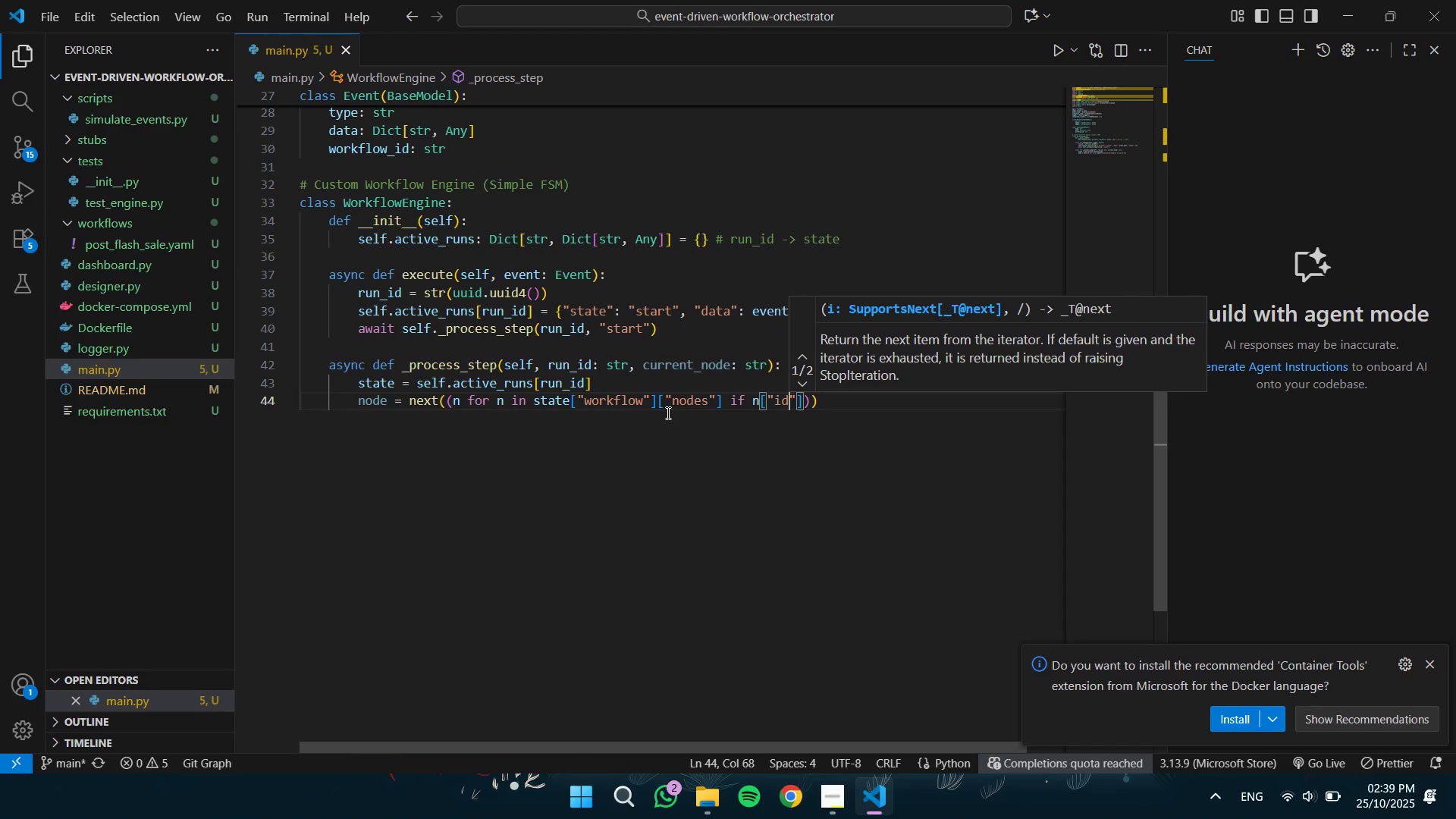 
key(ArrowRight)
 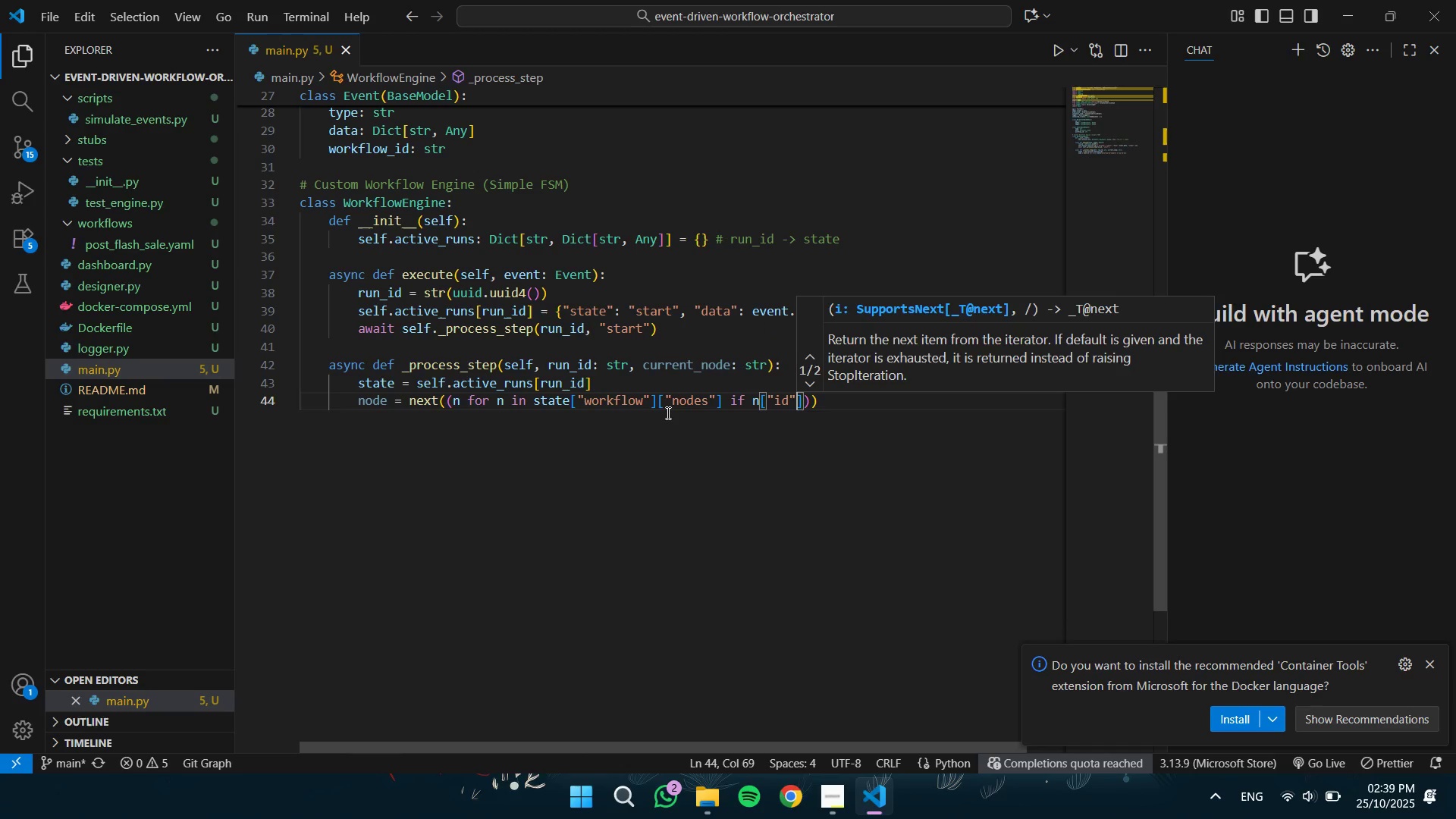 
key(ArrowRight)
 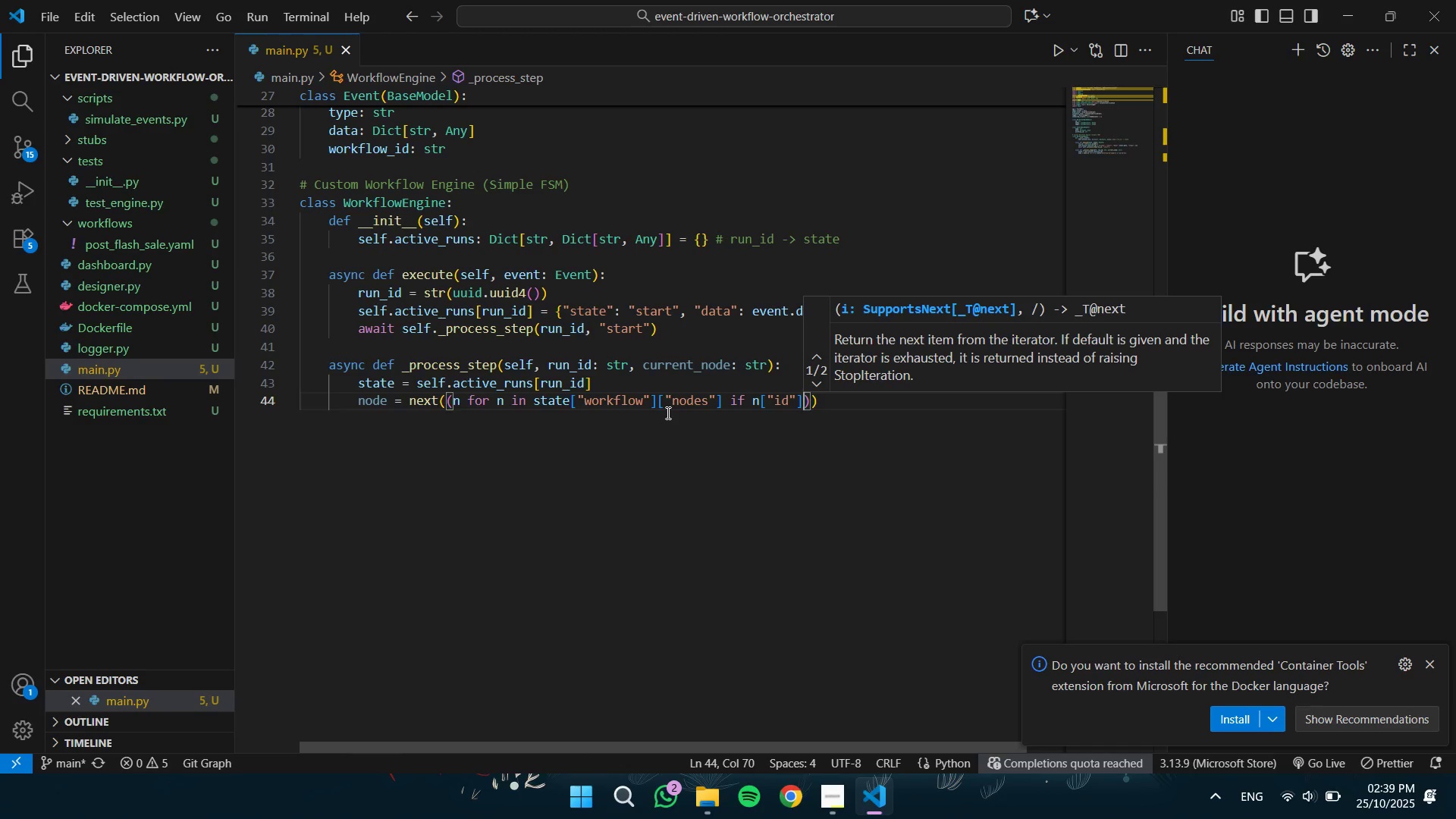 
type( == curr)
 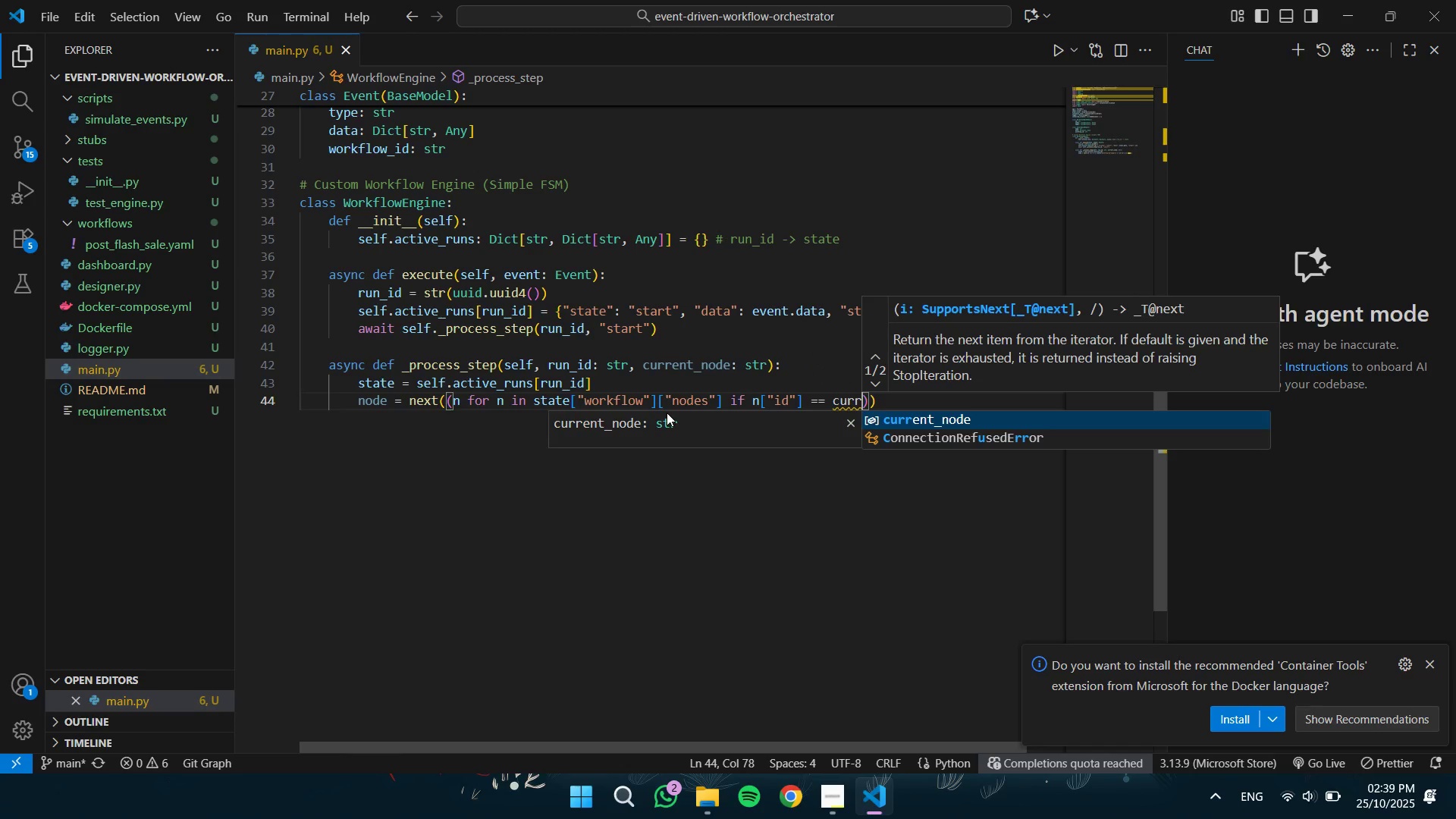 
key(Enter)
 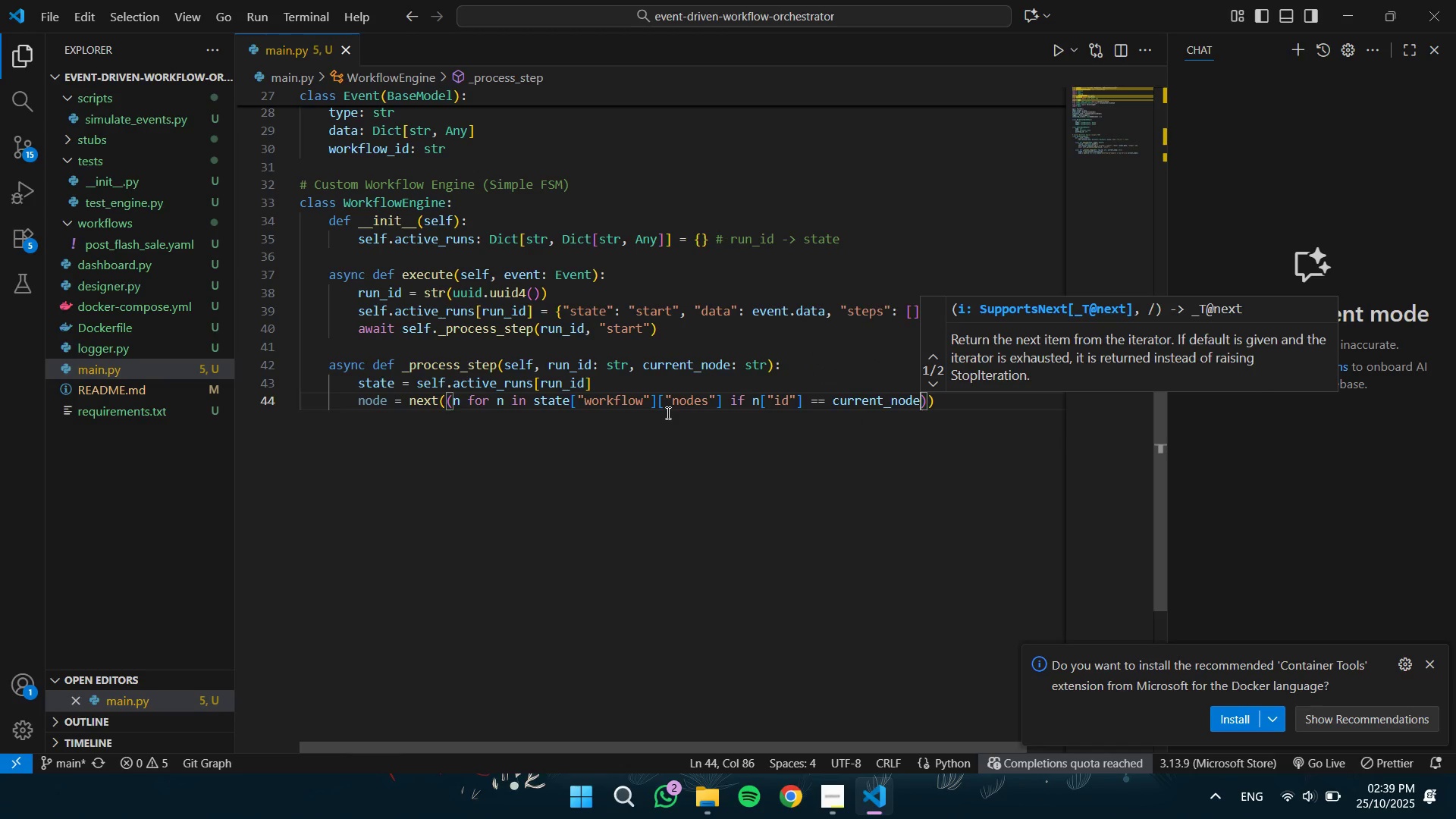 
key(ArrowRight)
 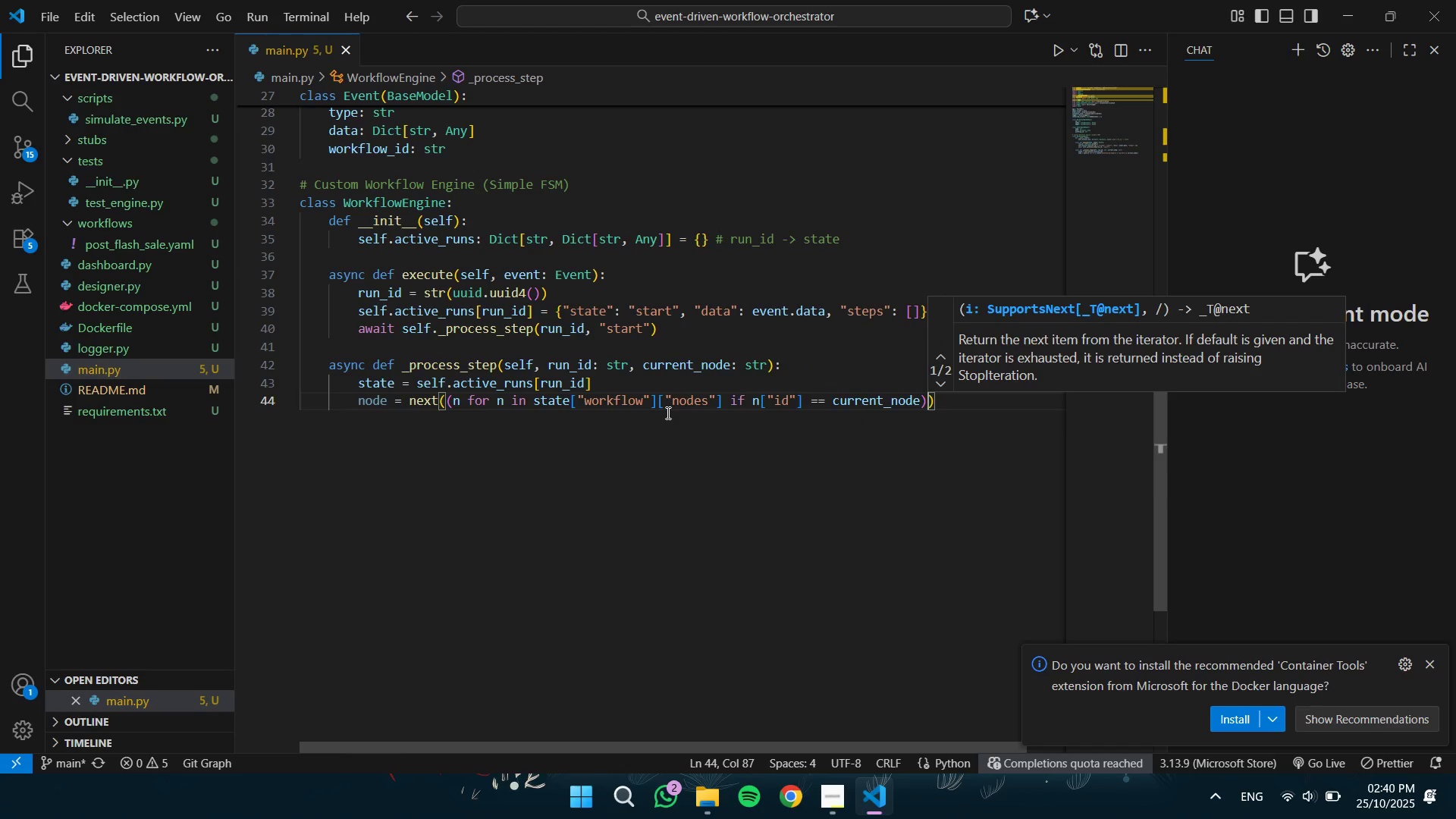 
type(, None)
 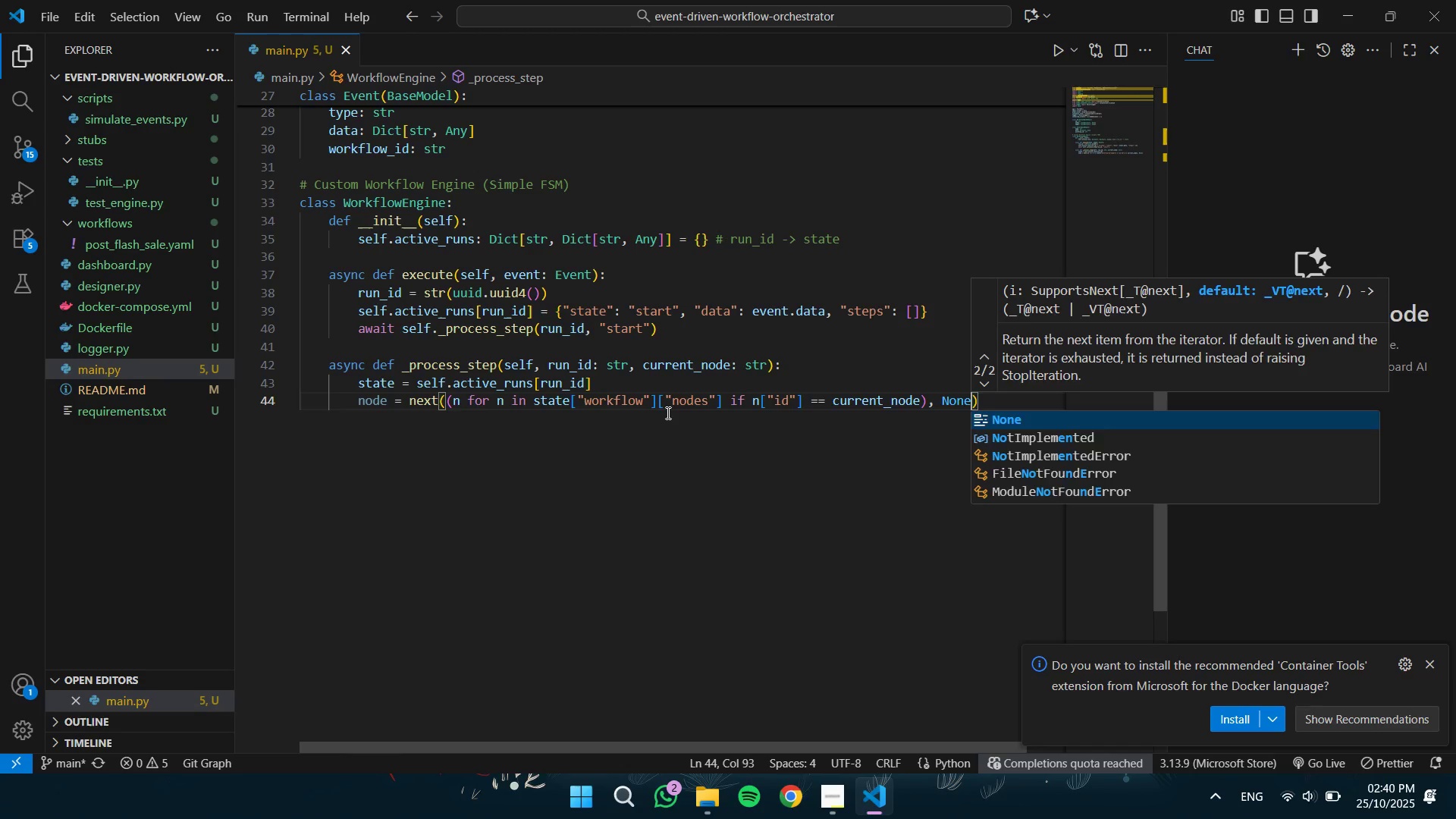 
key(ArrowRight)
 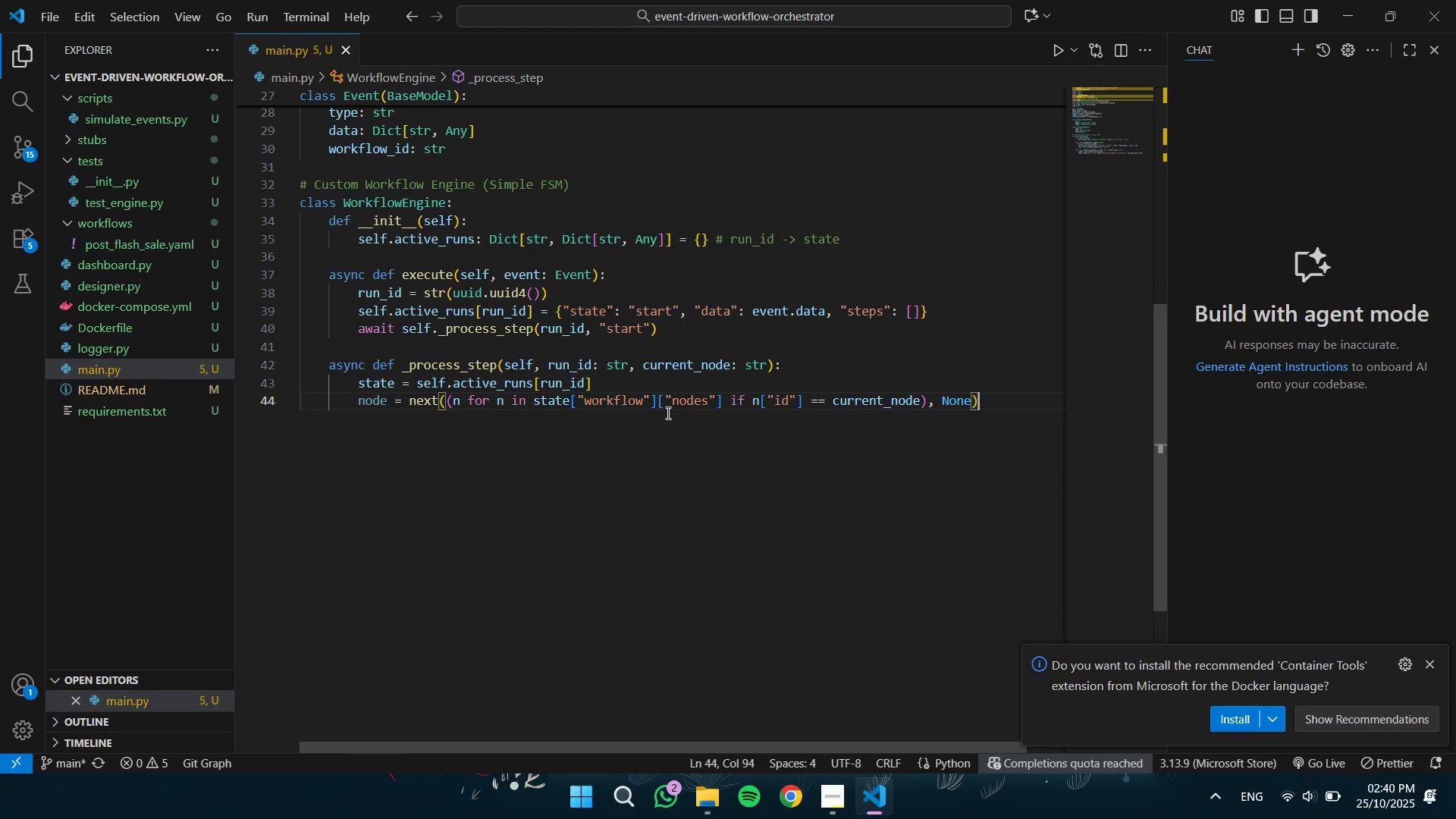 
key(Enter)
 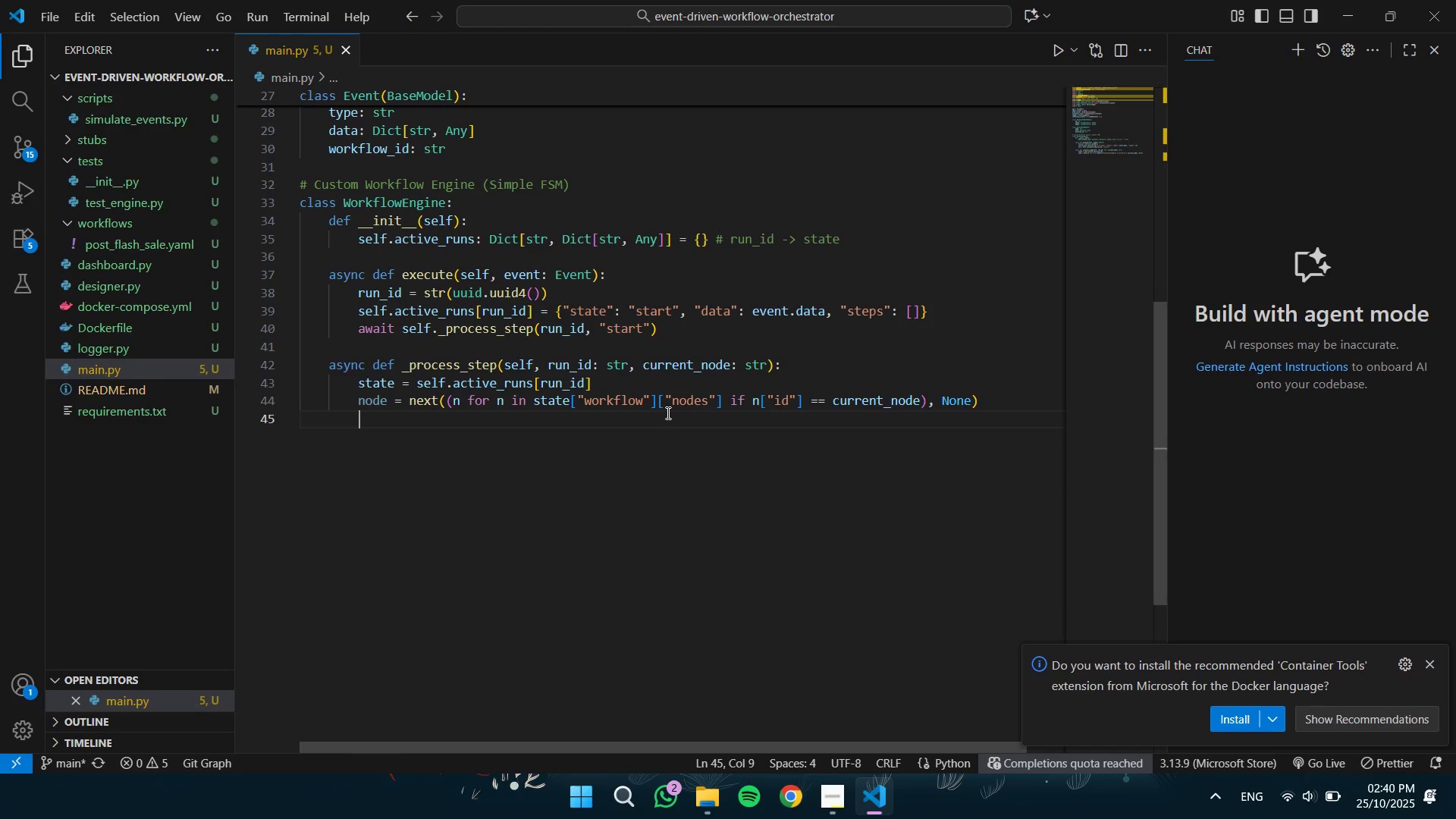 
type(if not node:)
 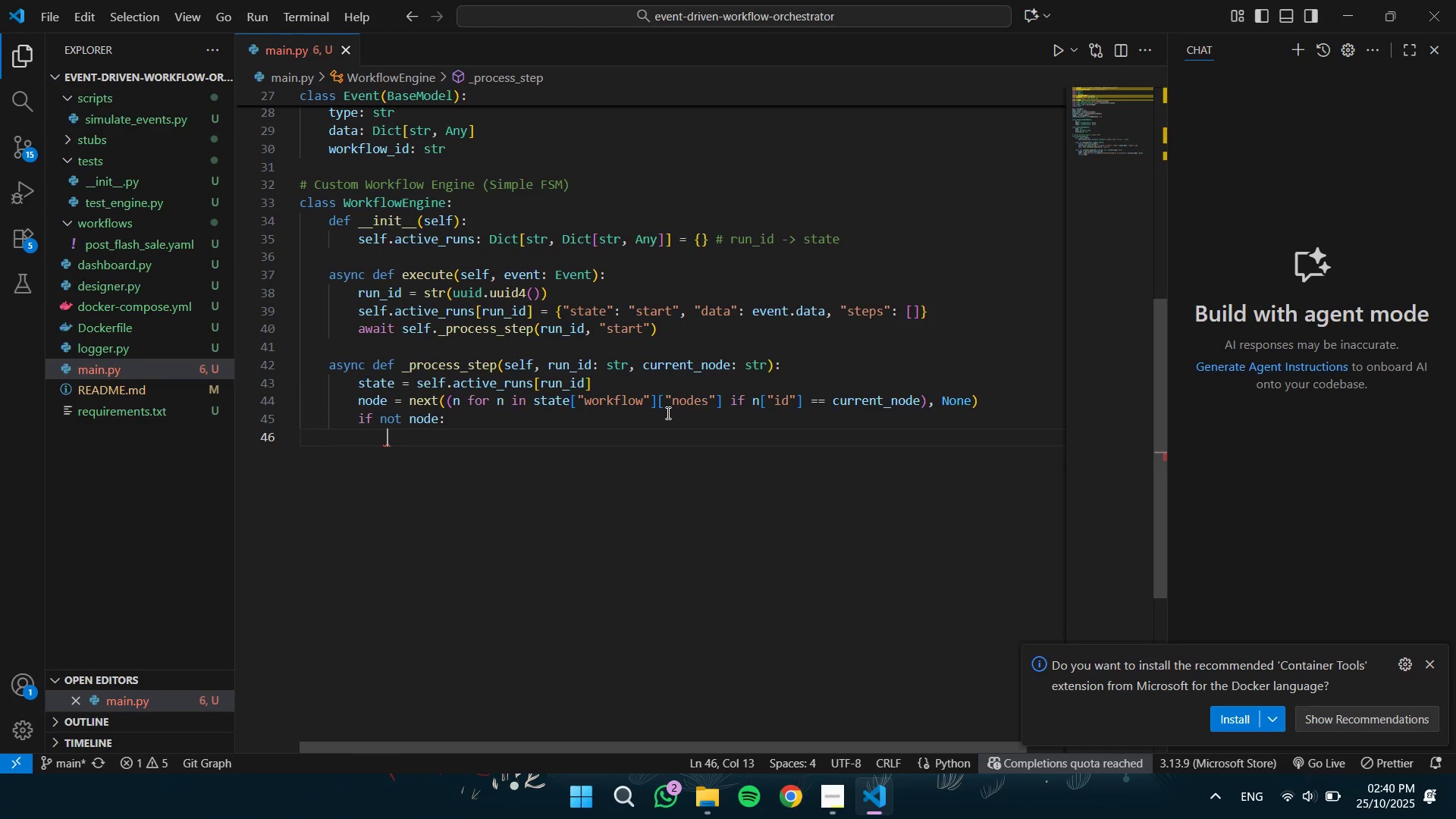 
 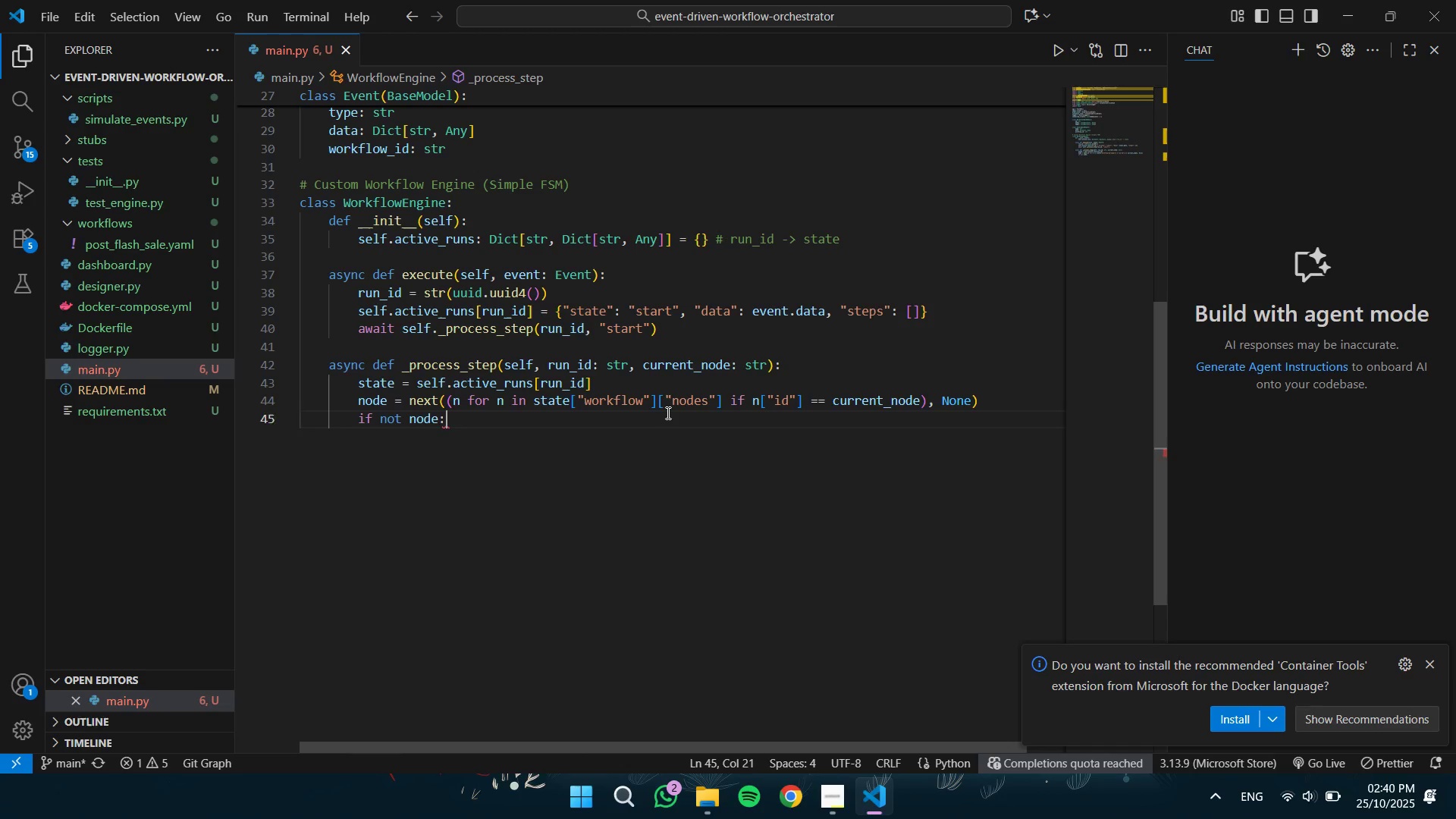 
key(Enter)
 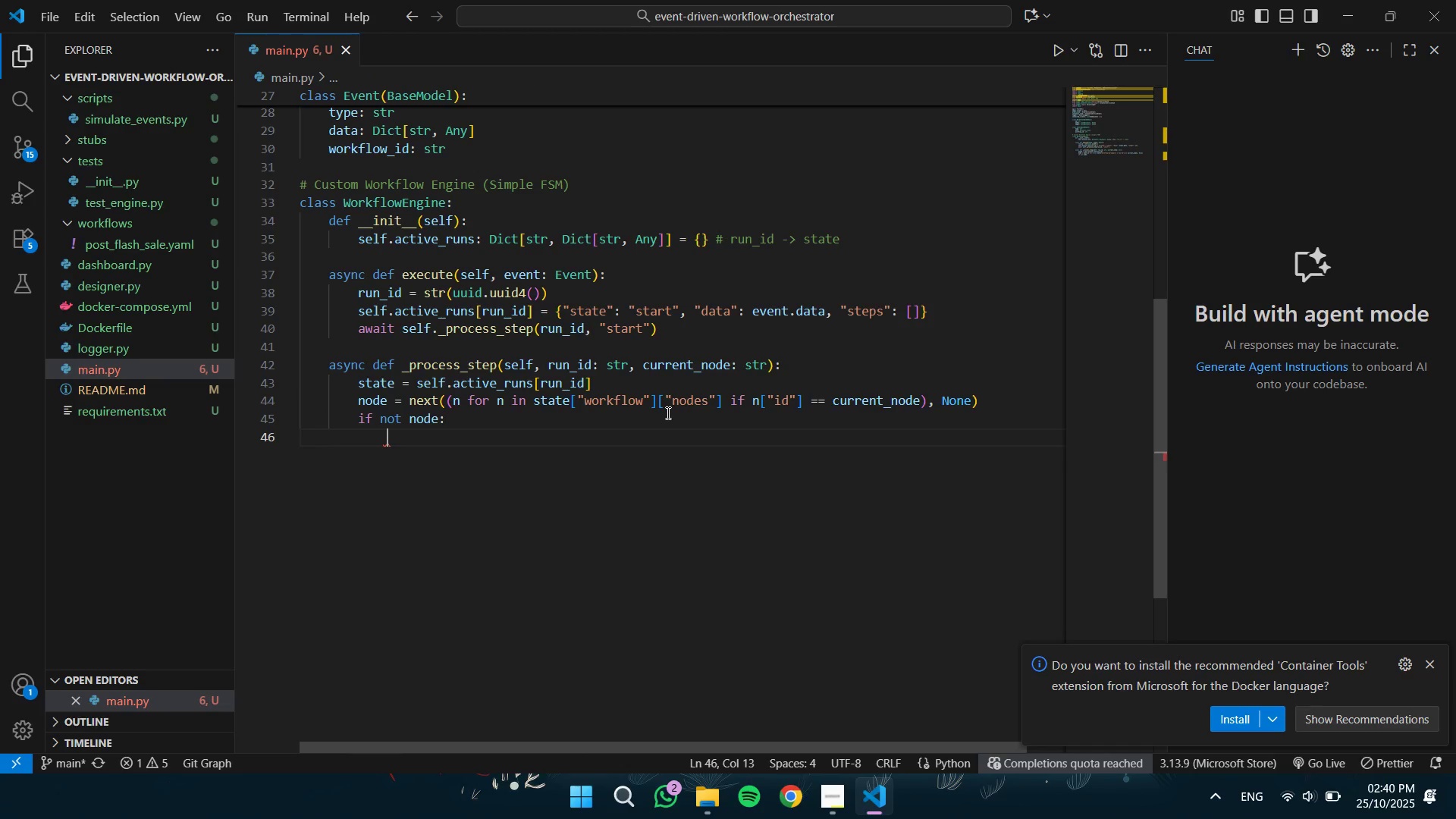 
type(stat)
 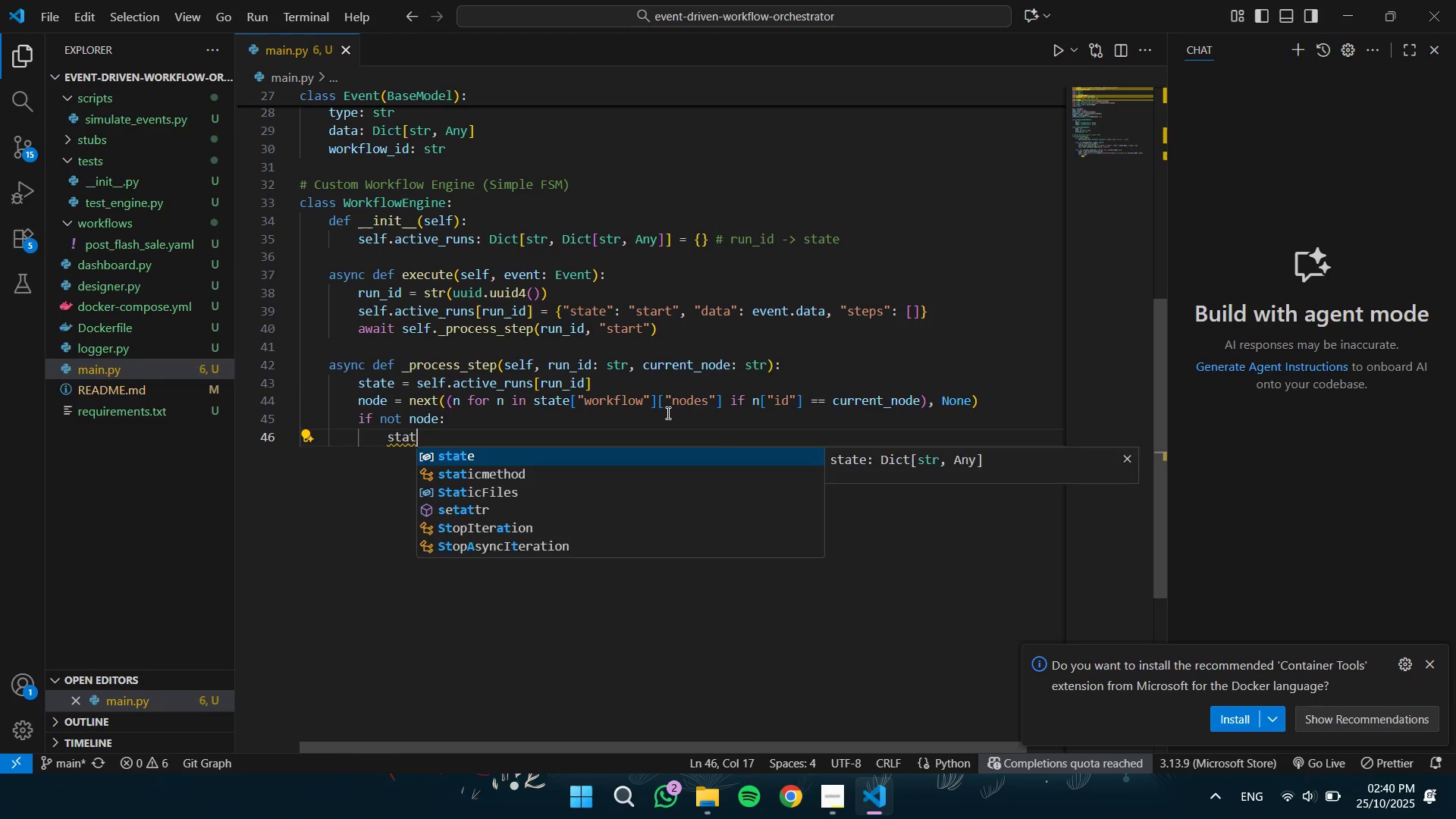 
key(Enter)
 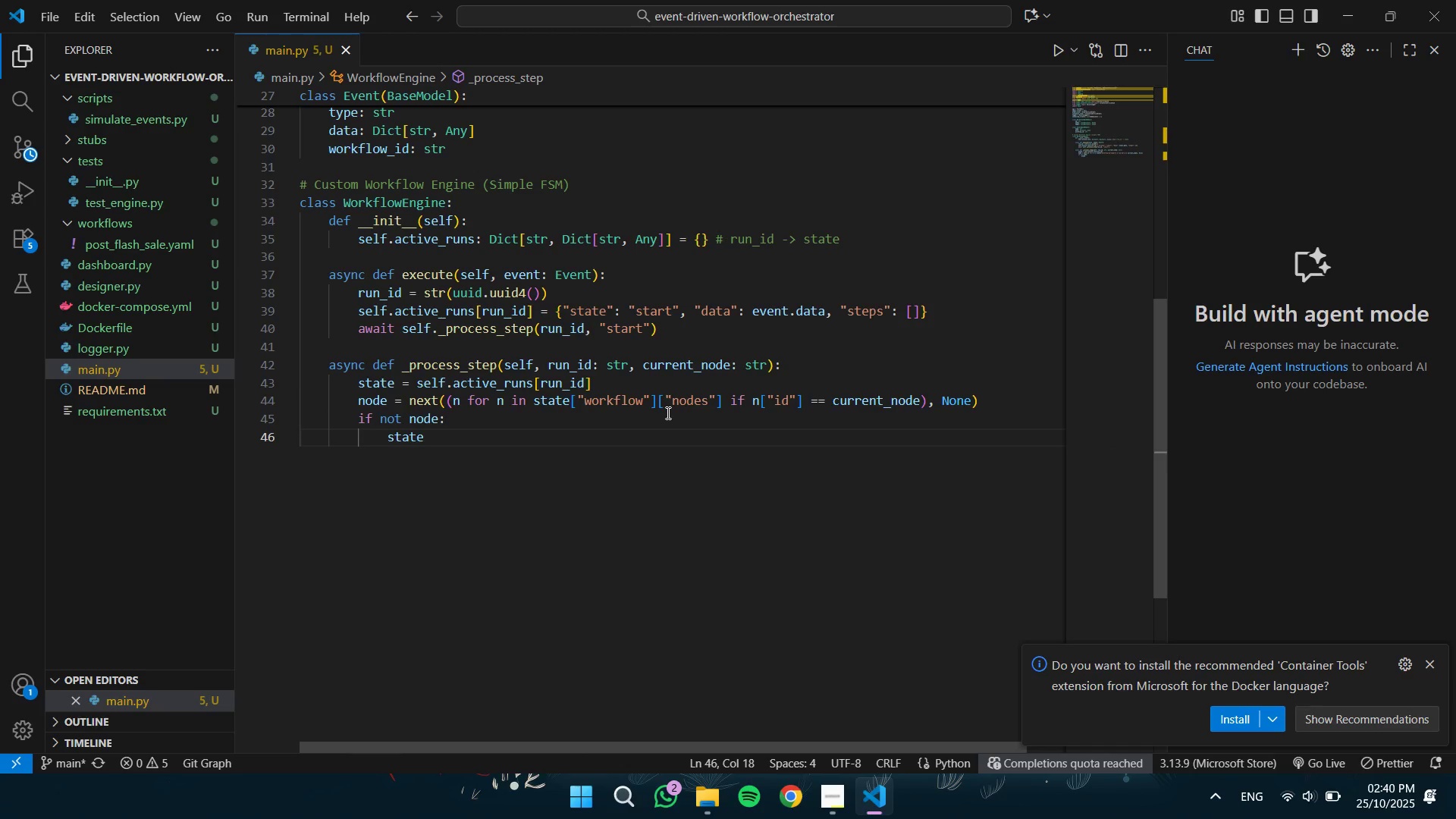 
type(["state)
 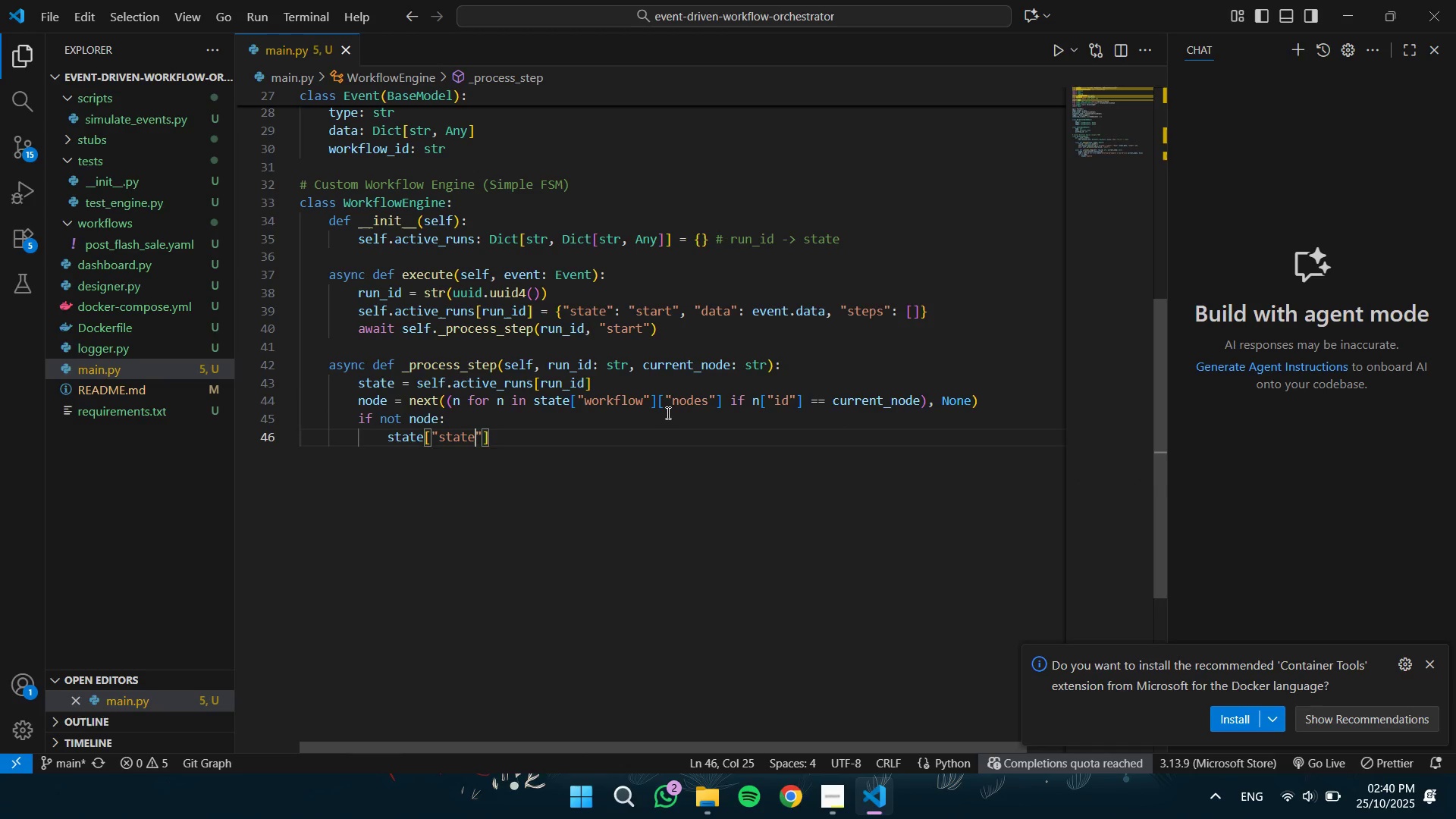 
key(ArrowRight)
 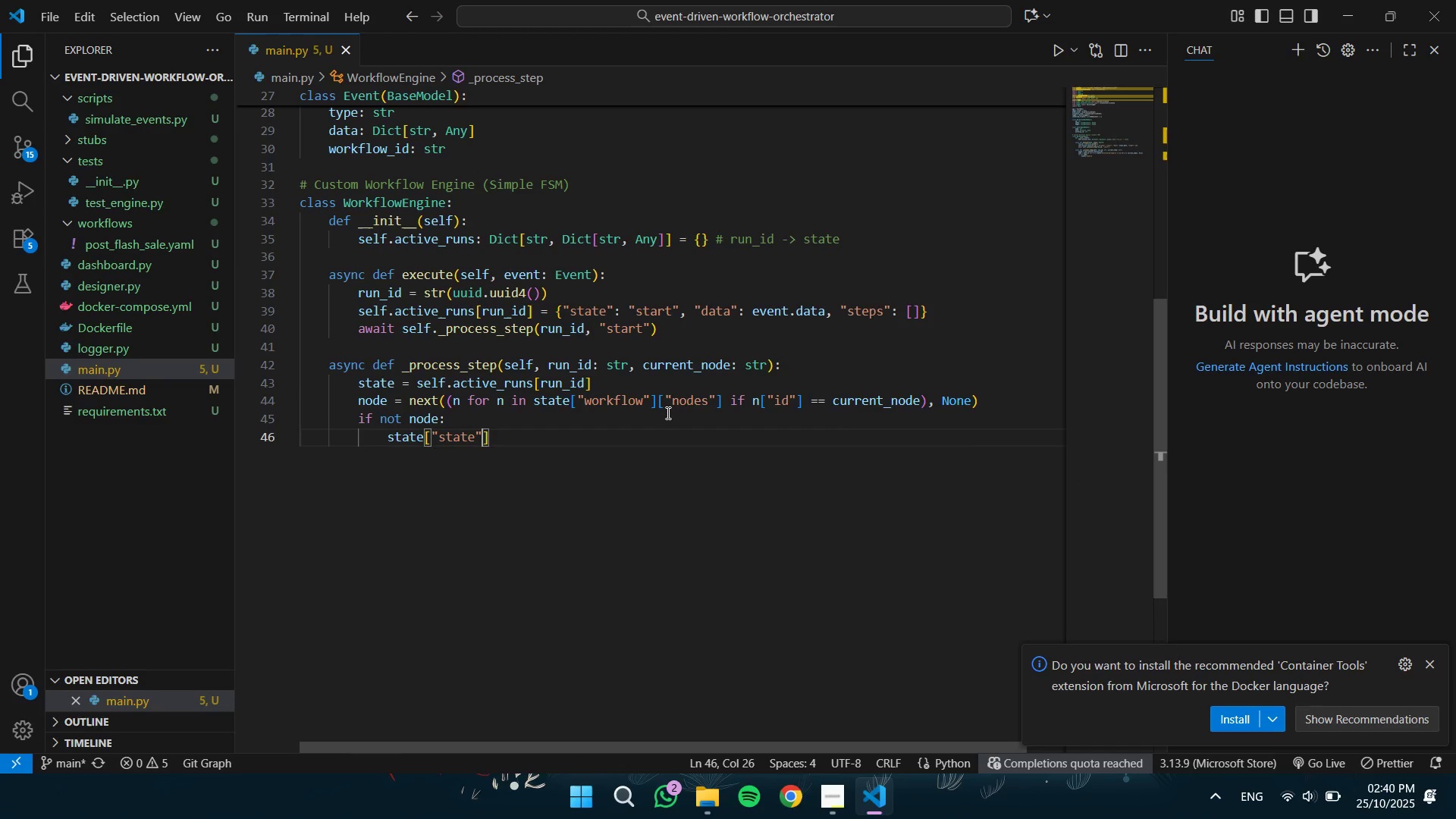 
key(ArrowRight)
 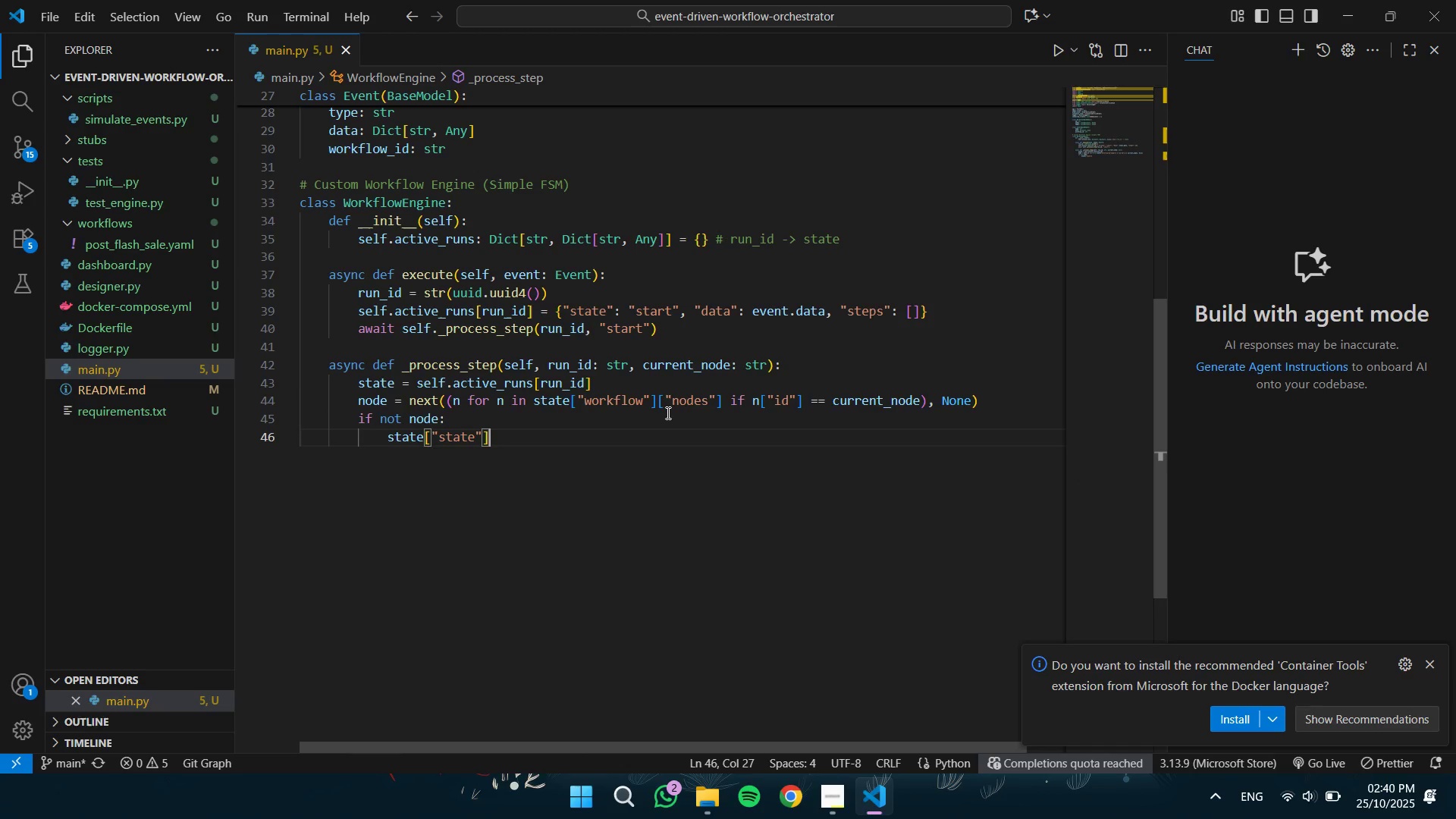 
type( = comple)
key(Backspace)
key(Backspace)
key(Backspace)
key(Backspace)
key(Backspace)
key(Backspace)
type("complr)
key(Backspace)
type(eted)
 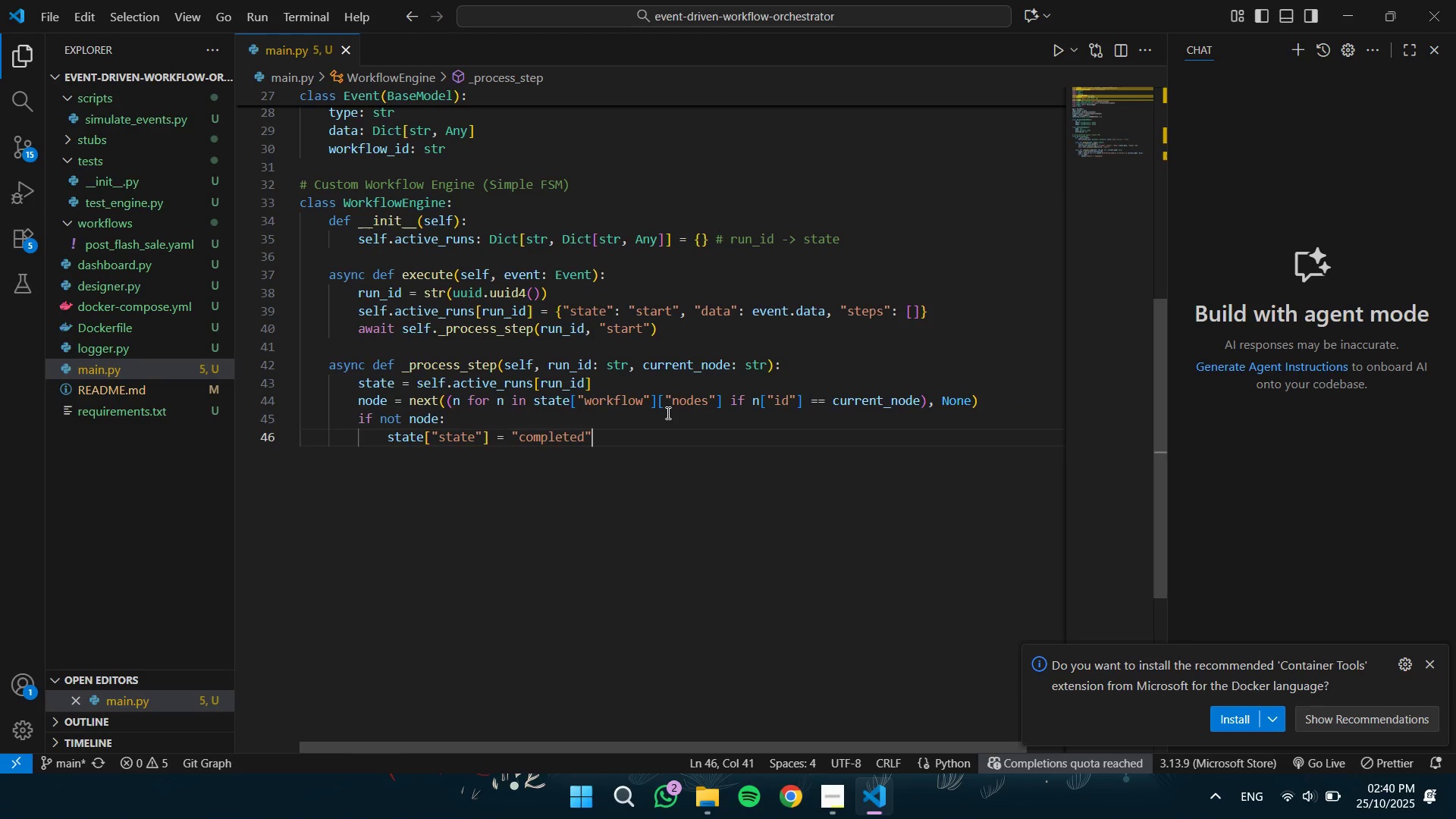 
 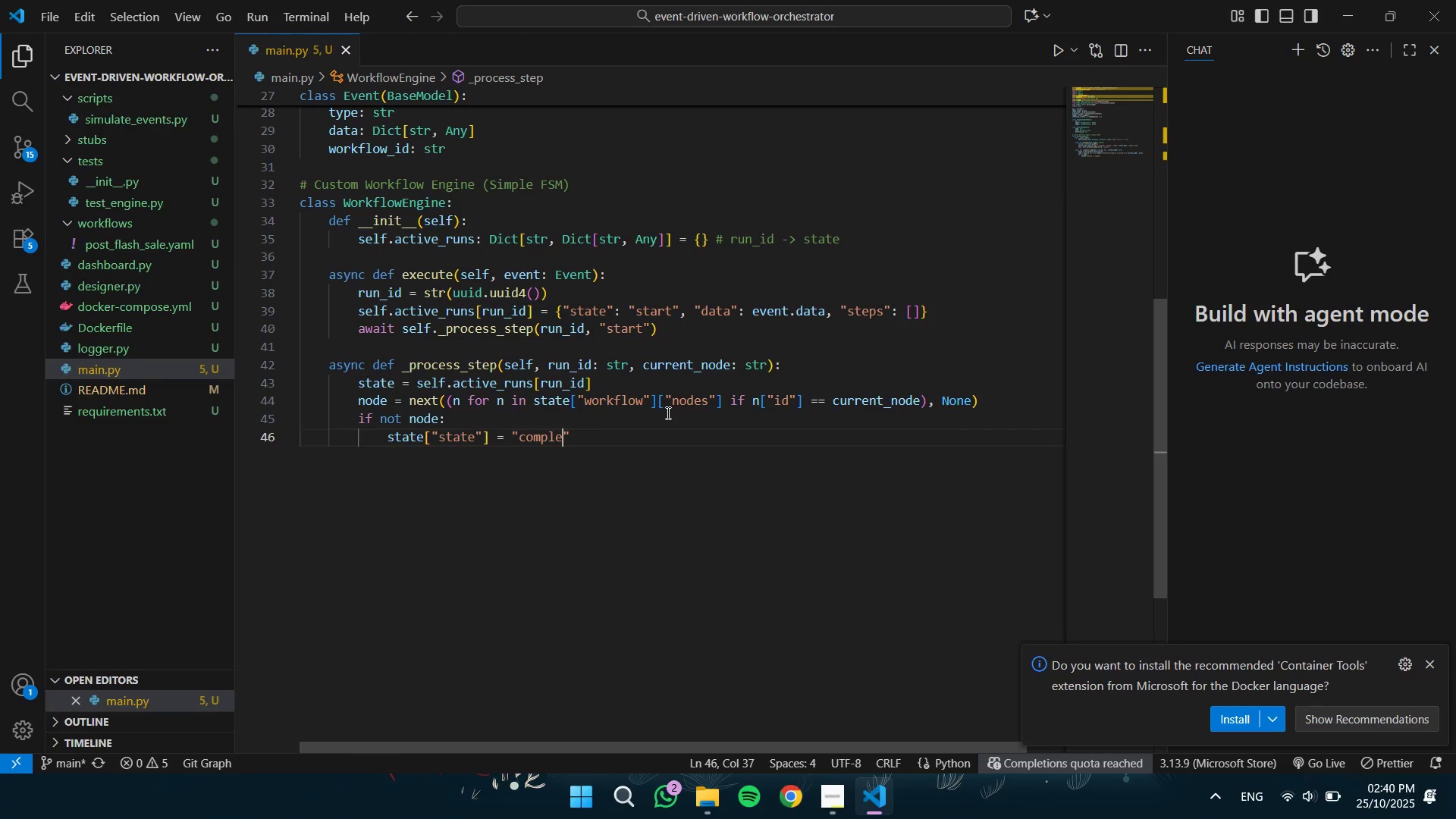 
key(ArrowRight)
 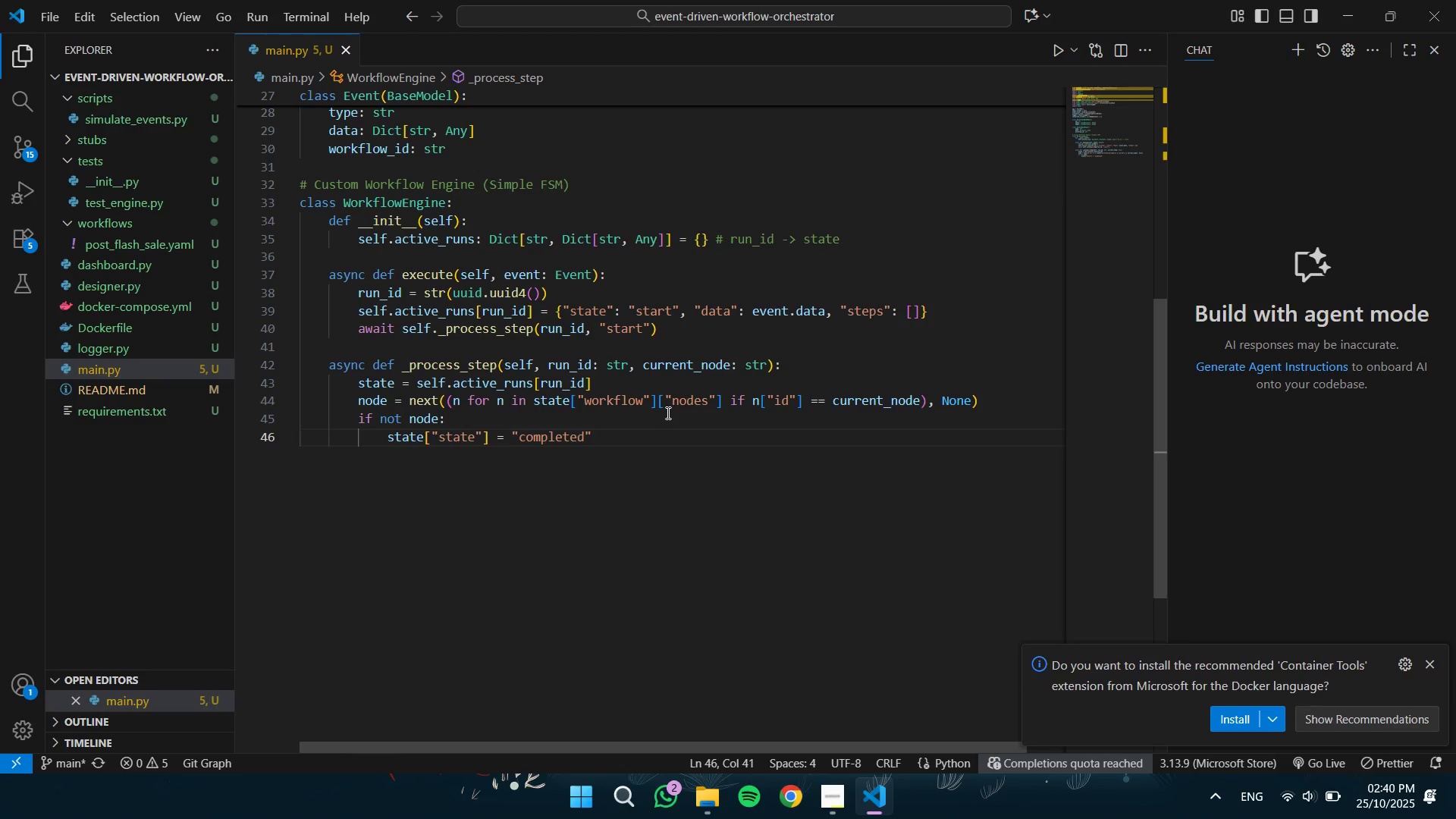 
key(Enter)
 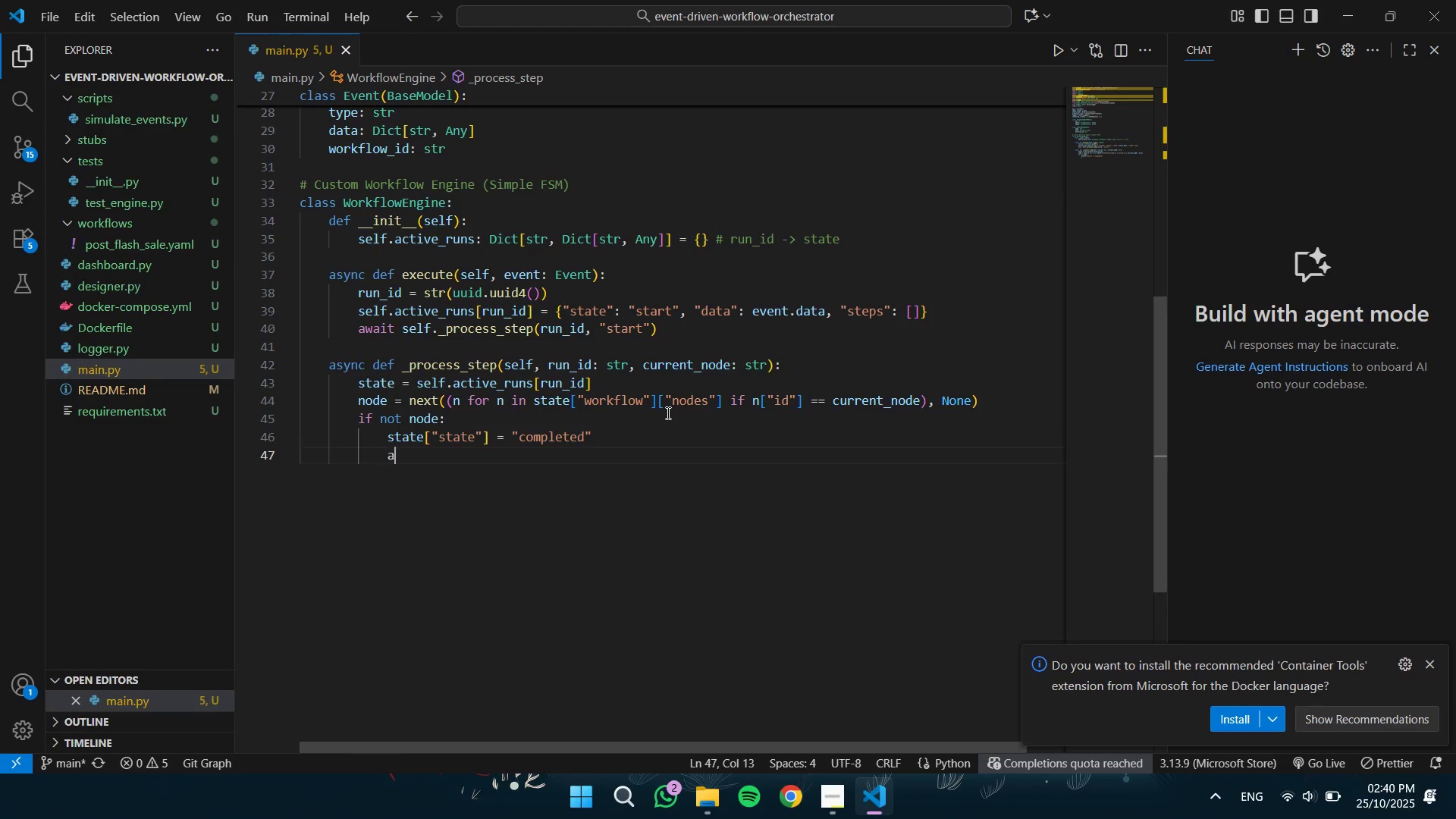 
type(awa)
 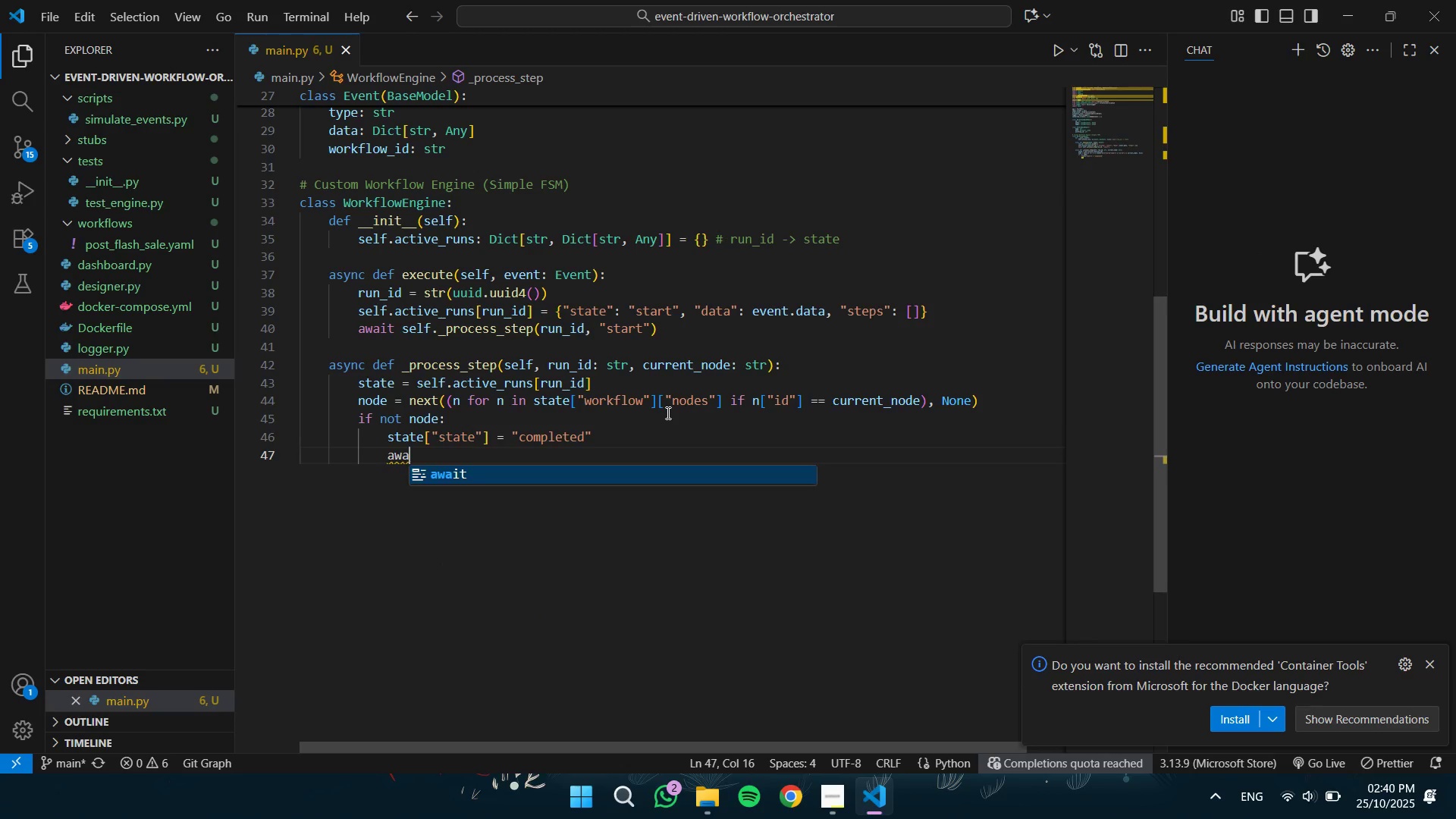 
key(Enter)
 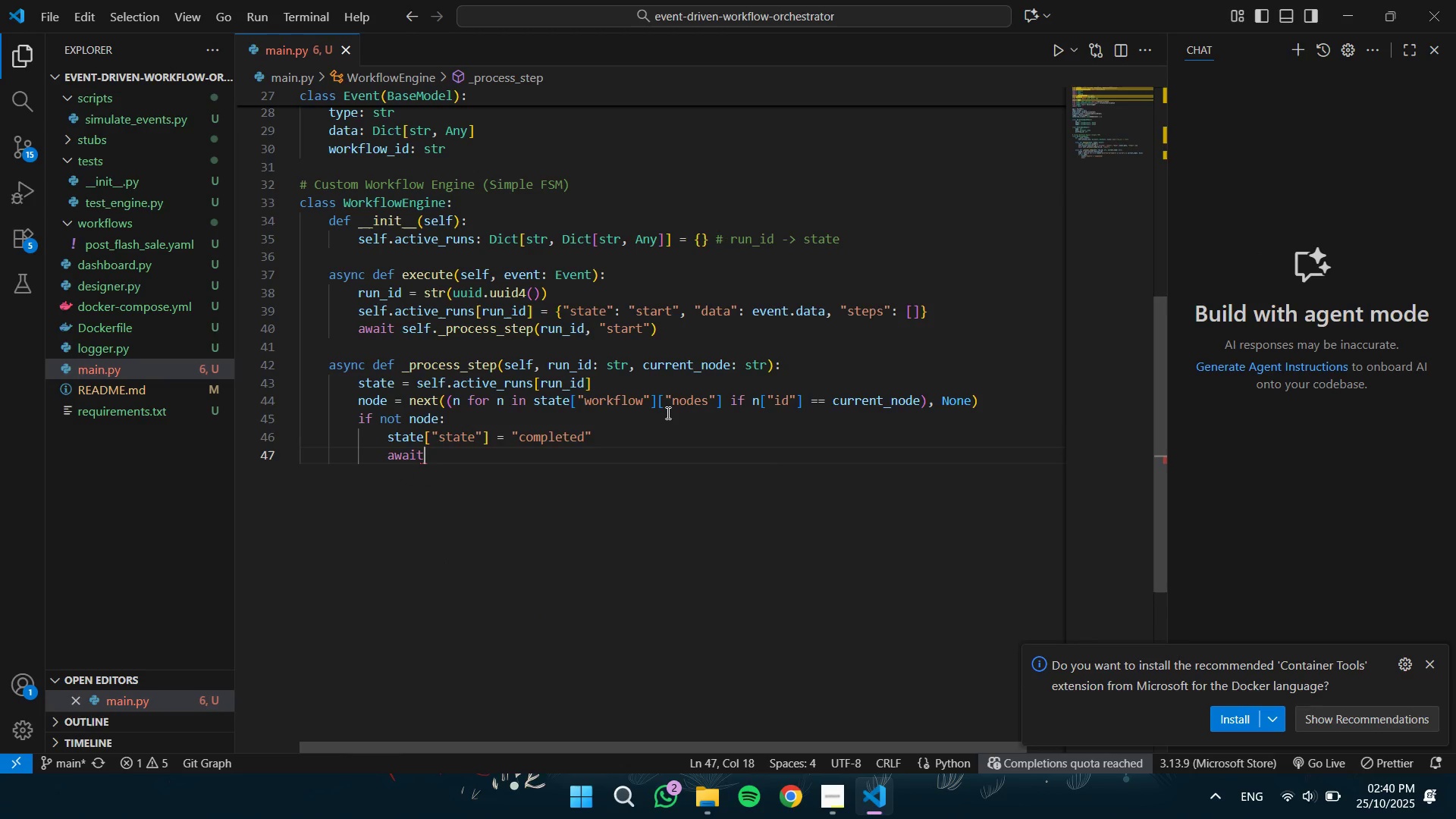 
type( self._notify_dashboard(run_id, "e)
key(Backspace)
type(completed)
 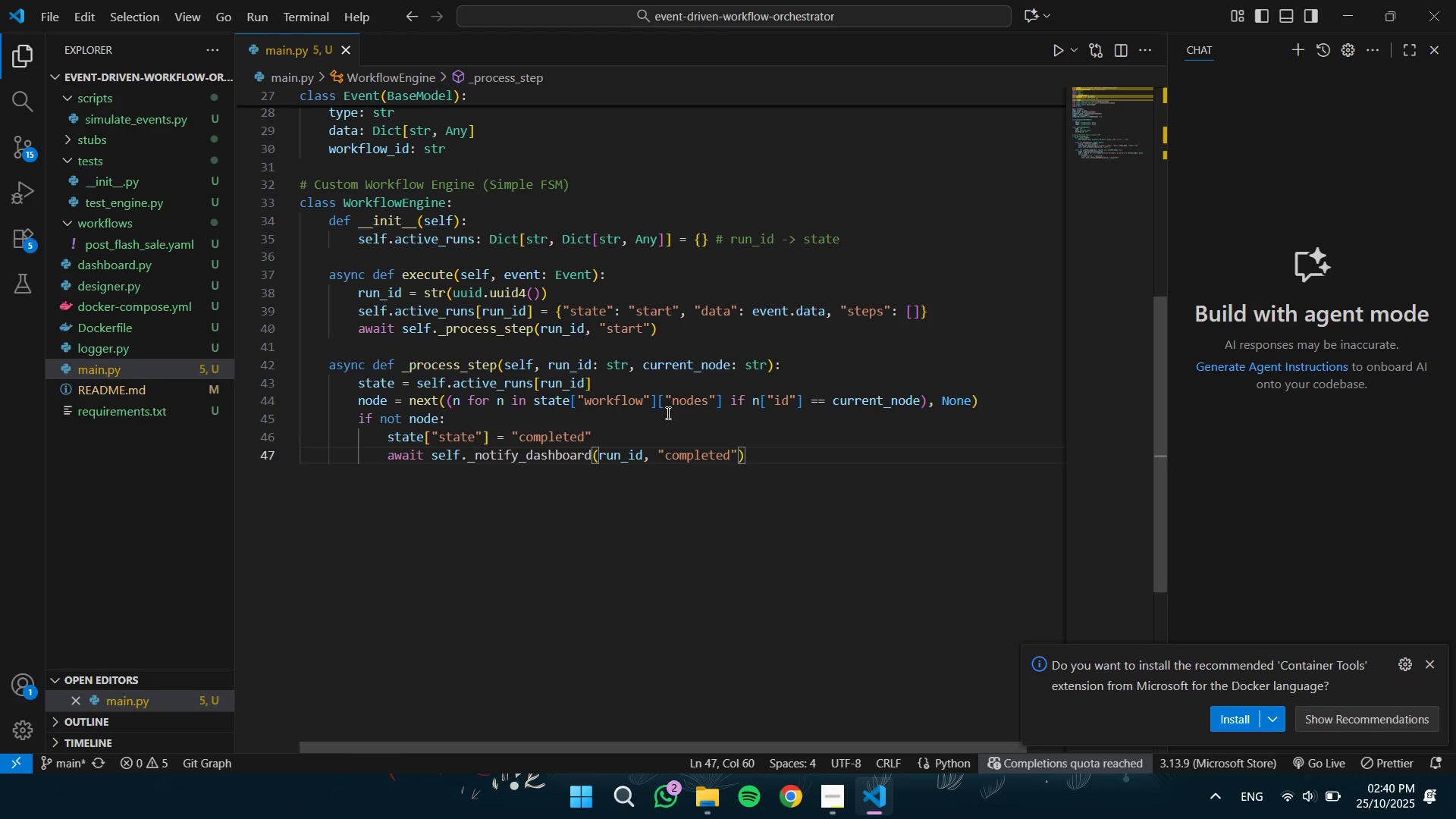 
key(ArrowRight)
 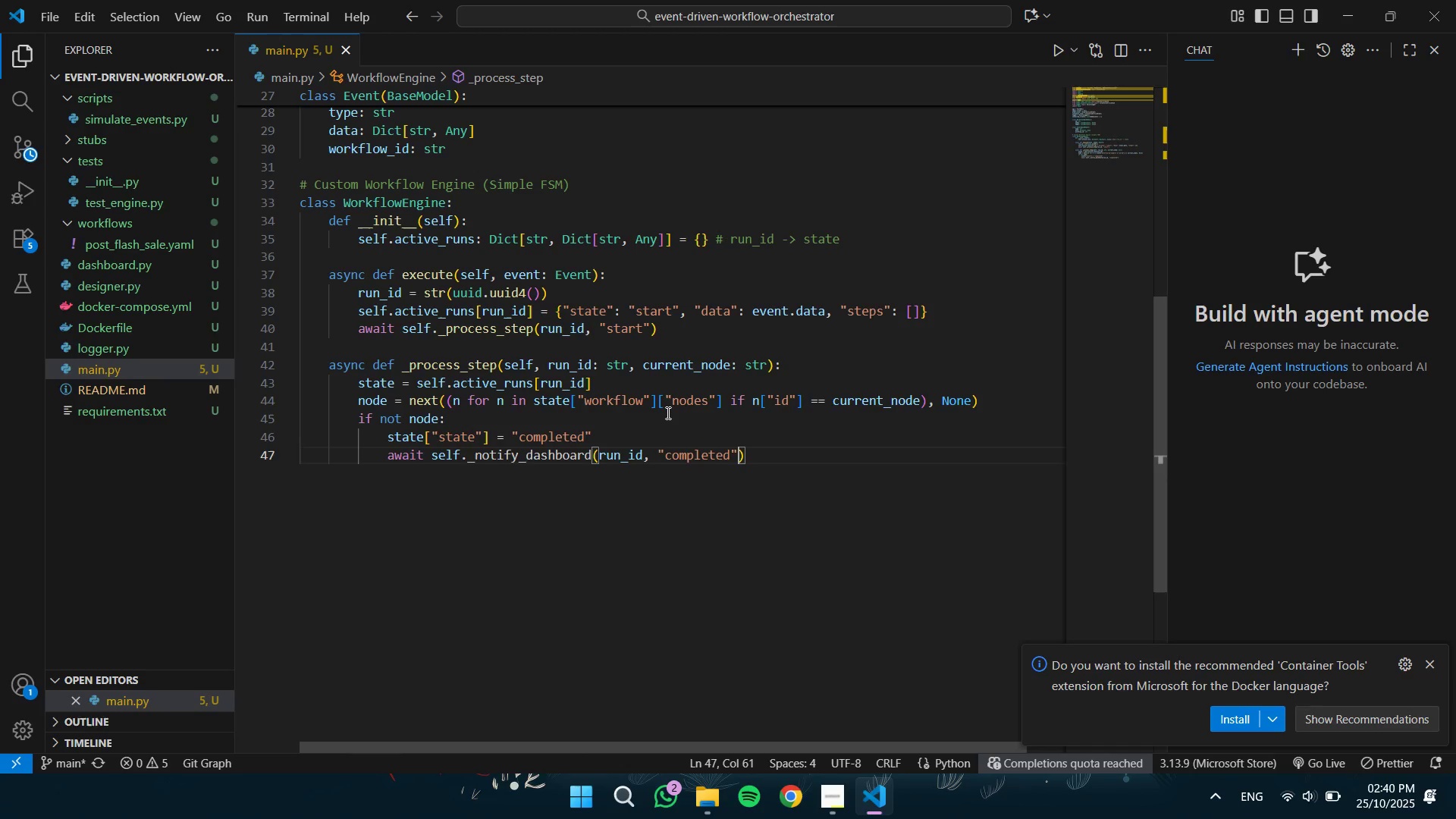 
key(ArrowRight)
 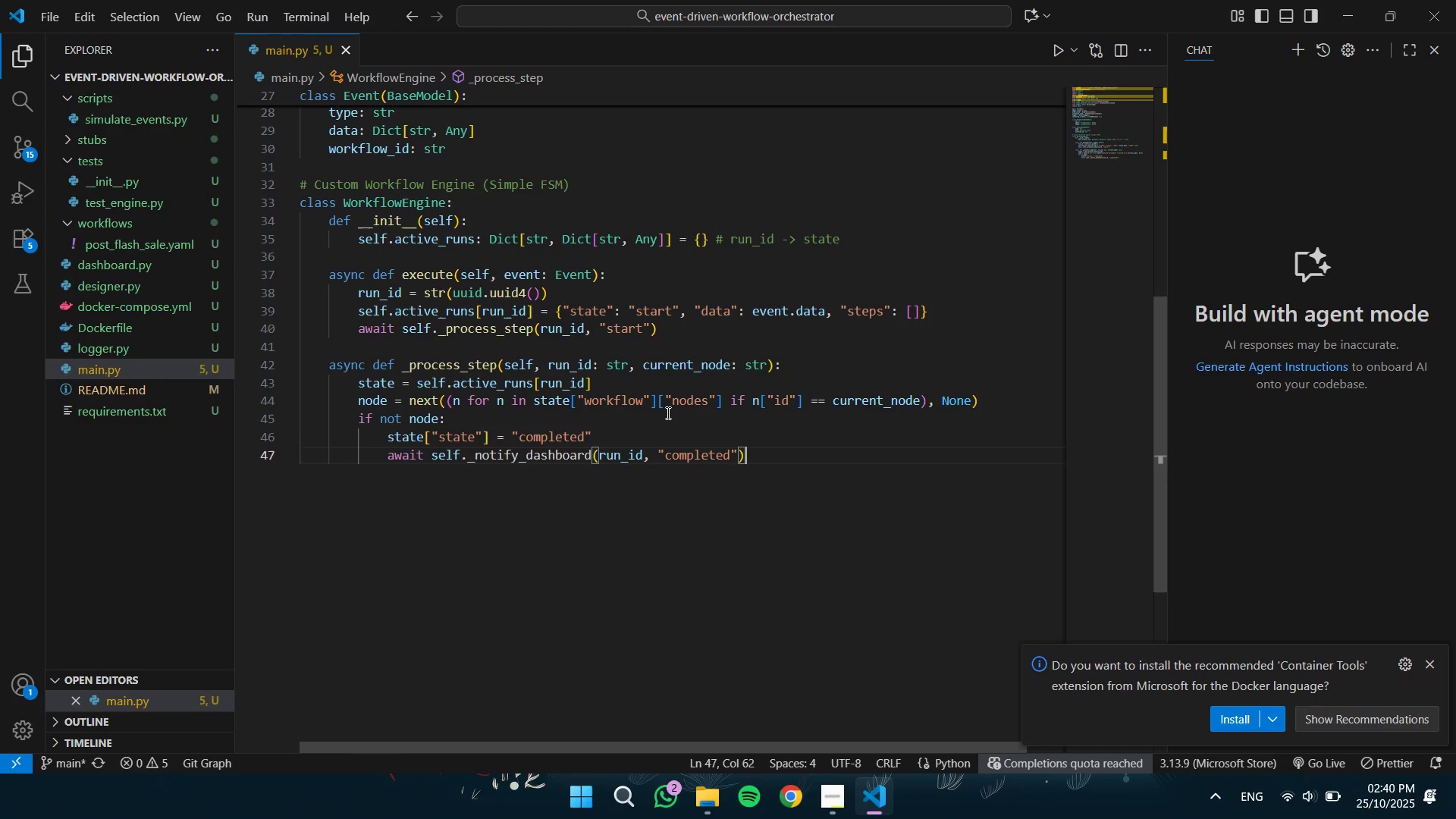 
key(Enter)
 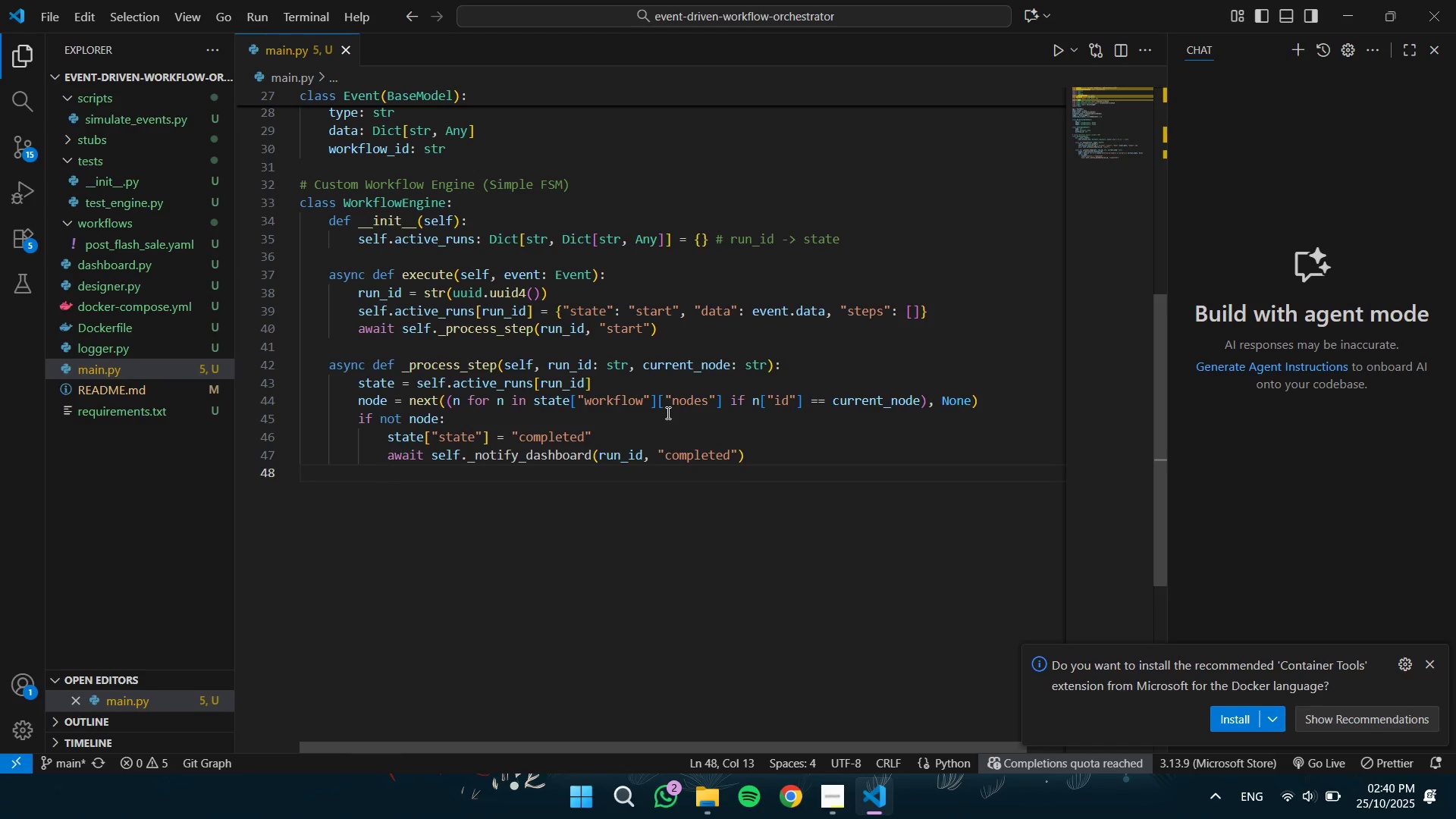 
type(return)
 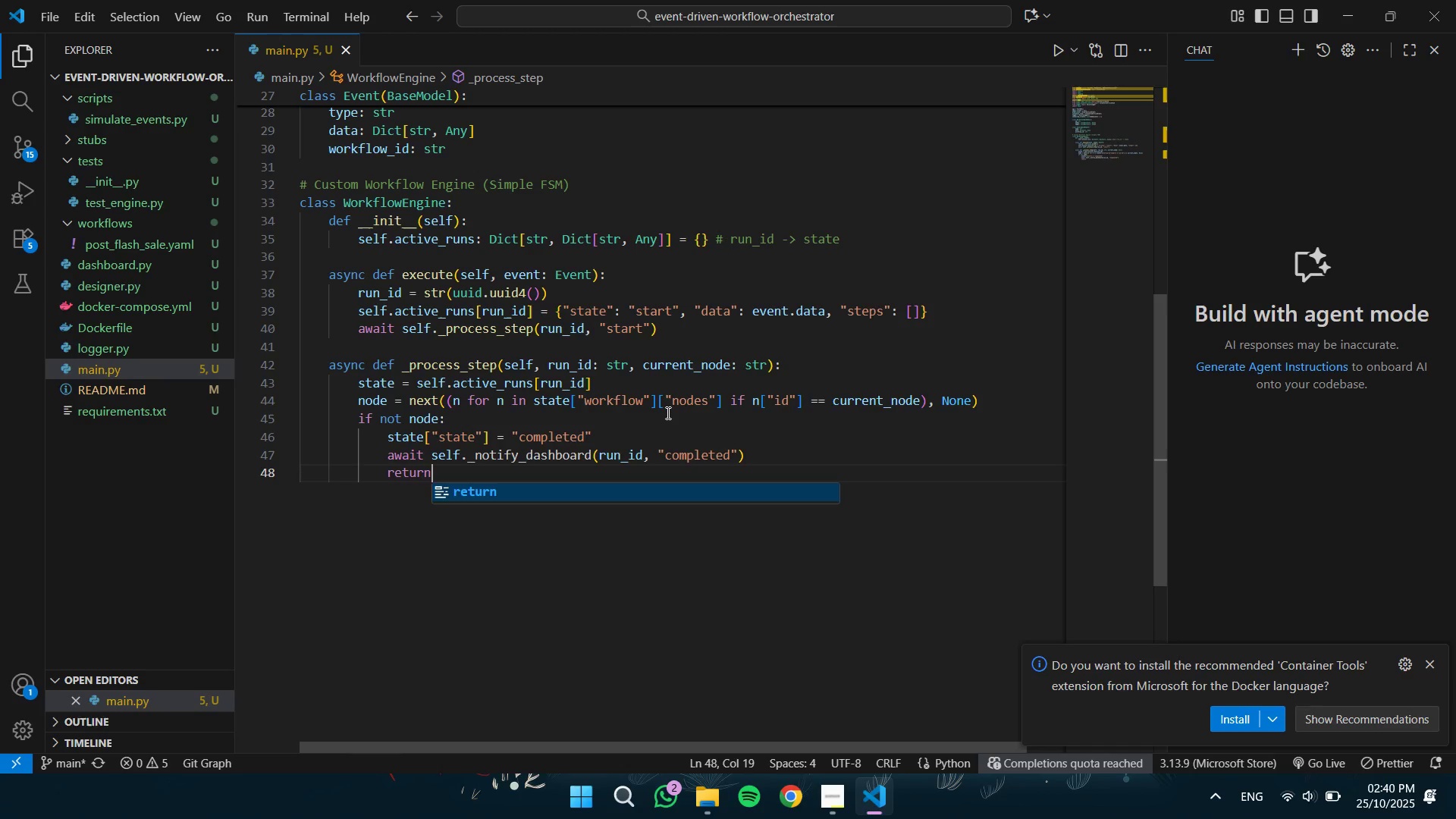 
key(Enter)
 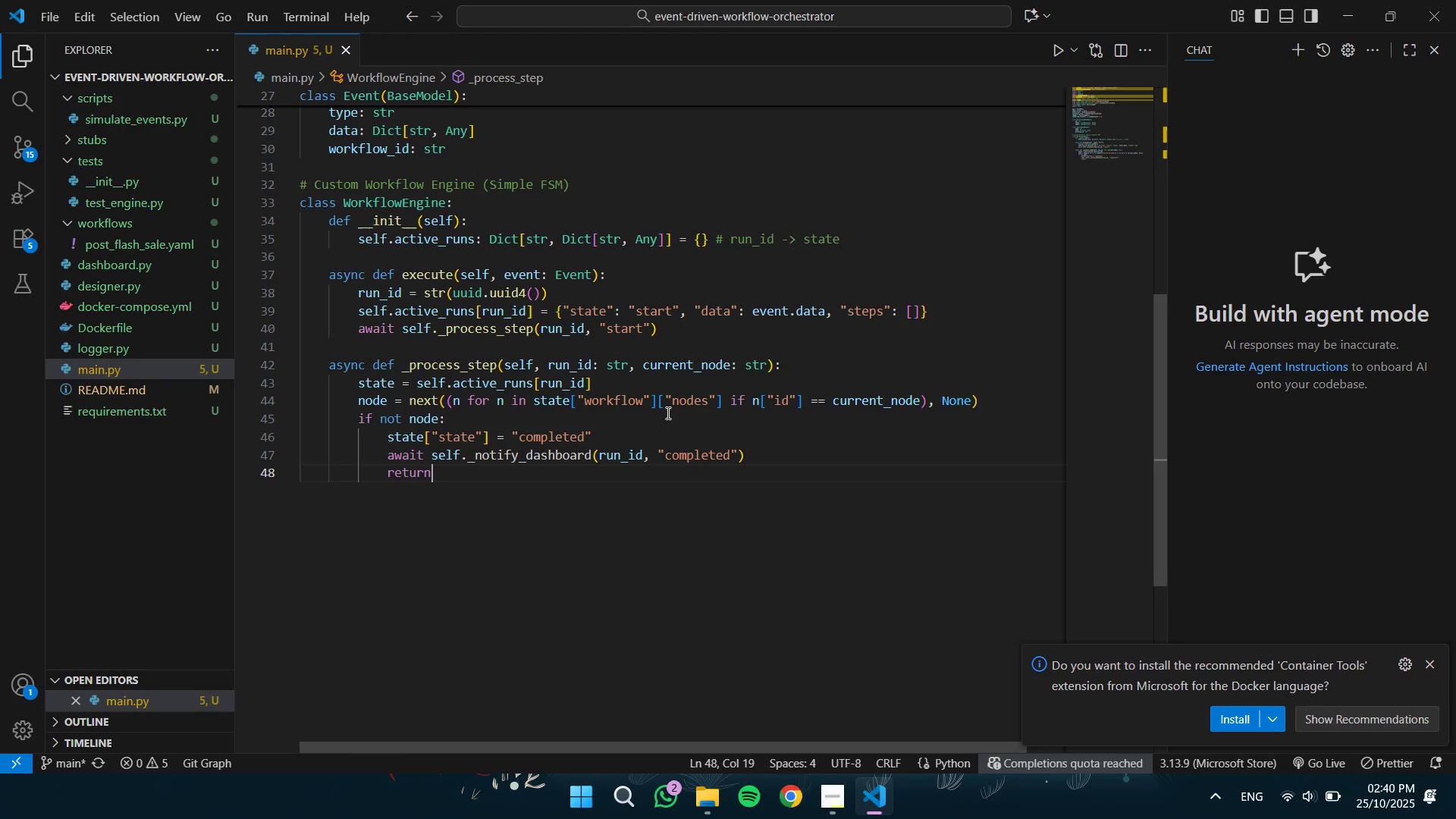 
key(Enter)
 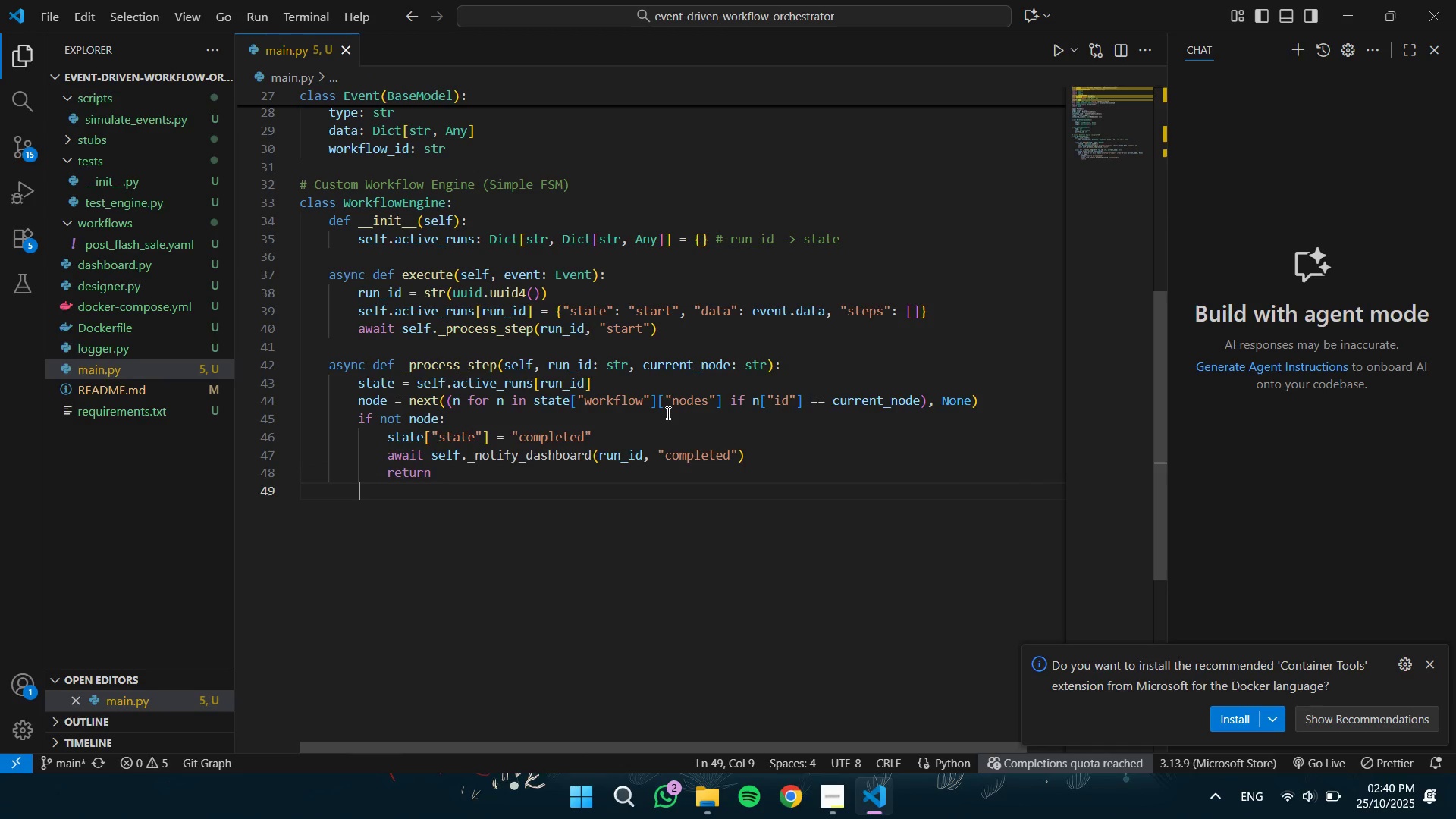 
key(Backspace)
 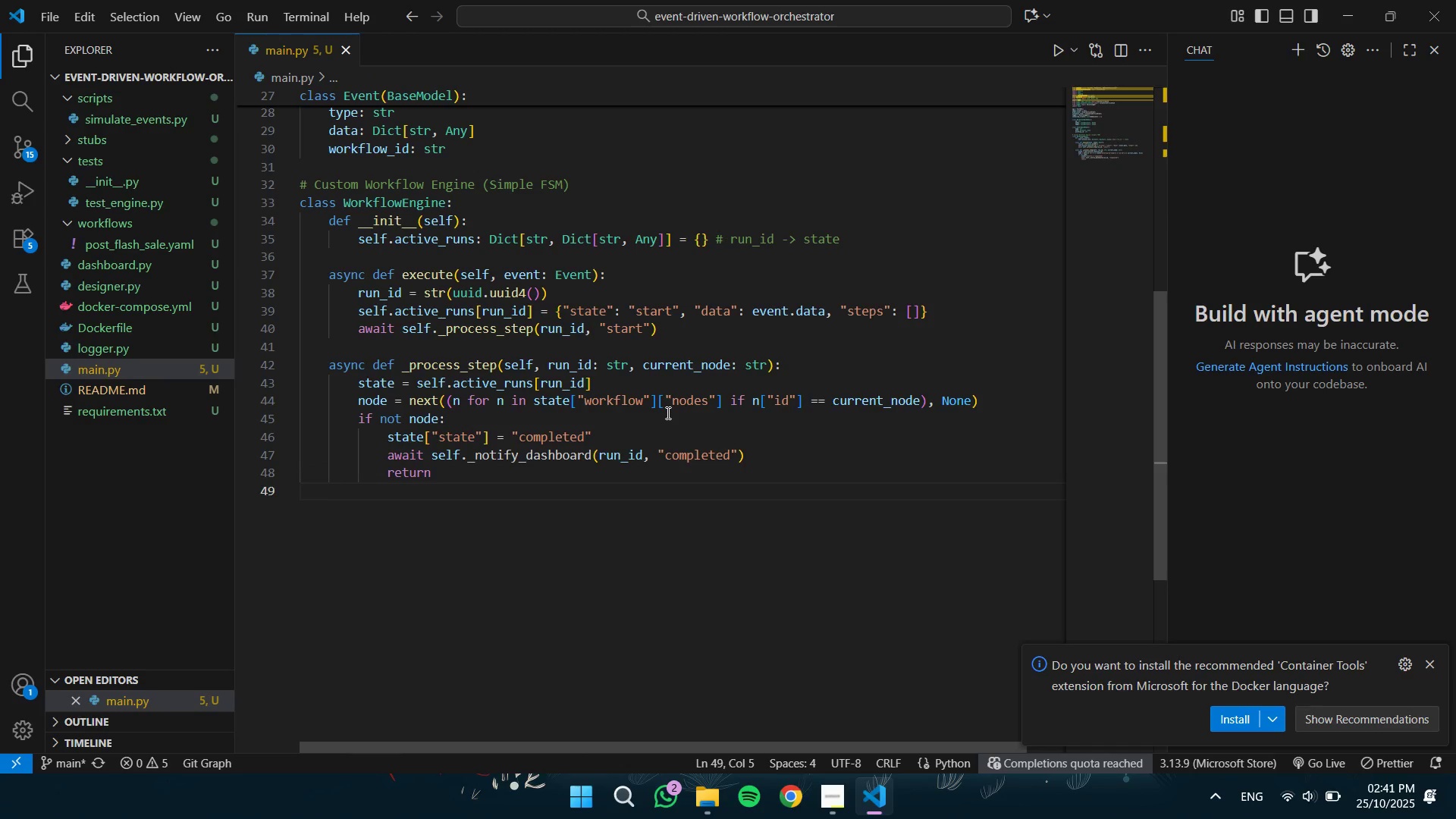 
key(Tab)
 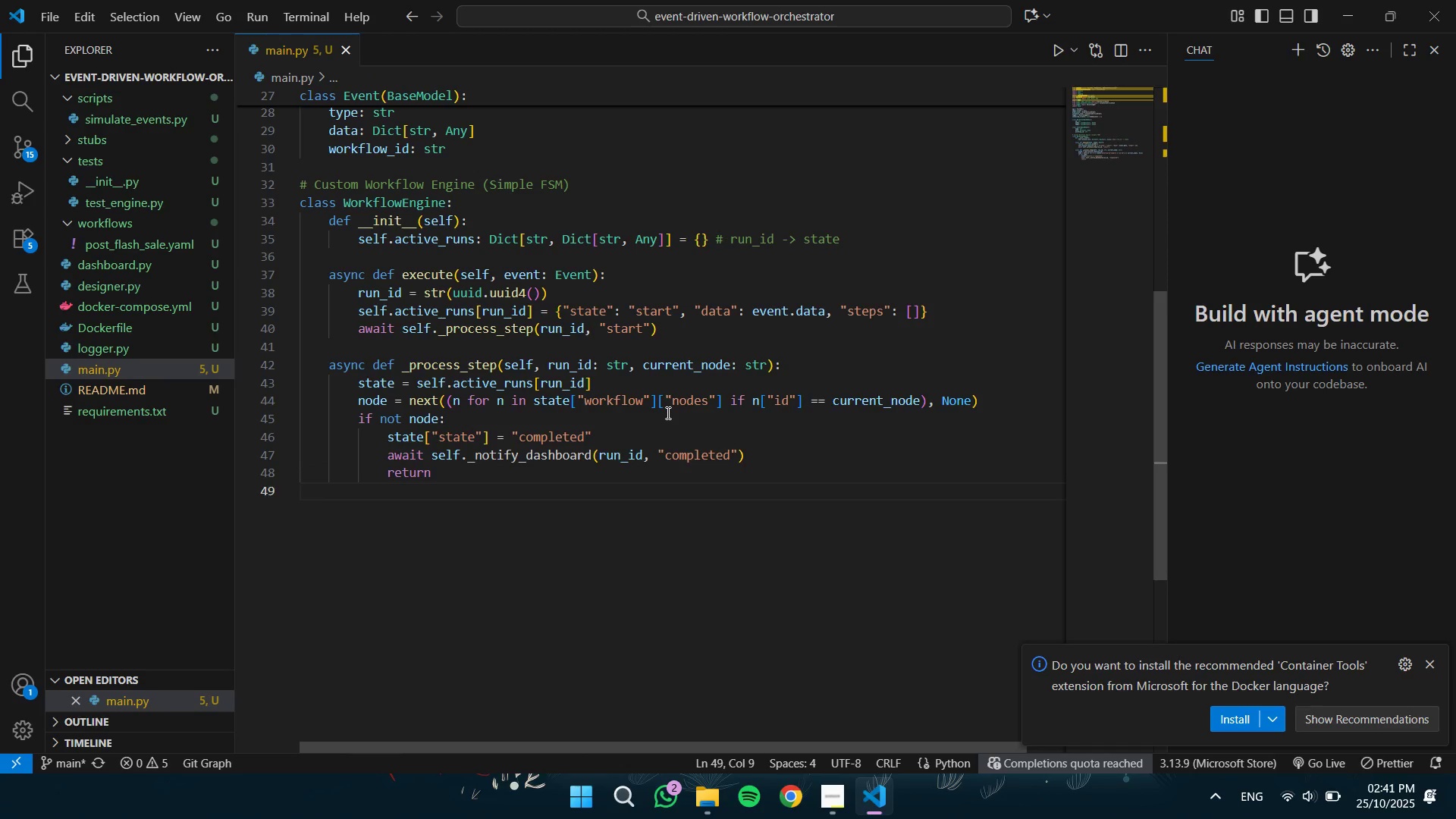 
key(Enter)
 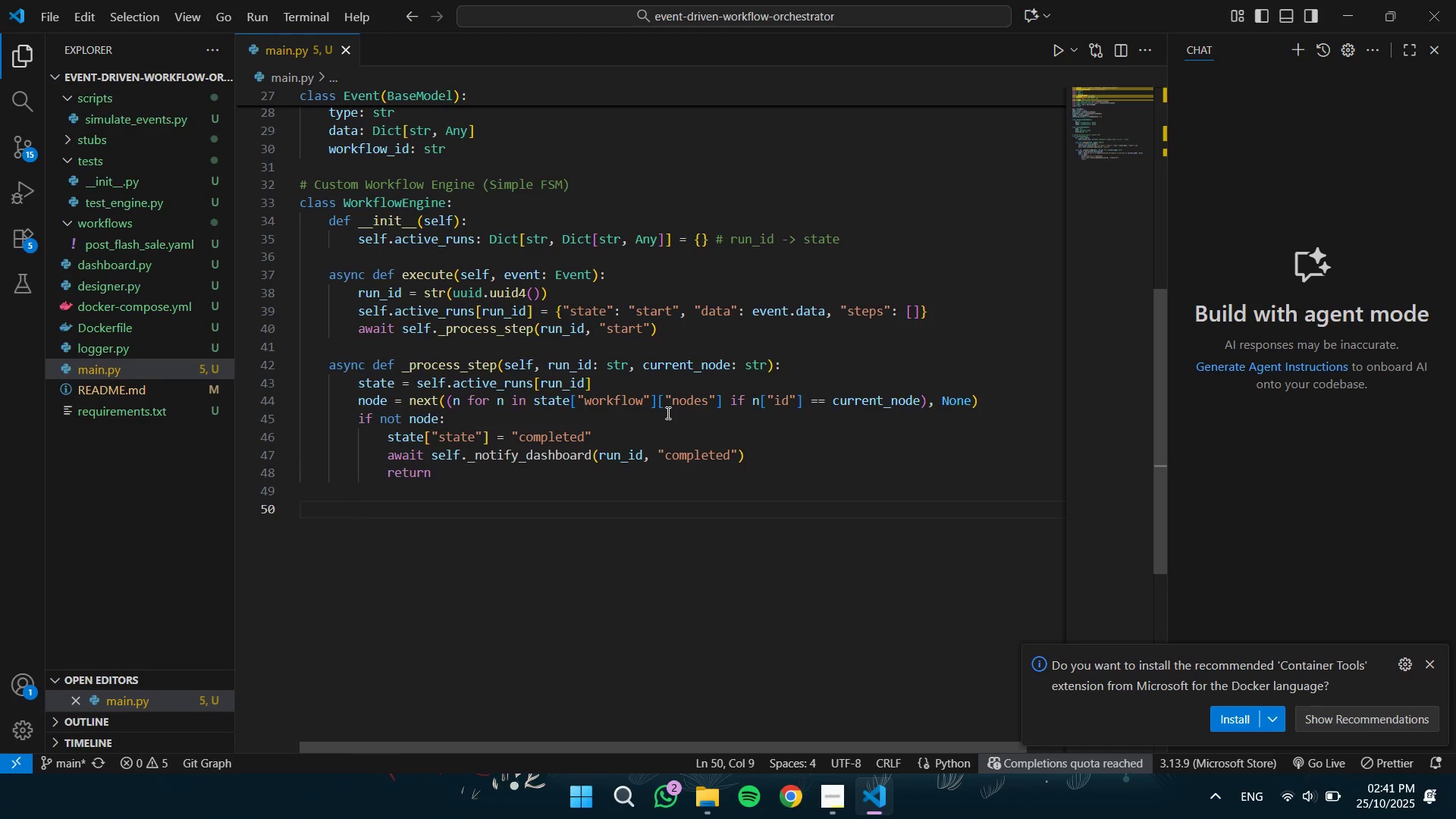 
type(try:)
 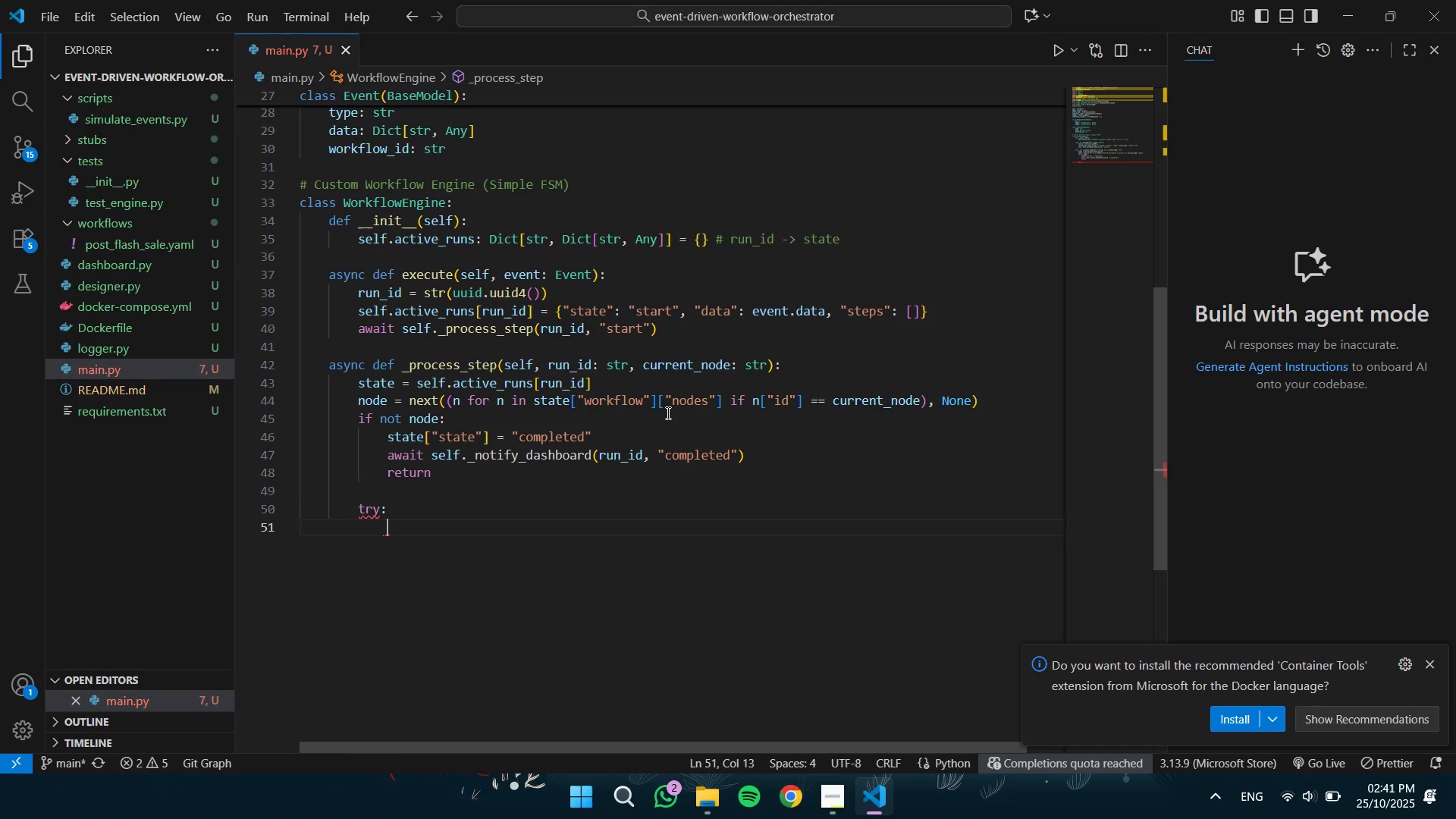 
 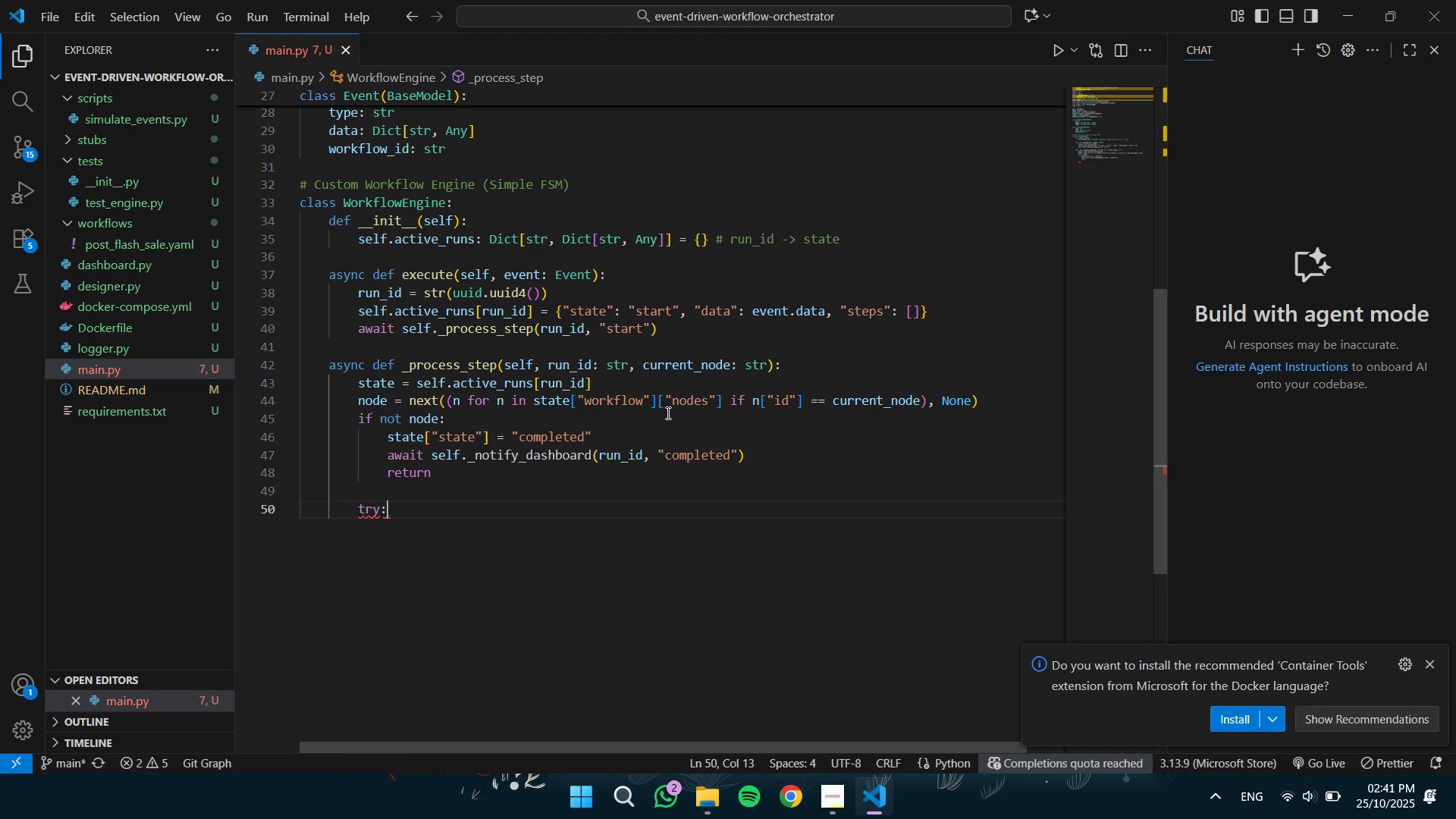 
key(Enter)
 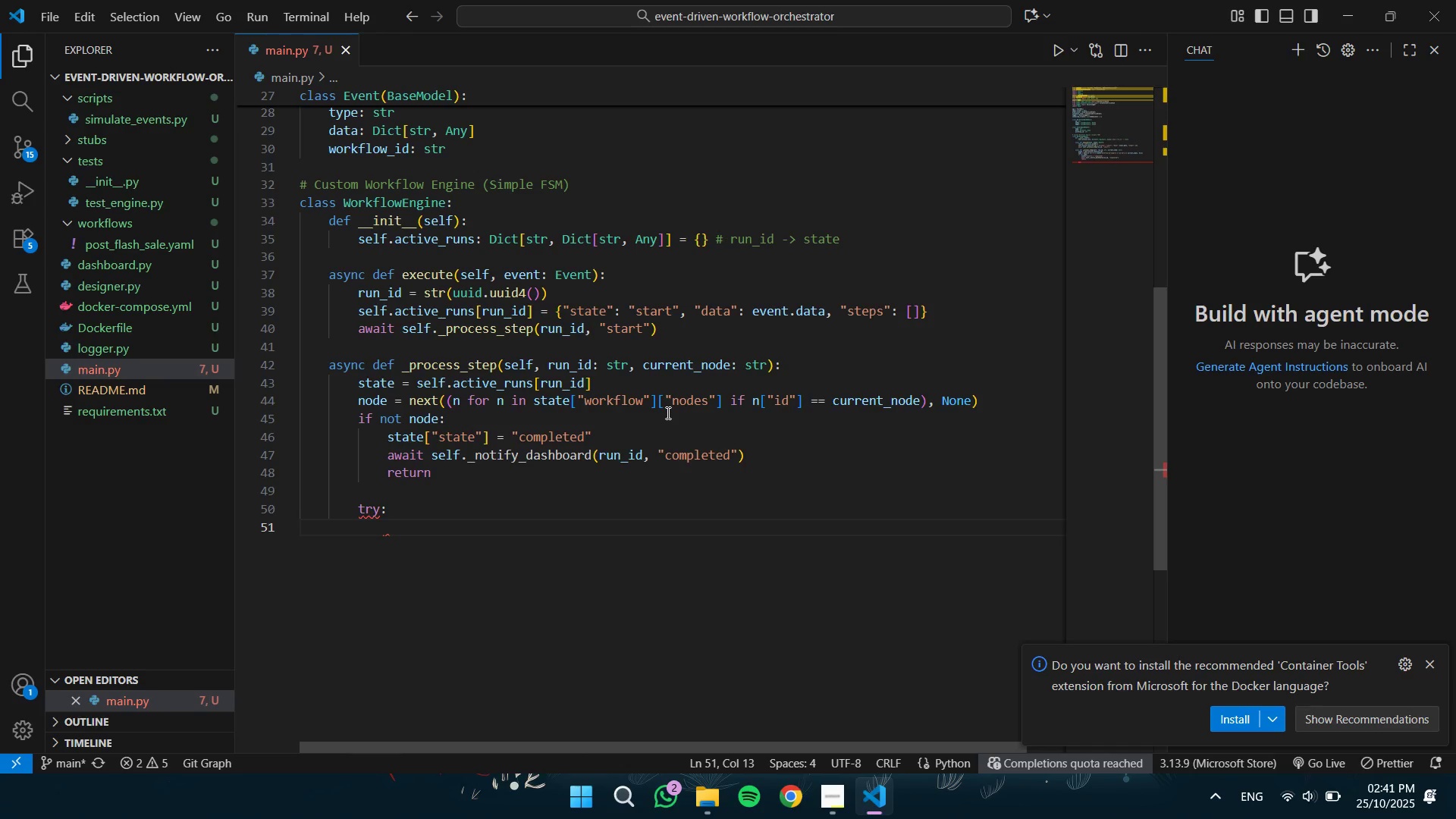 
wait(11.5)
 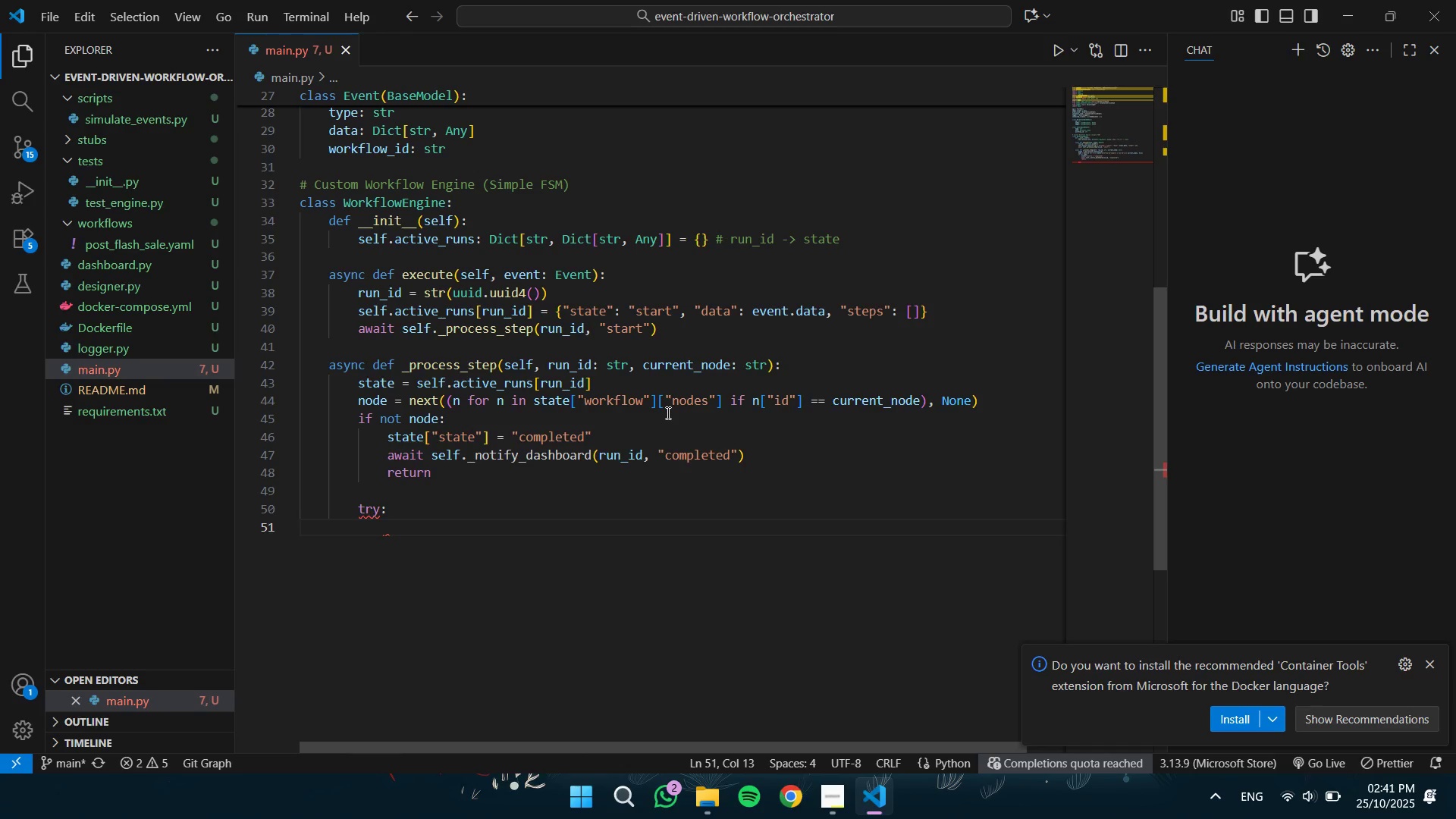 
type(if node["type)
 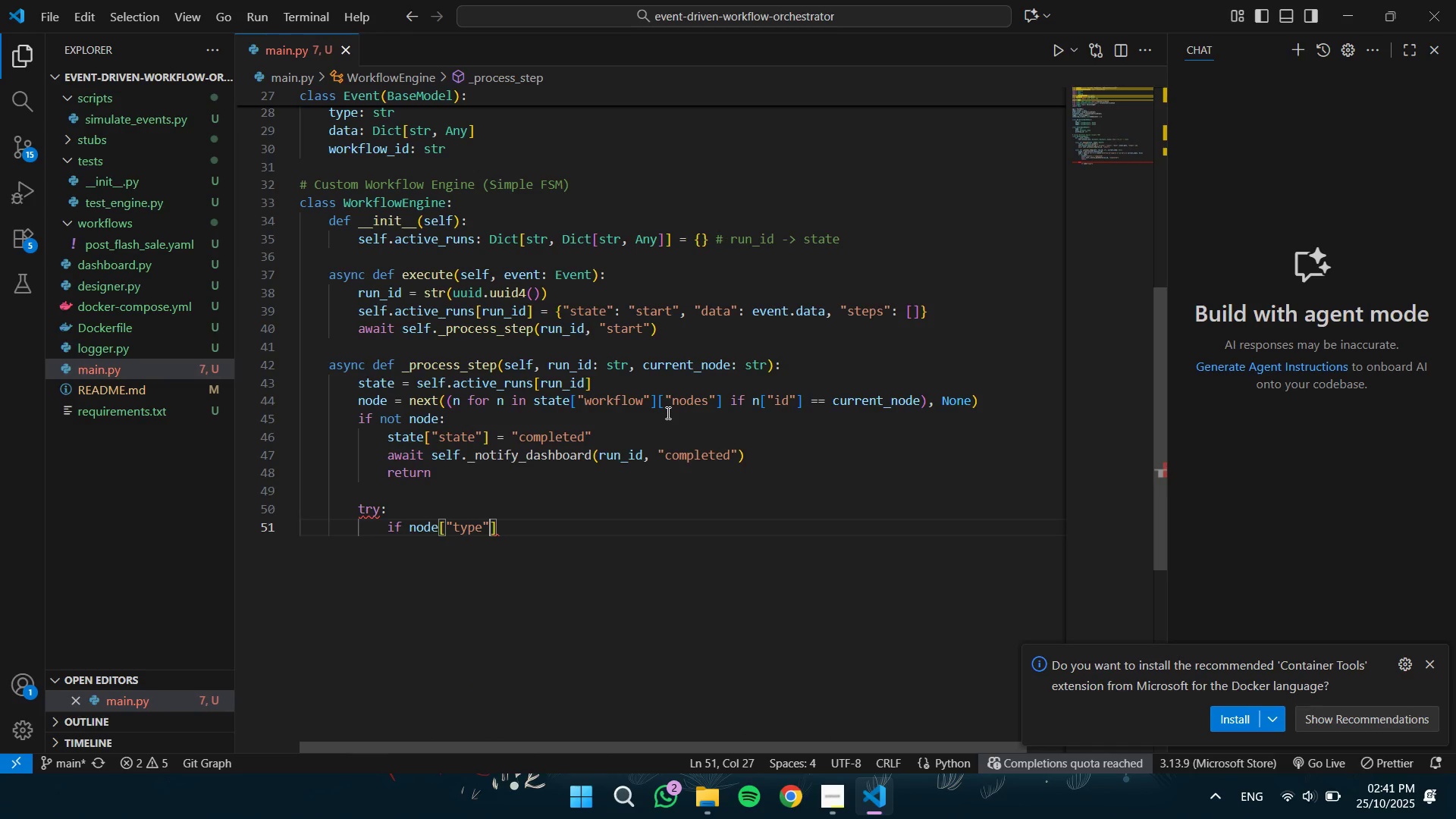 
 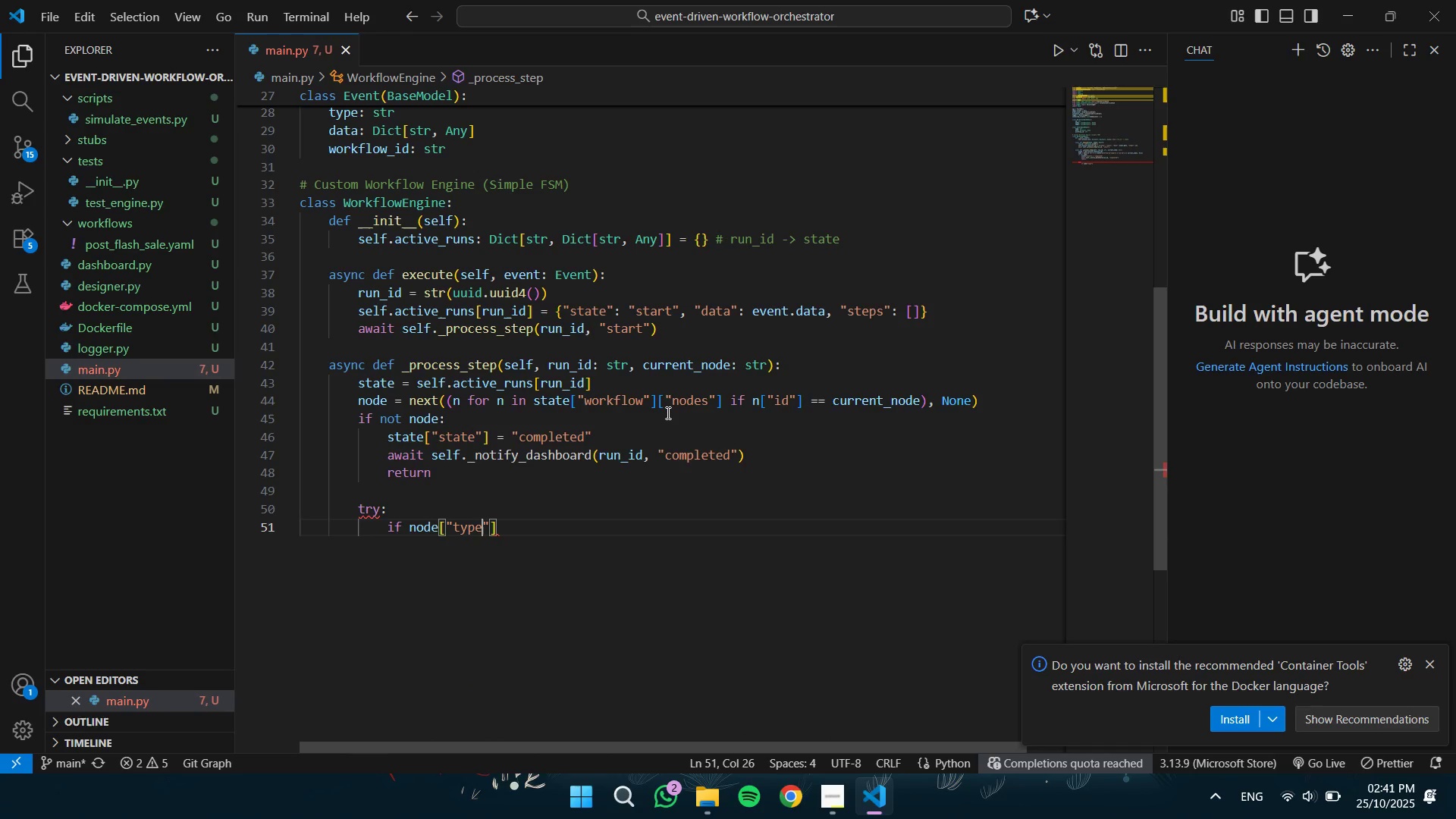 
key(ArrowRight)
 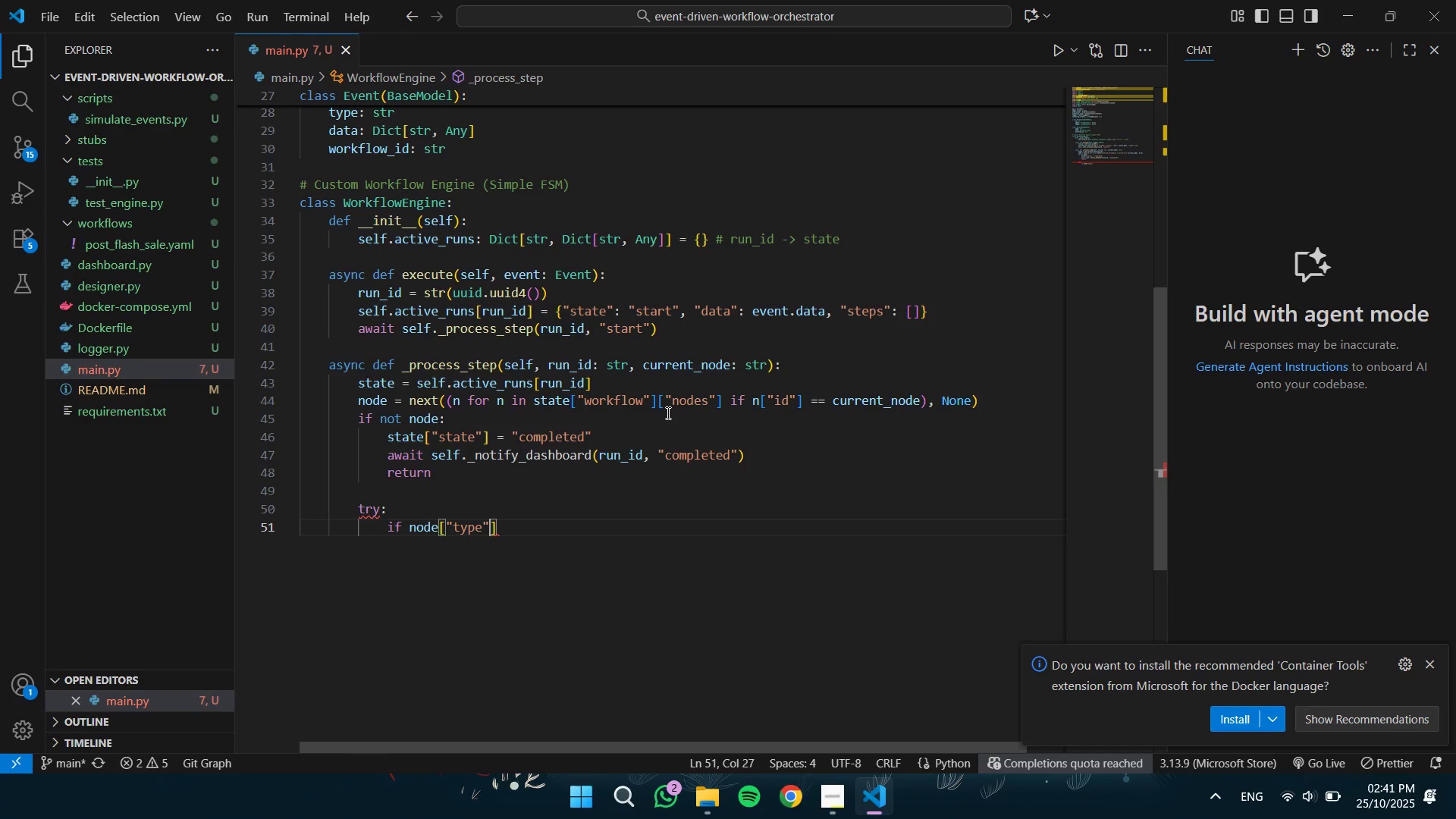 
key(ArrowRight)
 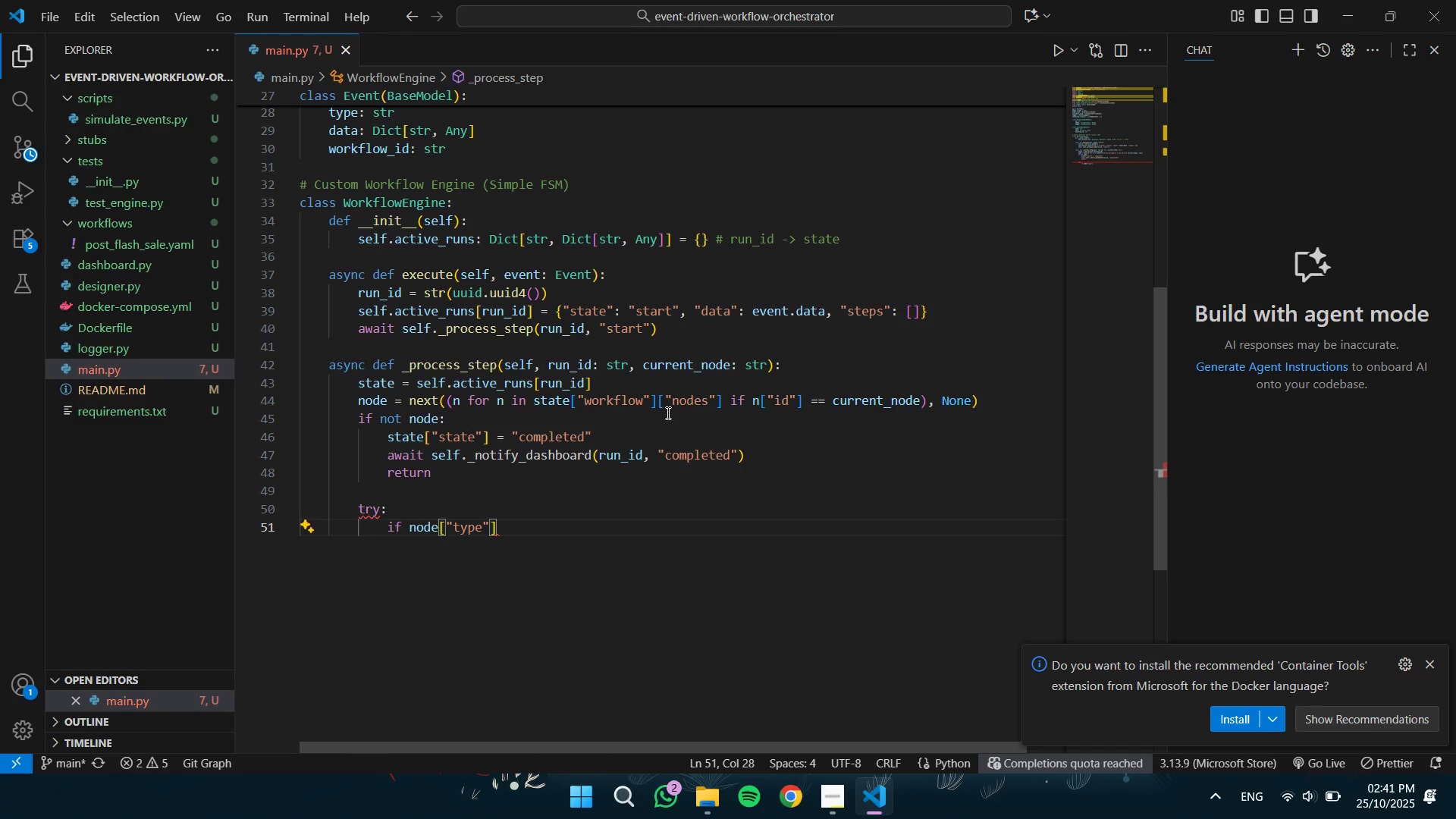 
type( == "reconcile_orders)
 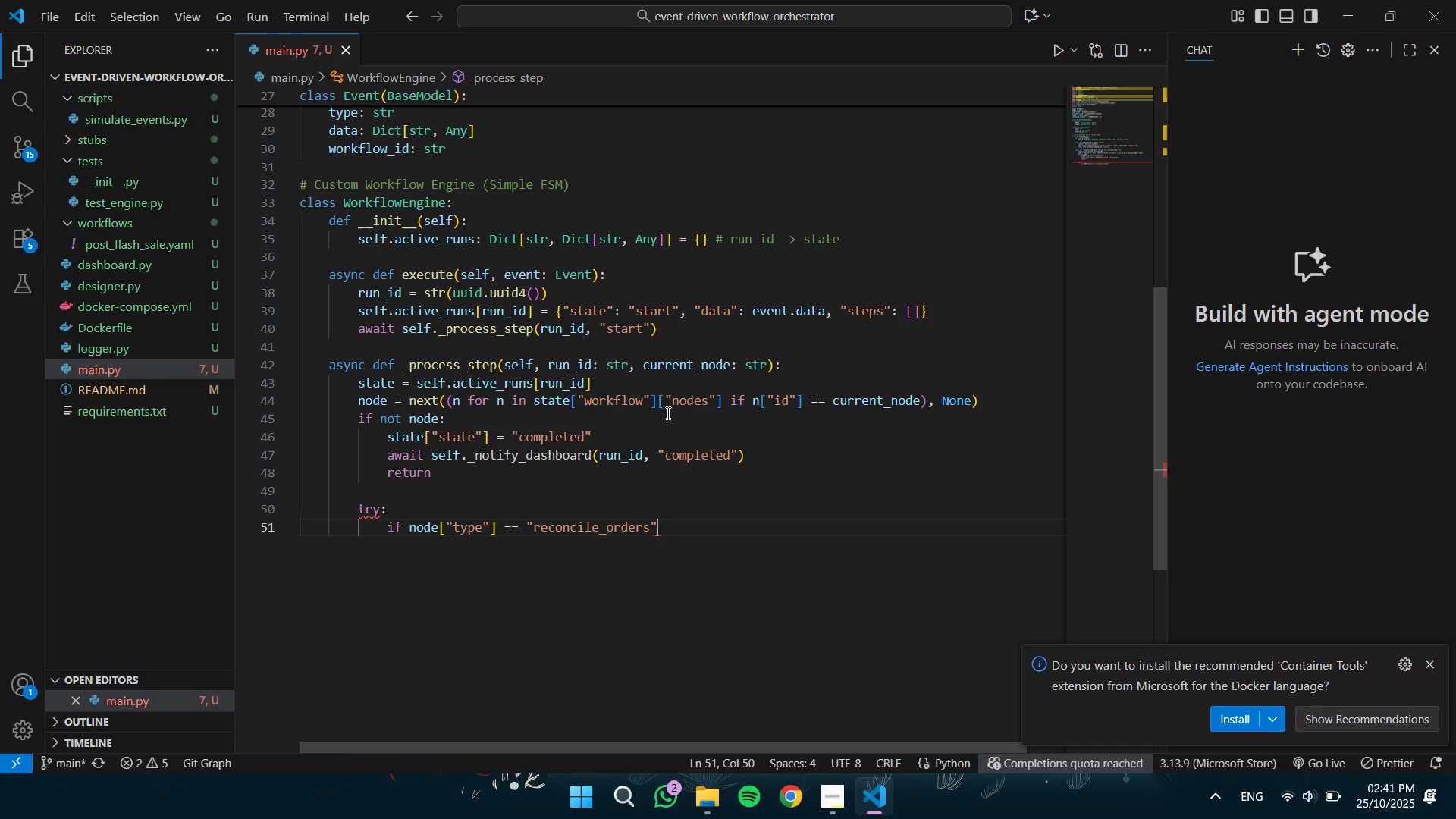 
 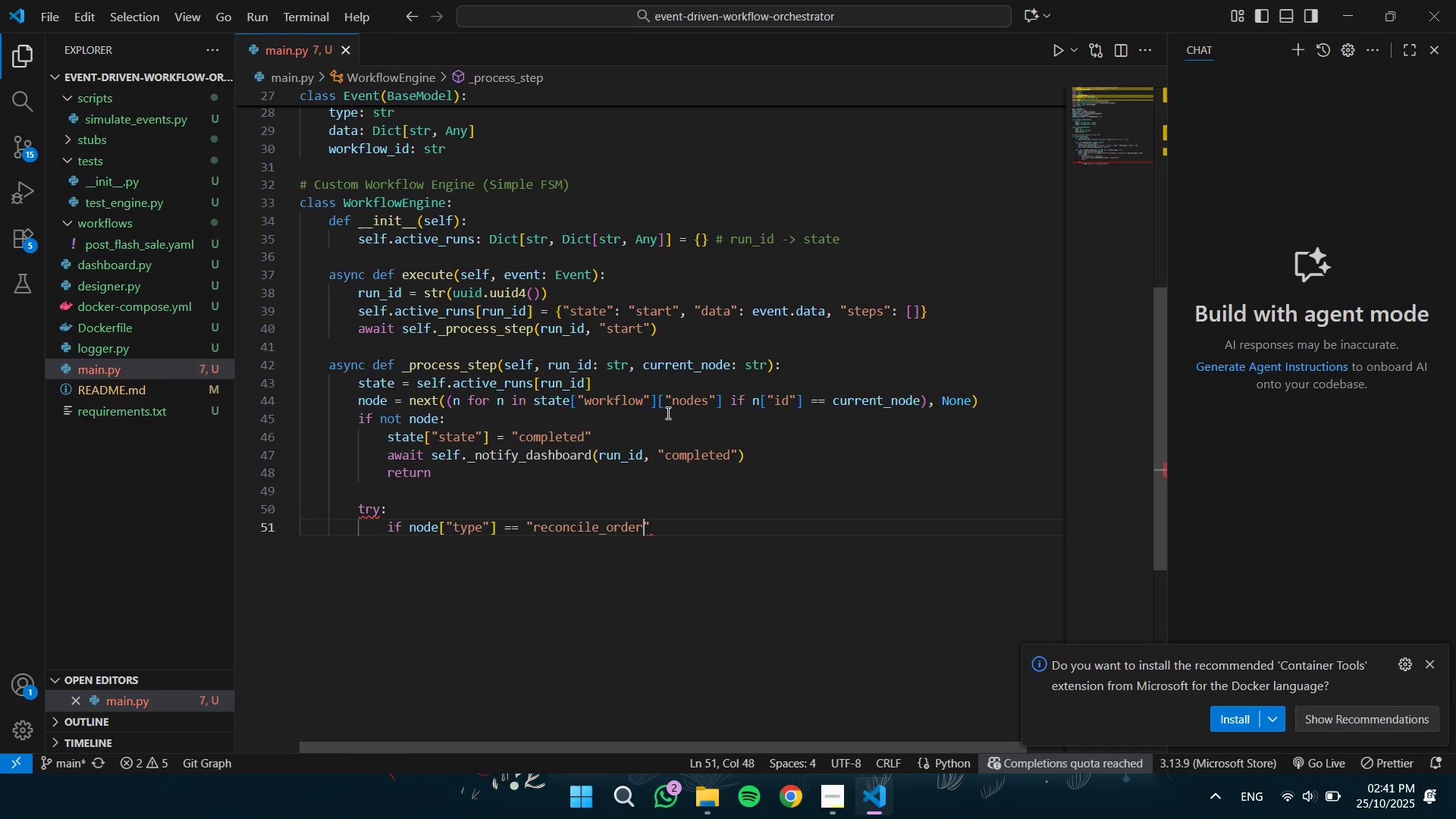 
key(ArrowRight)
 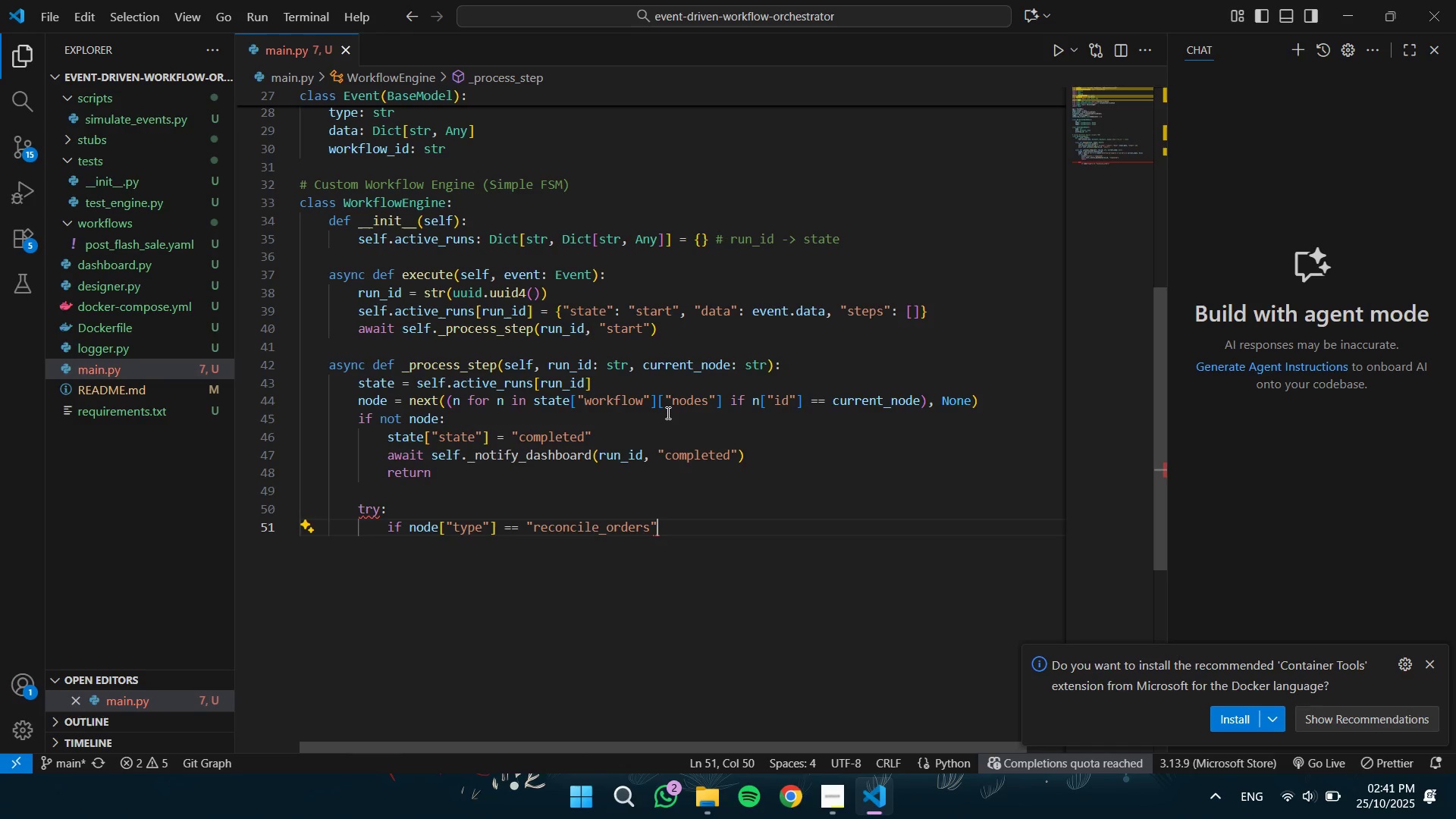 
key(Shift+Semicolon)
 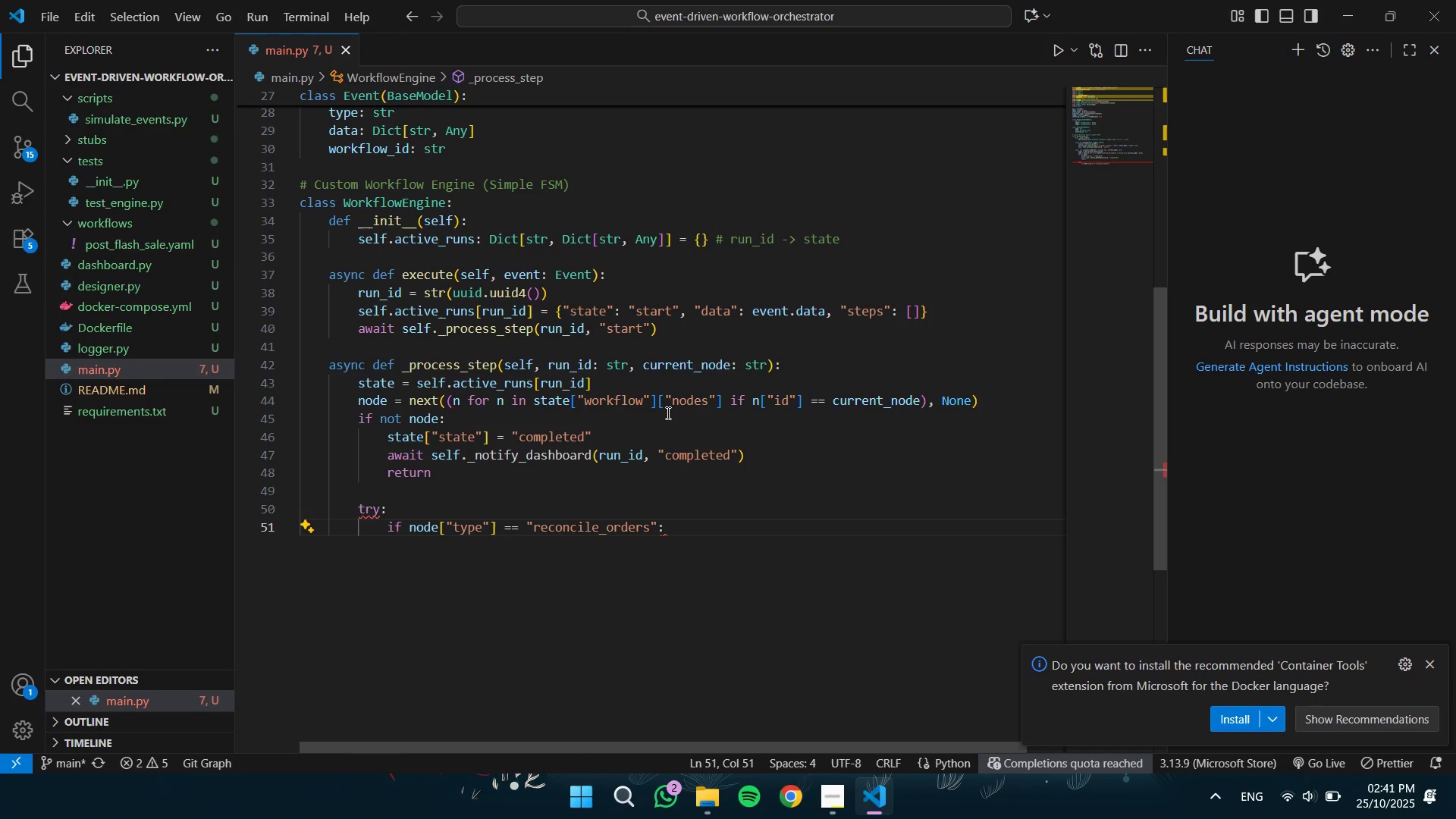 
key(Enter)
 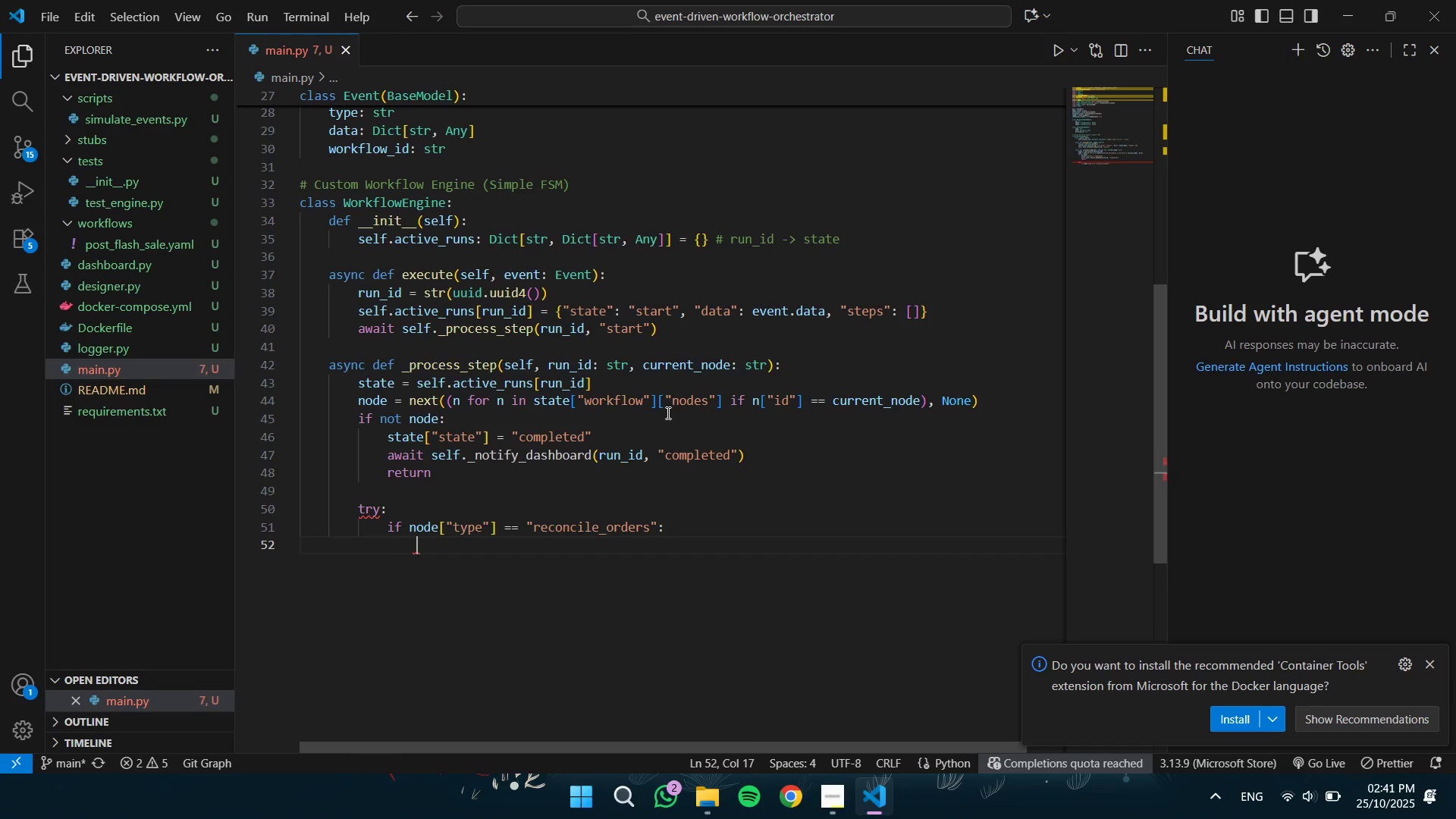 
type(result = await ord)
 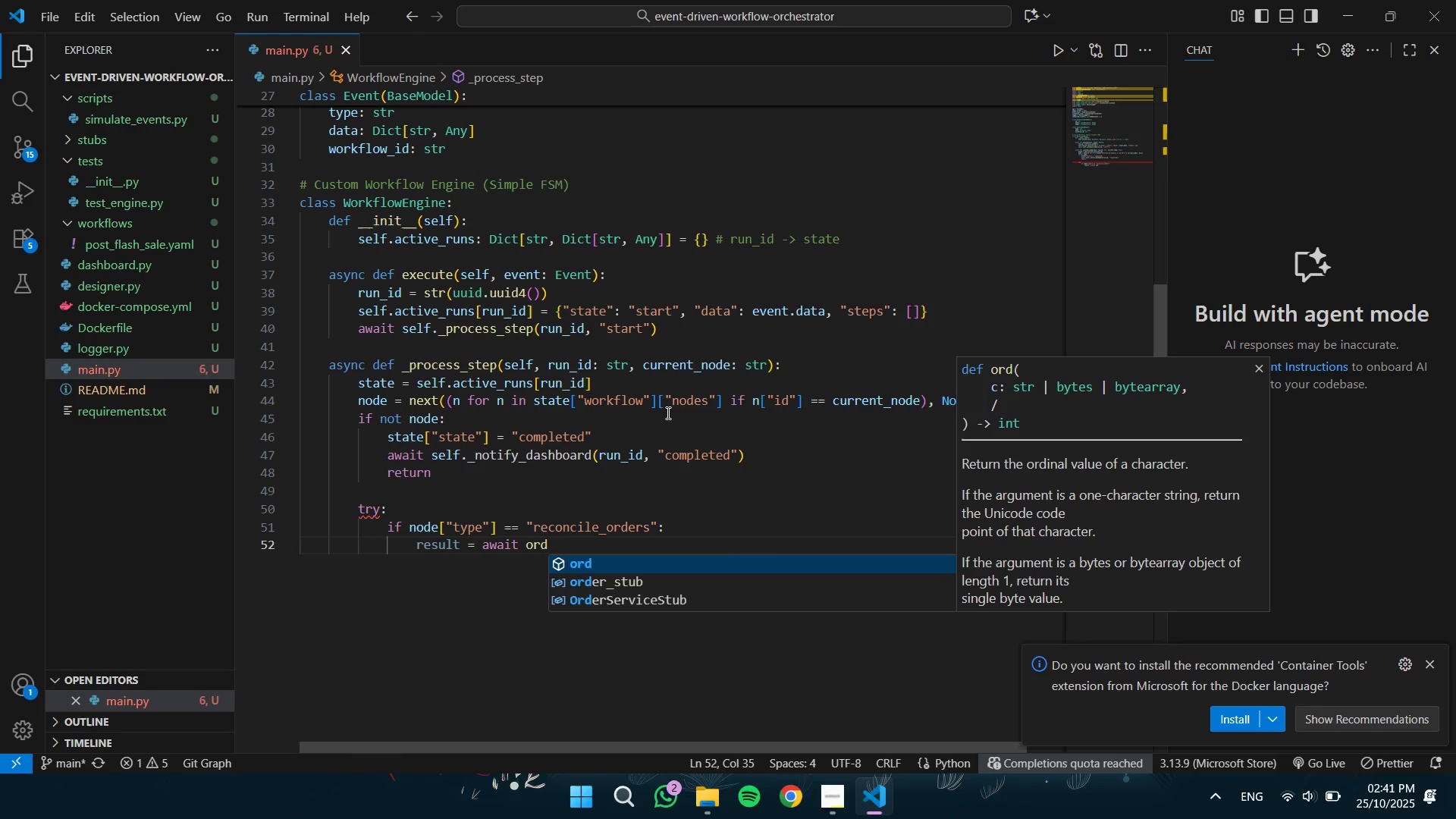 
key(ArrowDown)
 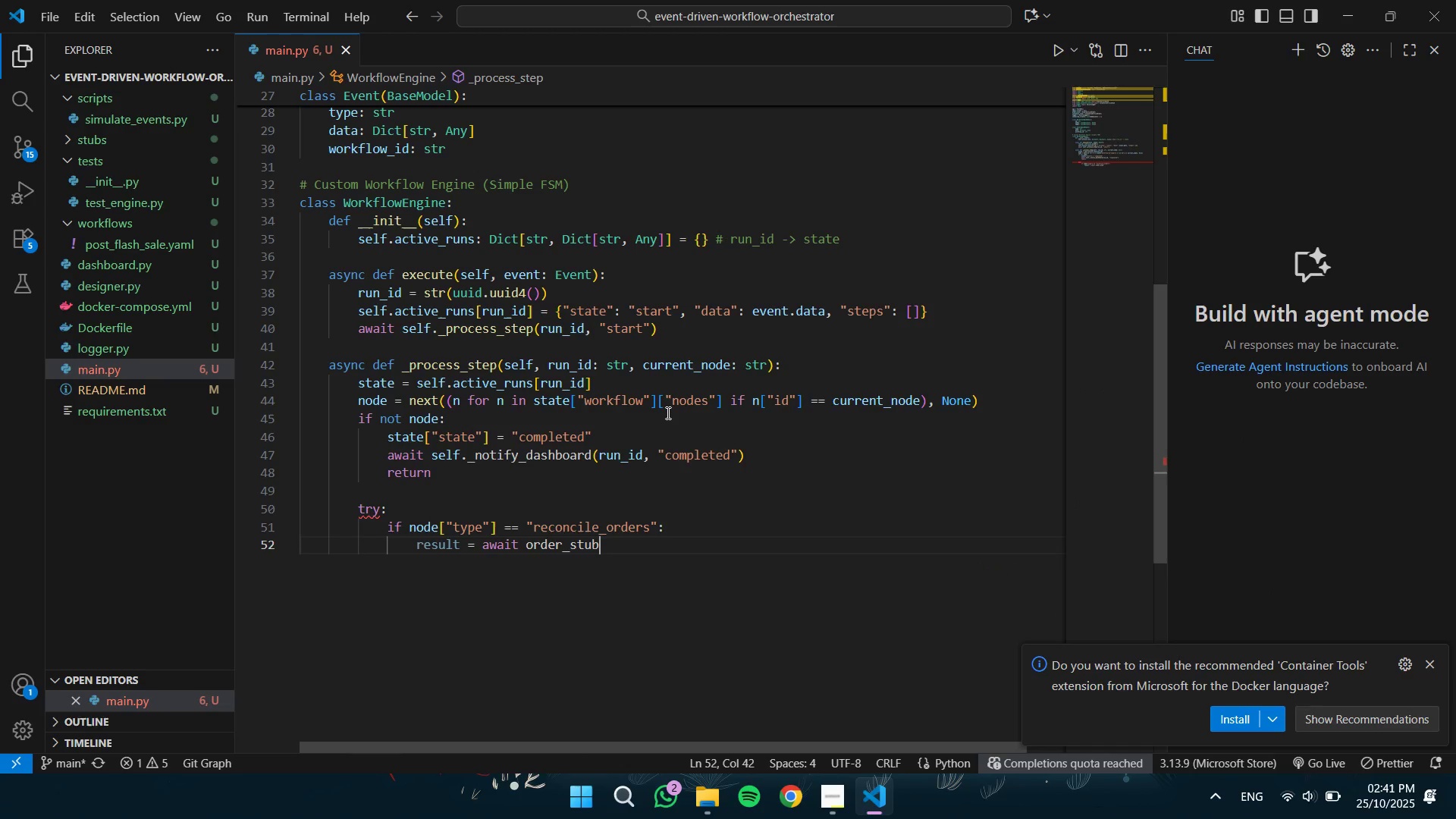 
key(Enter)
 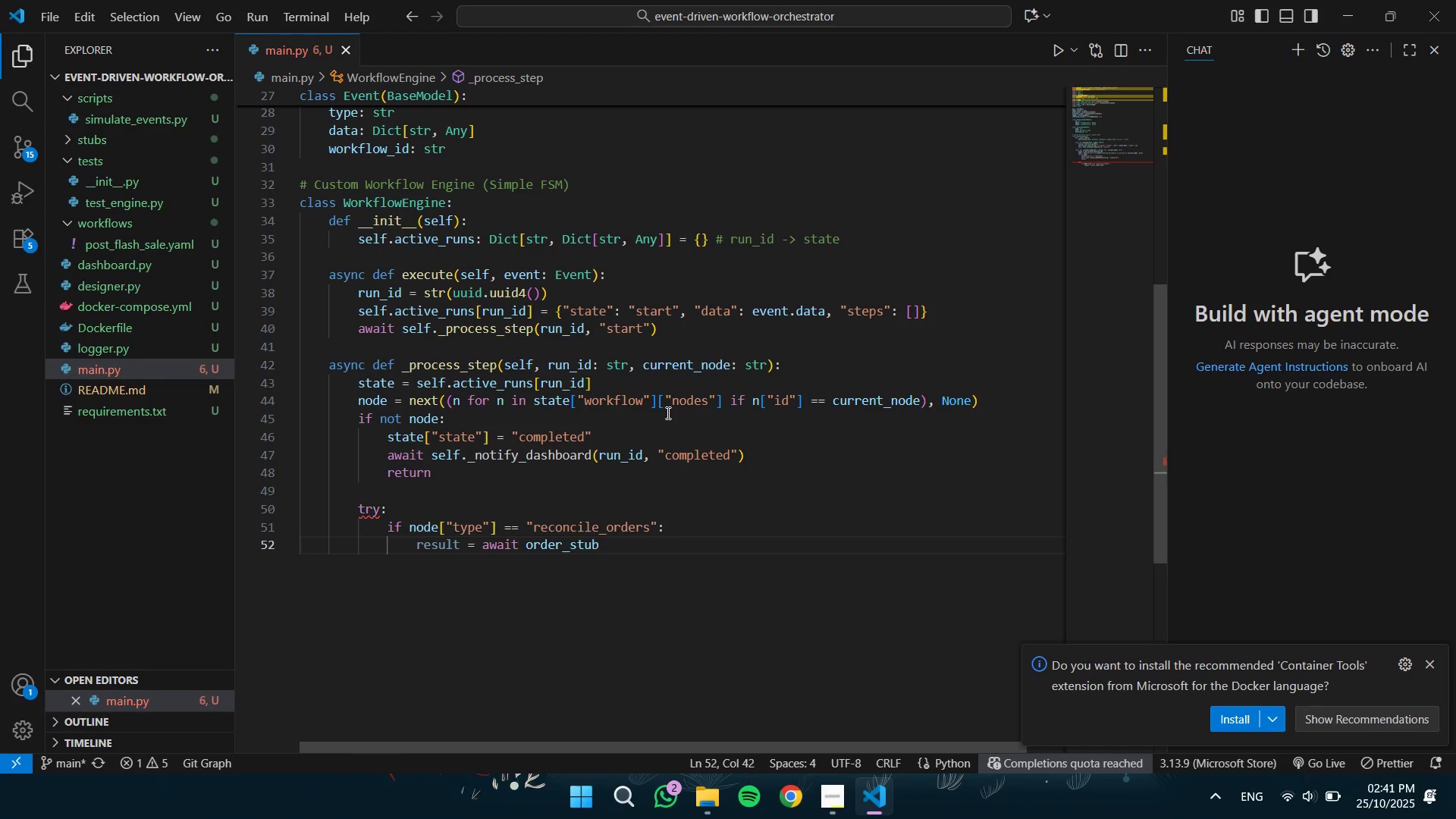 
type(.reconcile(state["data)
 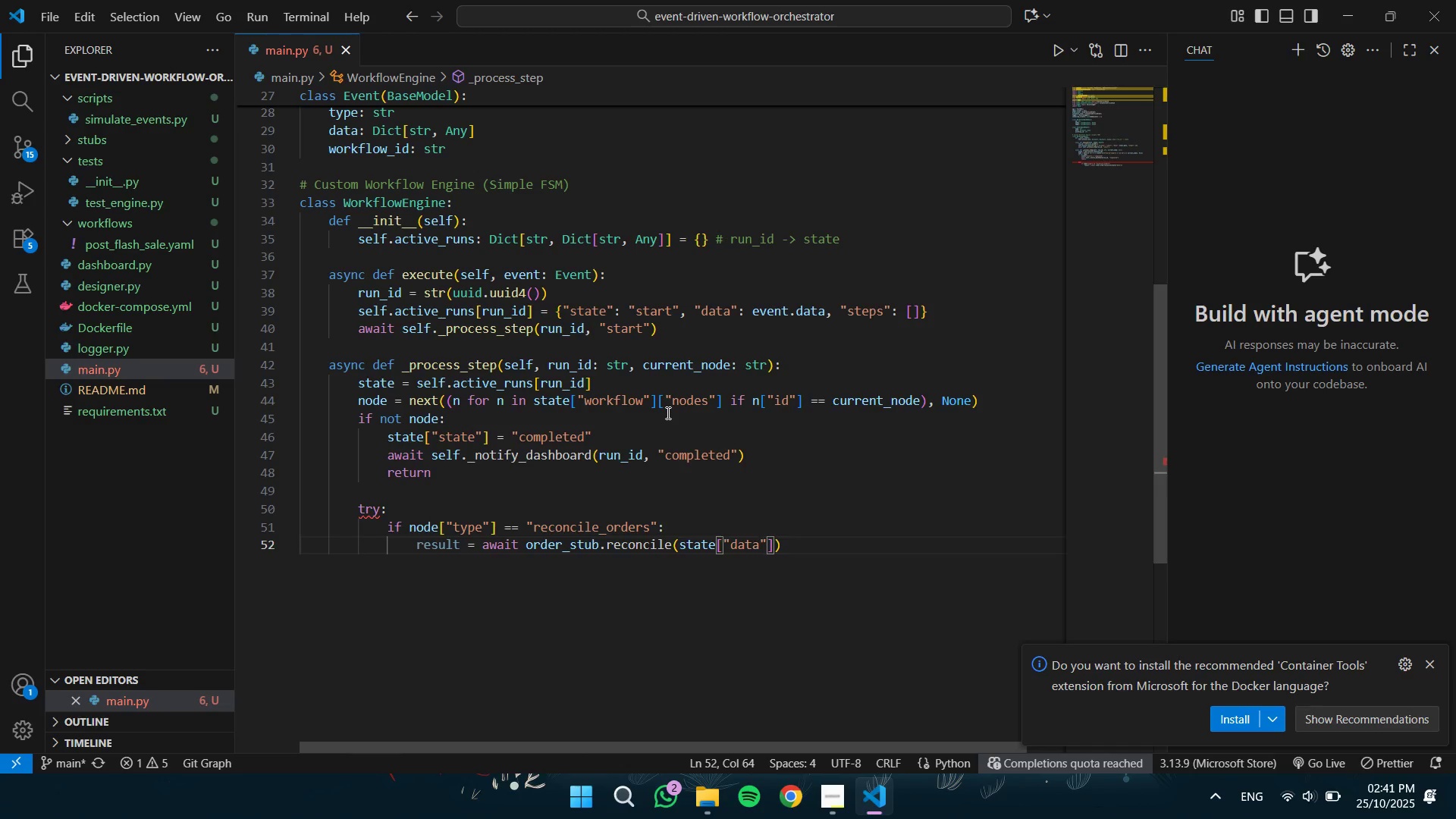 
key(ArrowRight)
 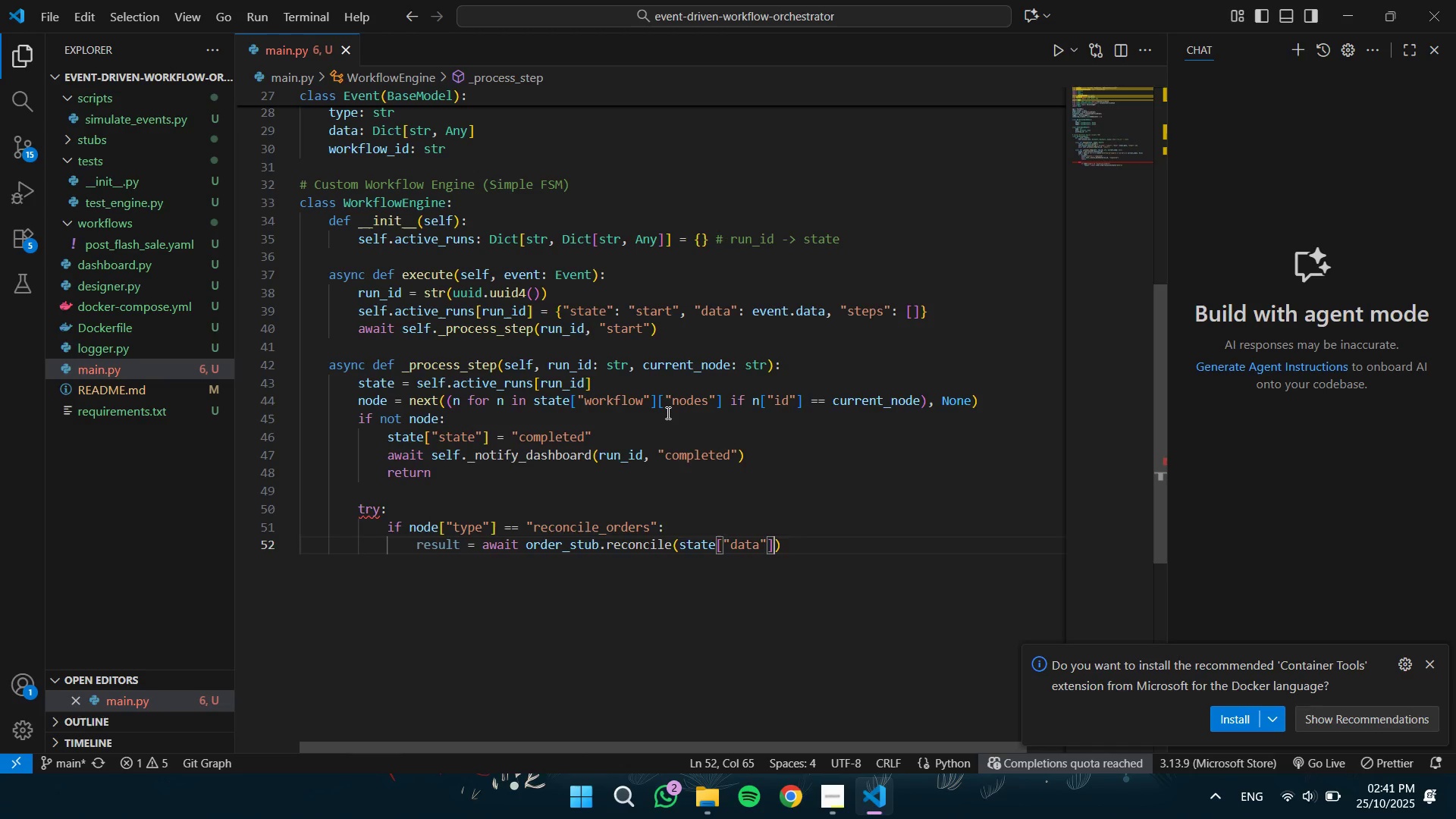 
key(ArrowRight)
 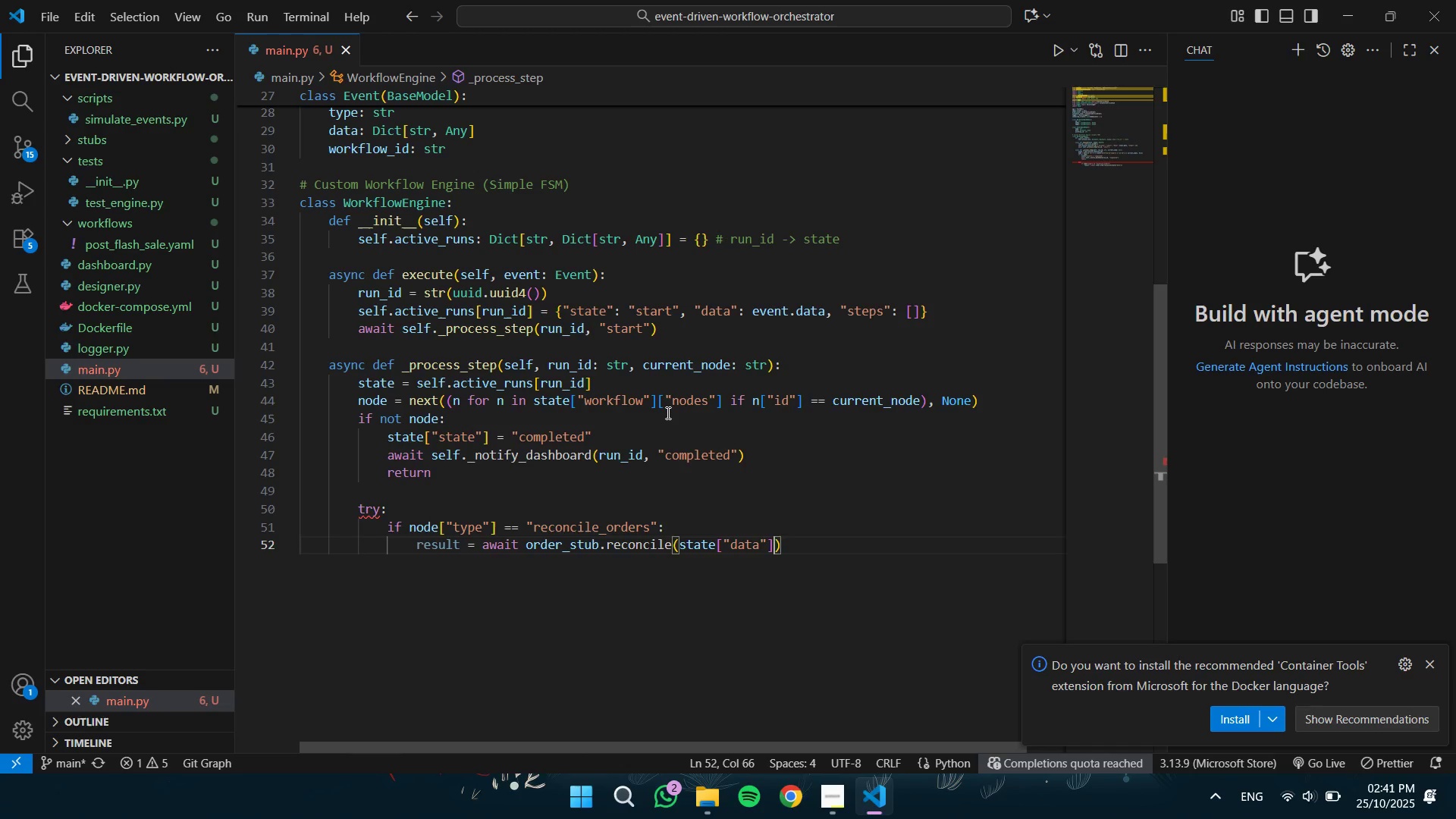 
key(ArrowRight)
 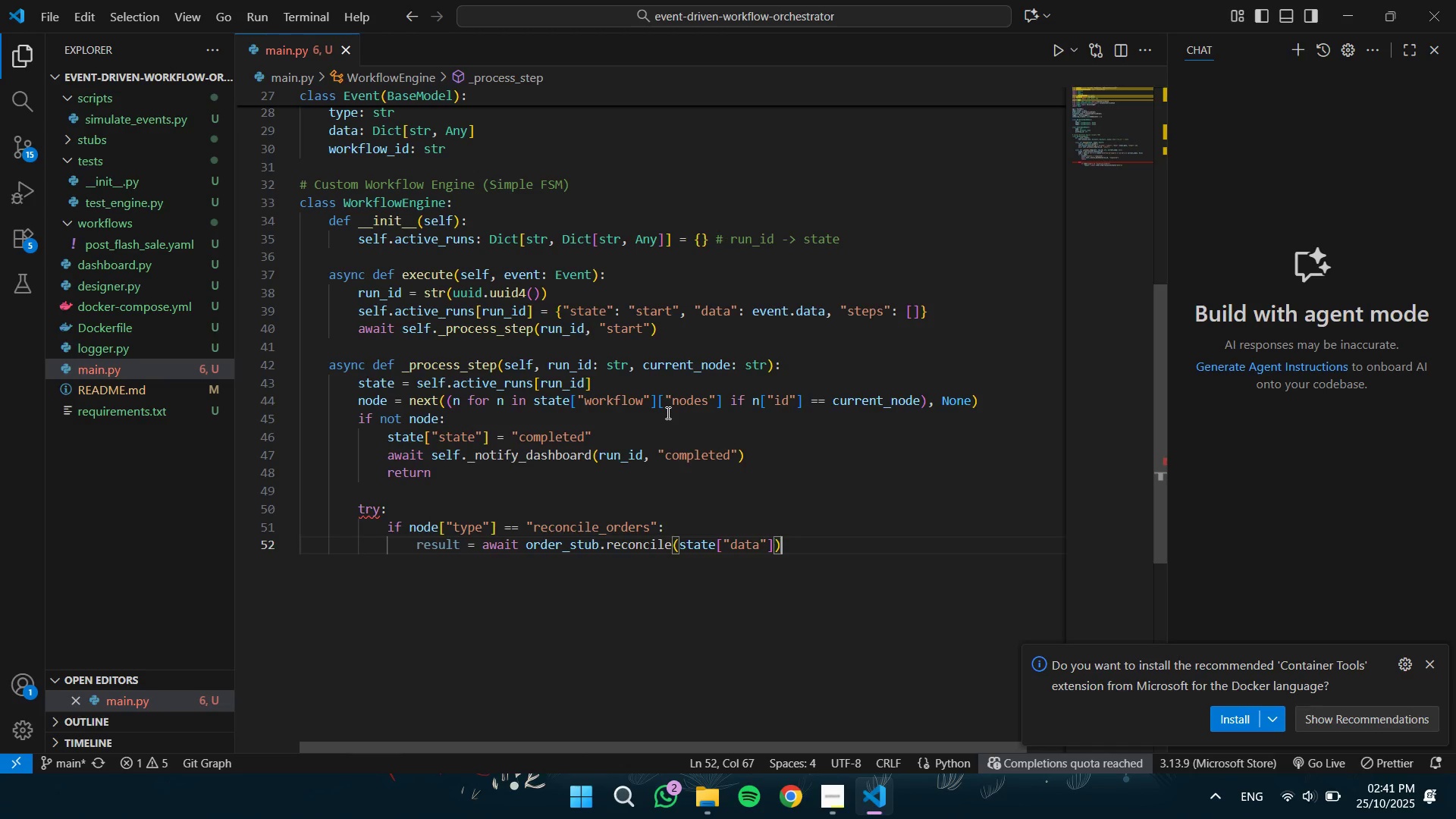 
key(Enter)
 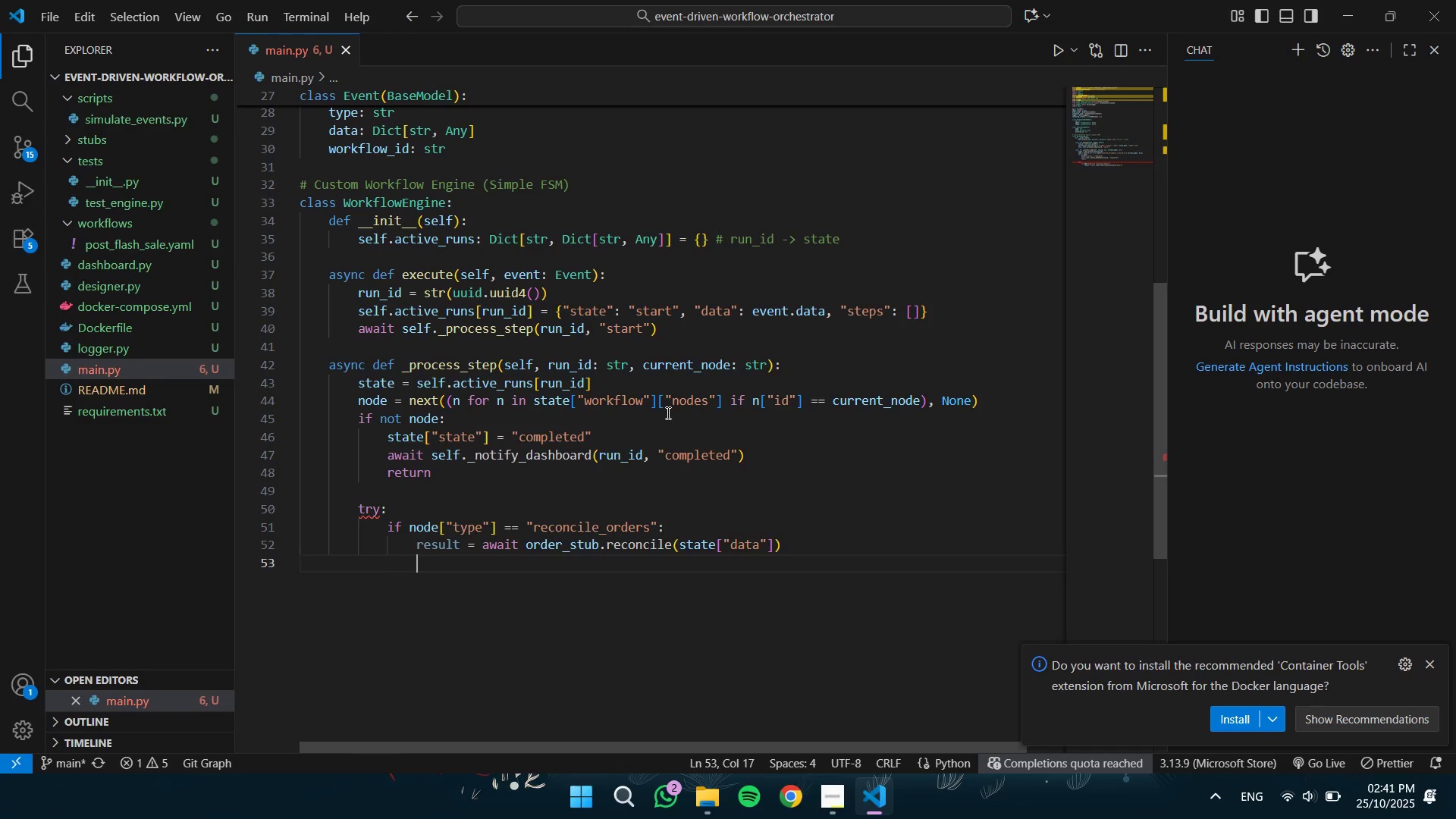 
type(state["steps)
 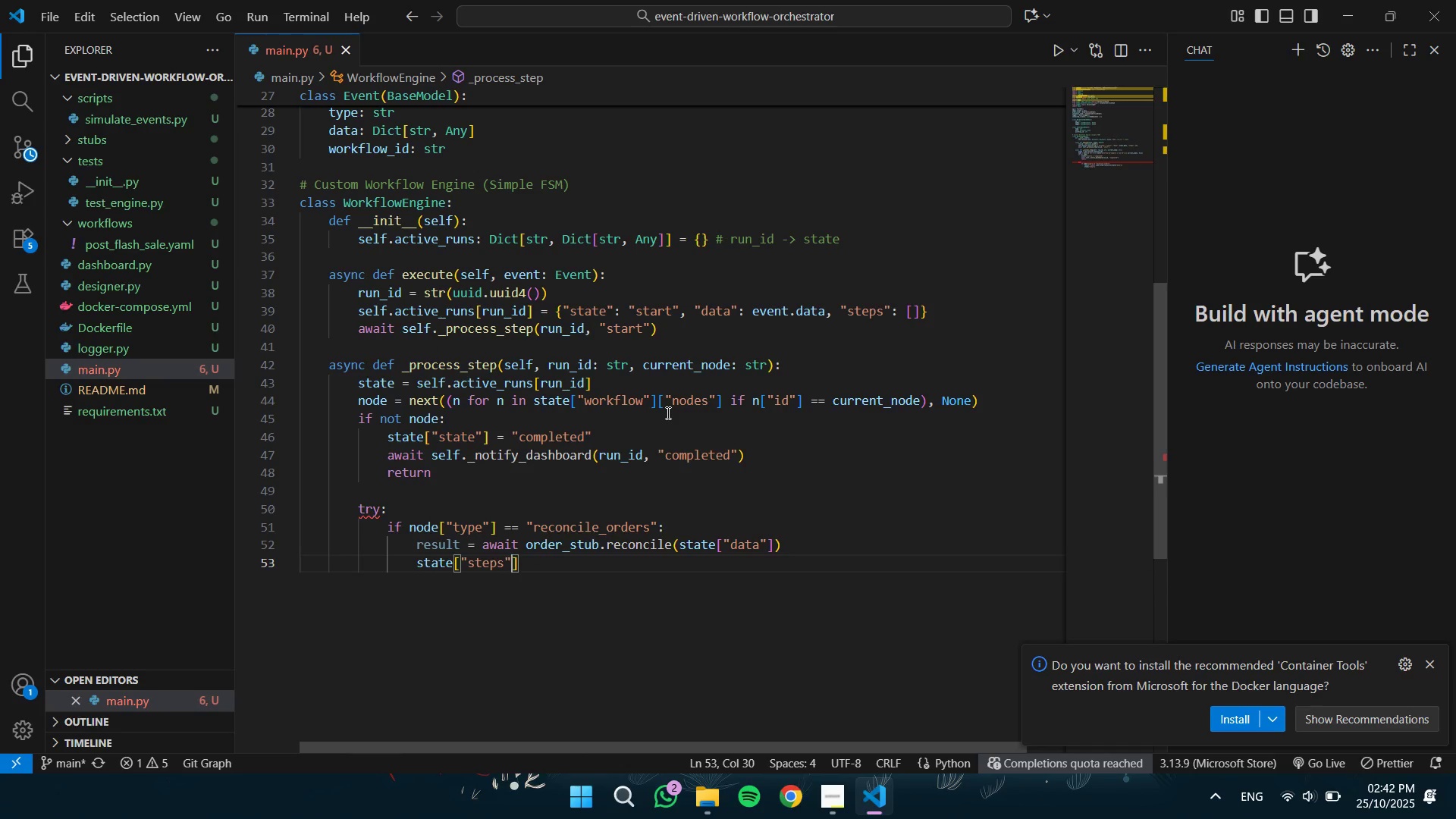 
 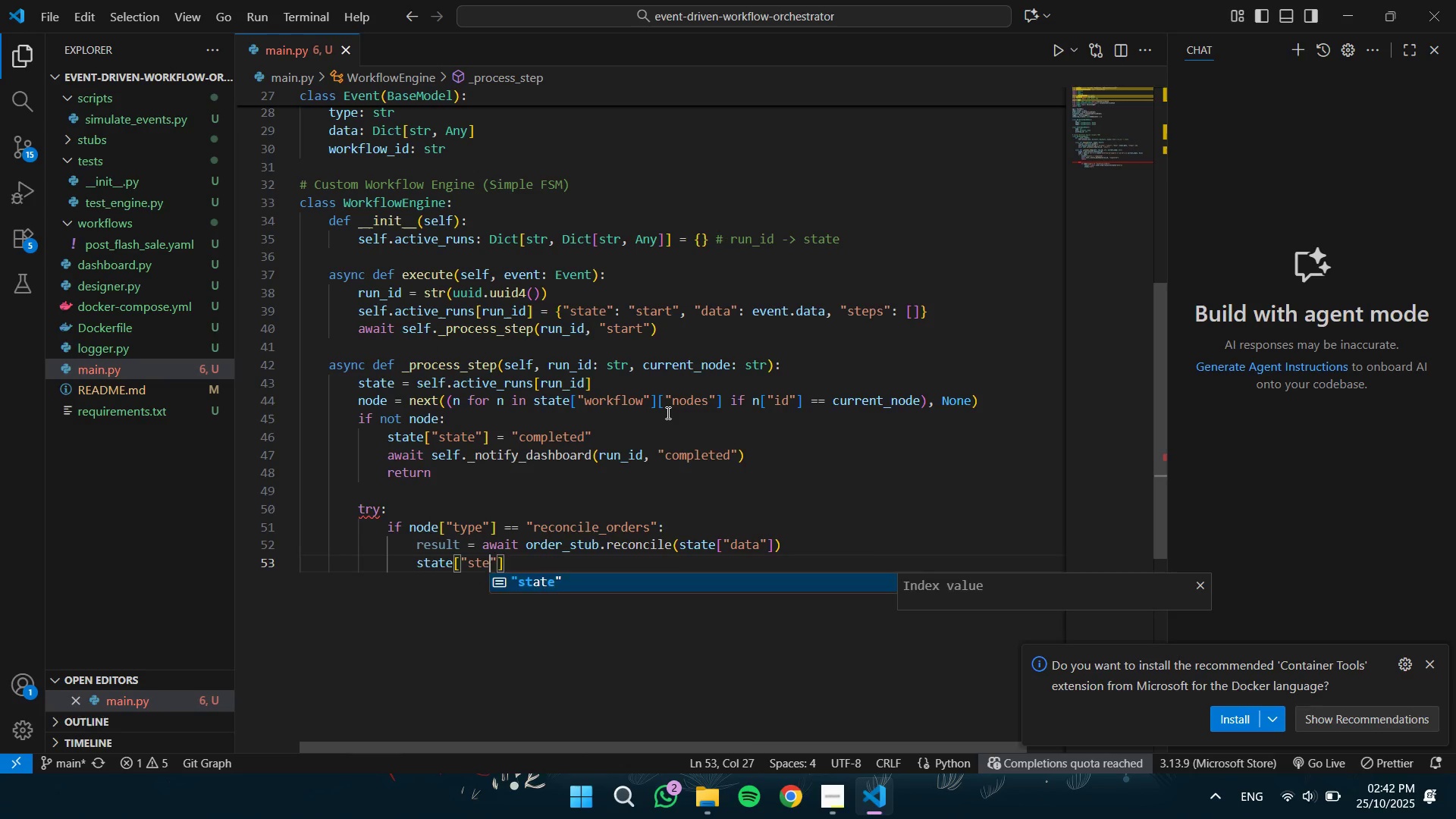 
key(ArrowRight)
 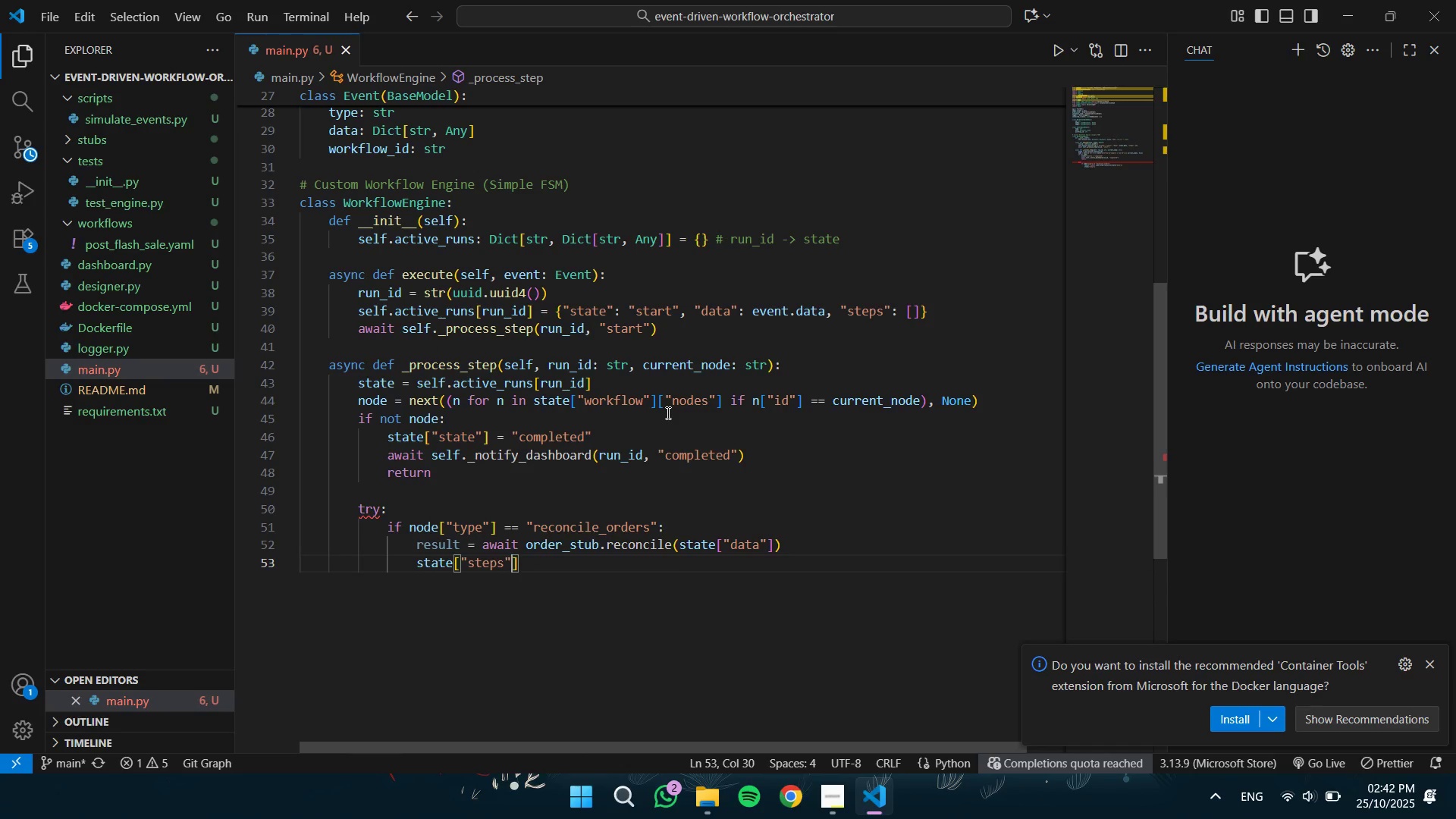 
key(ArrowRight)
 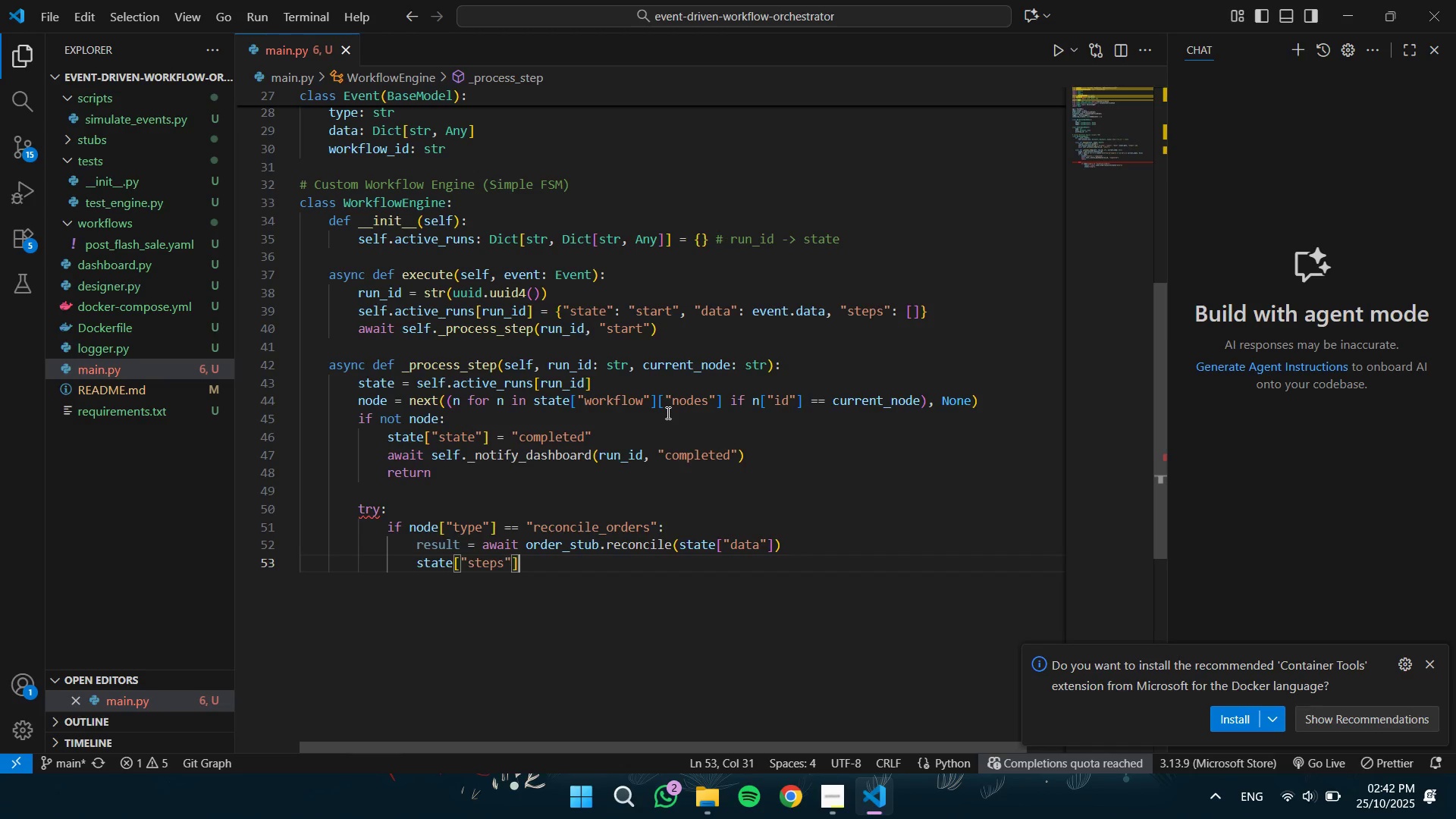 
type(.appenf)
key(Backspace)
type(d({"step)
 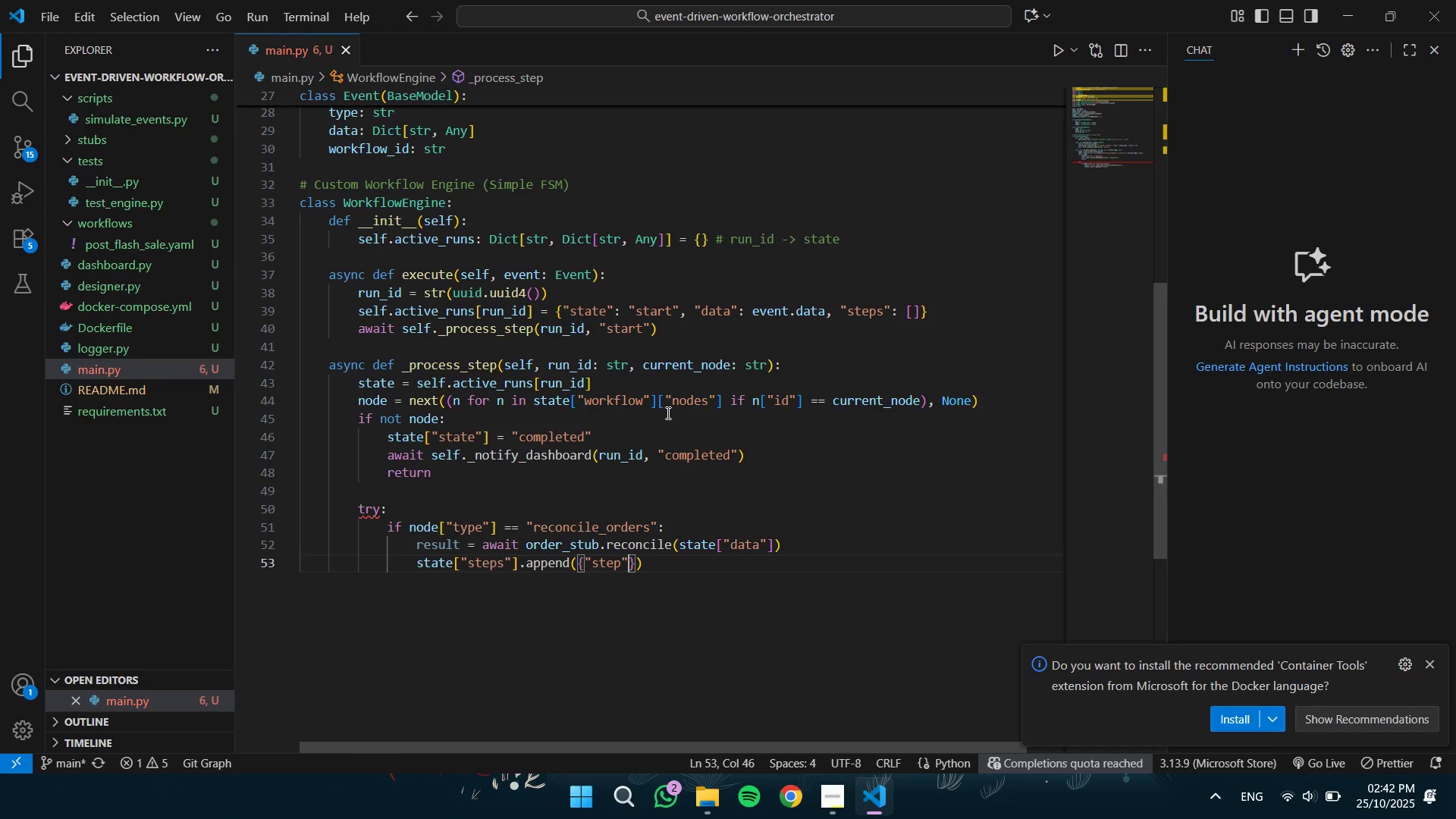 
 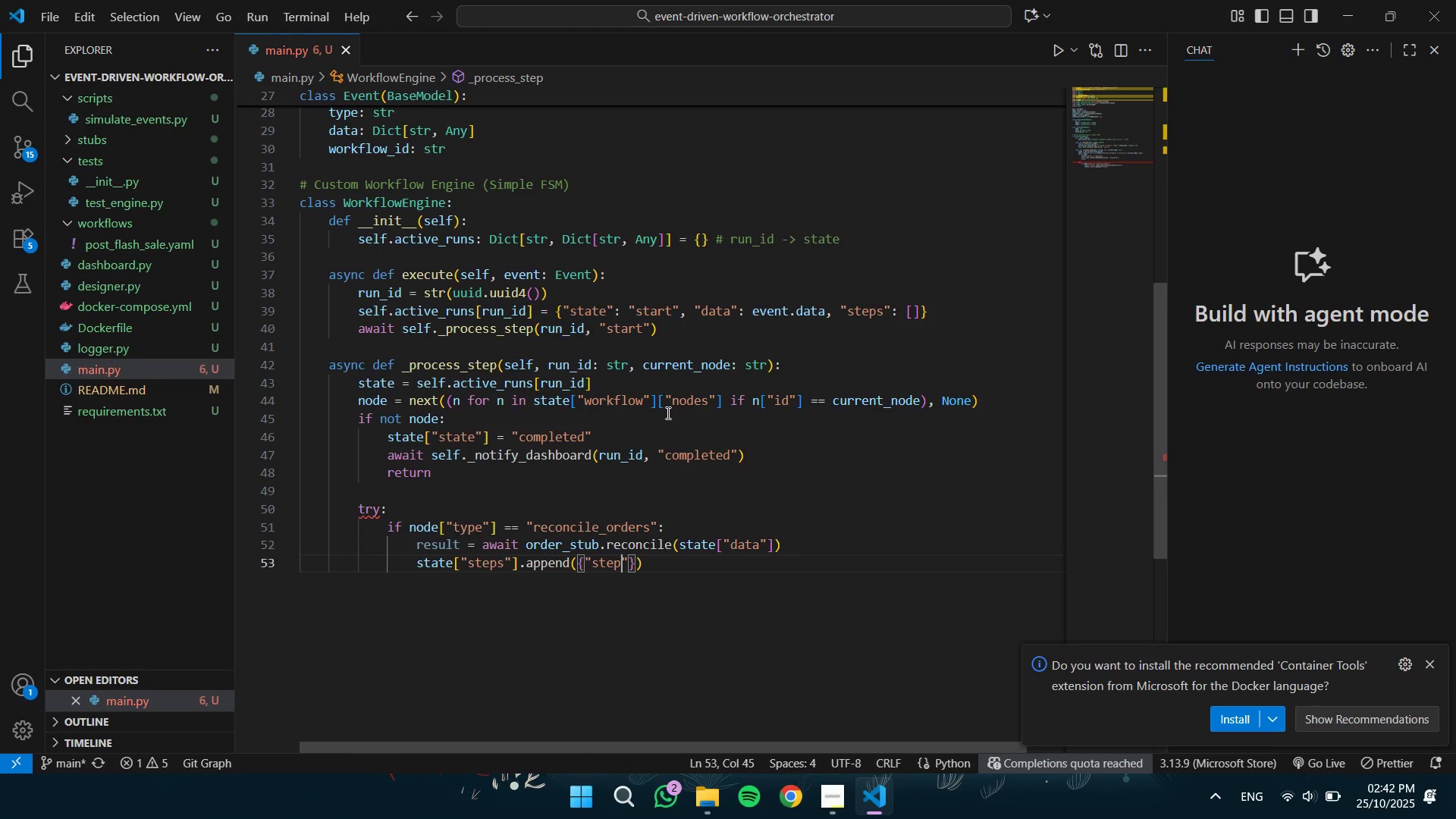 
key(ArrowRight)
 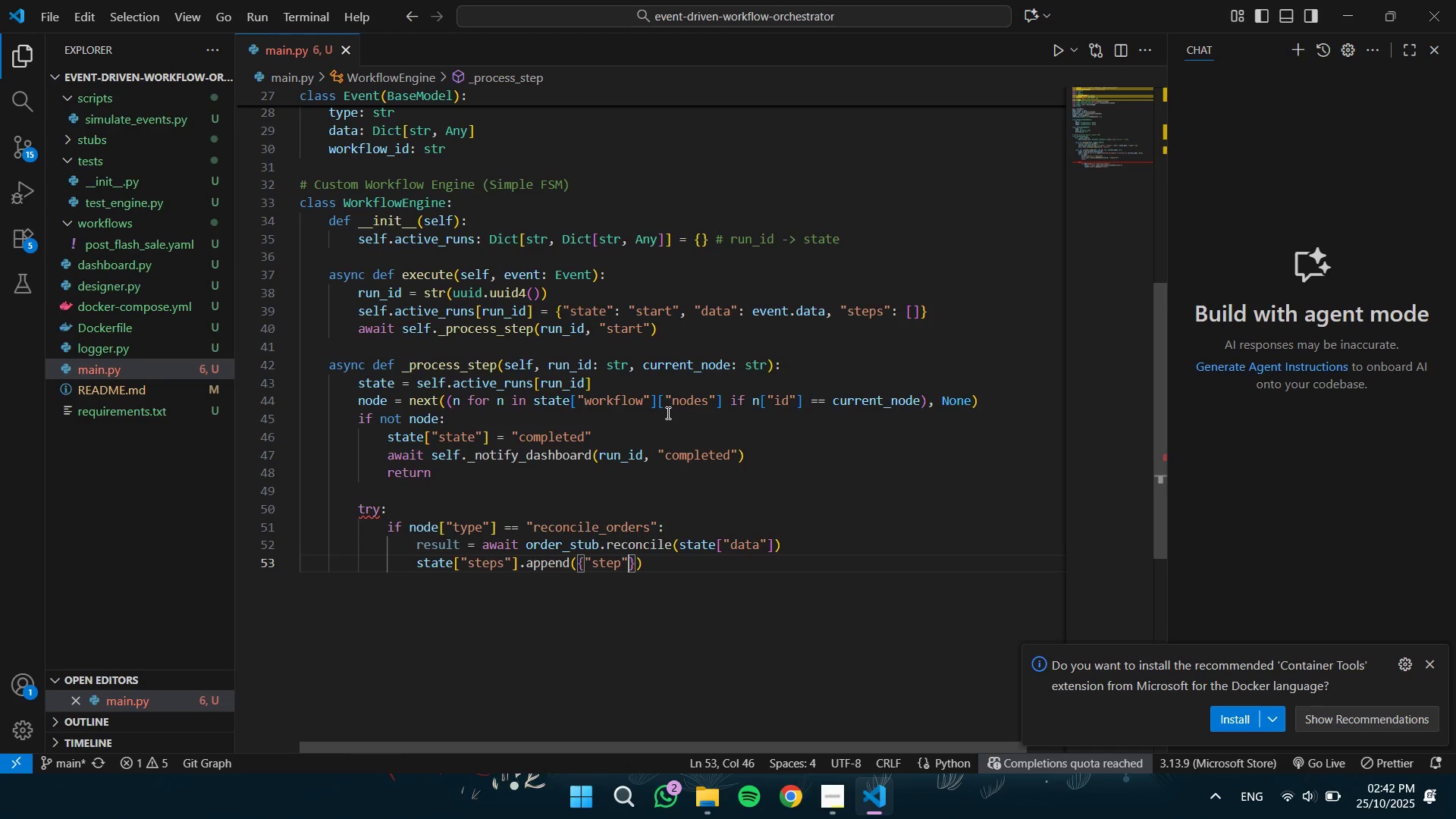 
type(: node["id)
 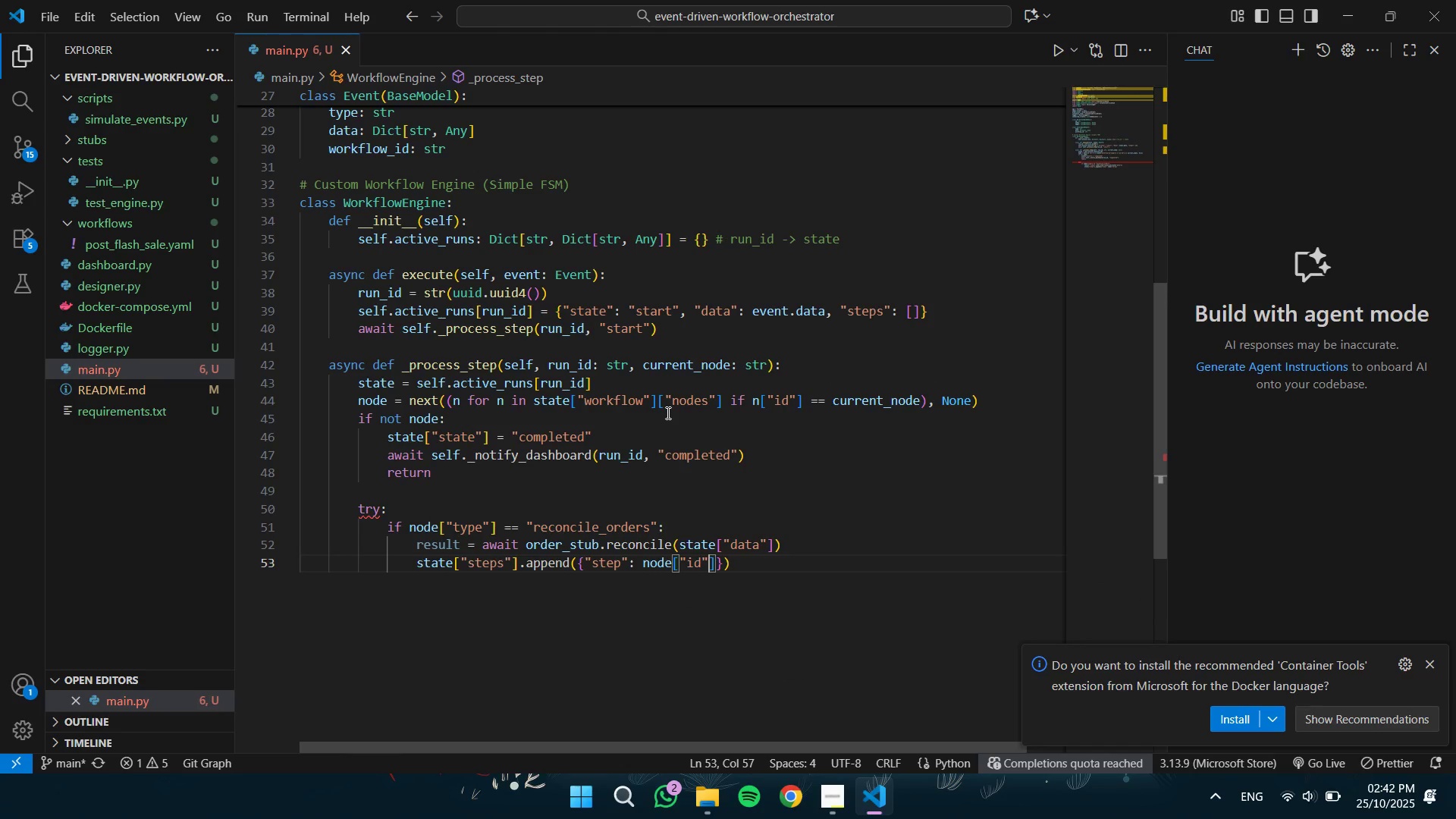 
 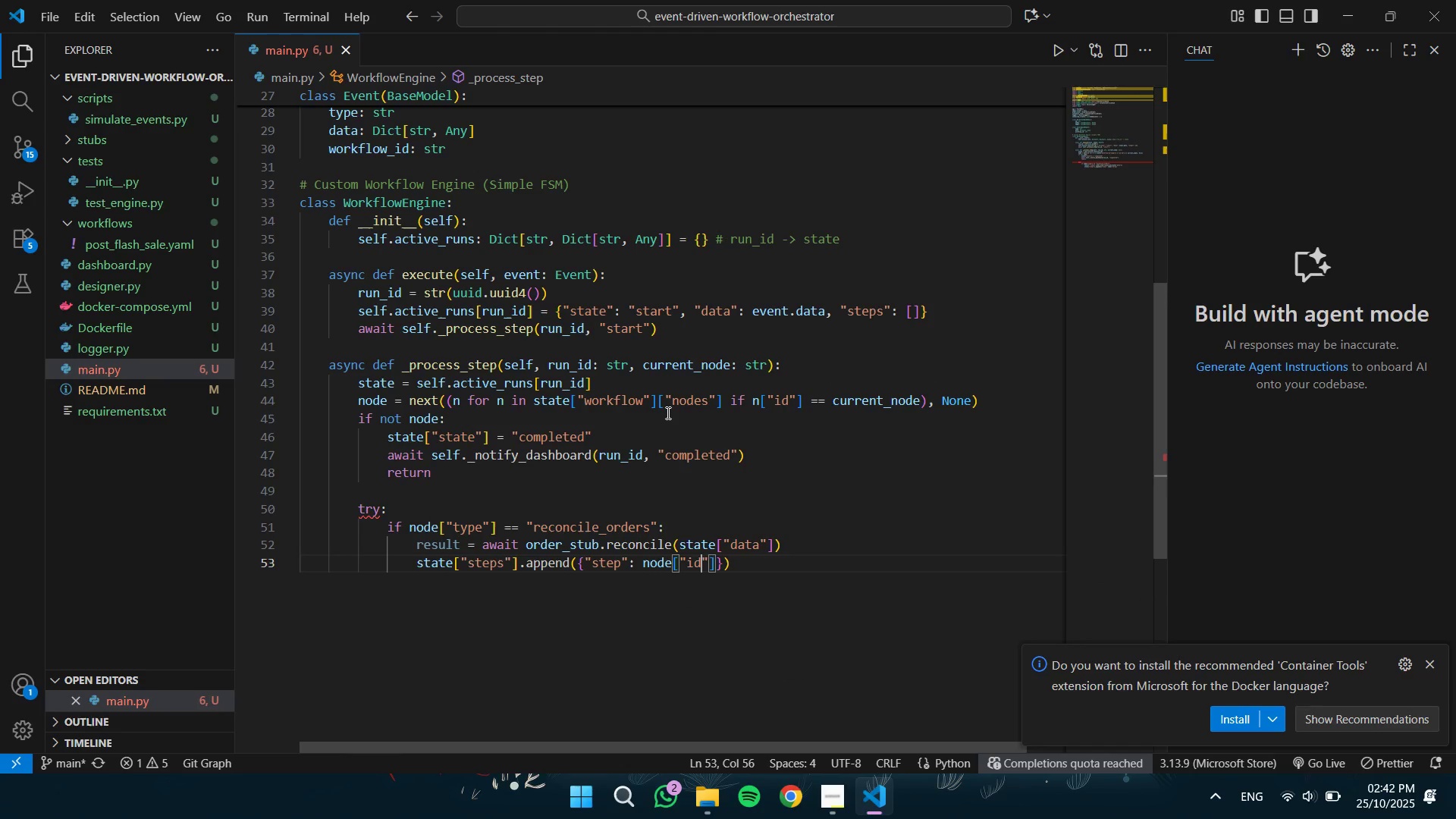 
key(ArrowRight)
 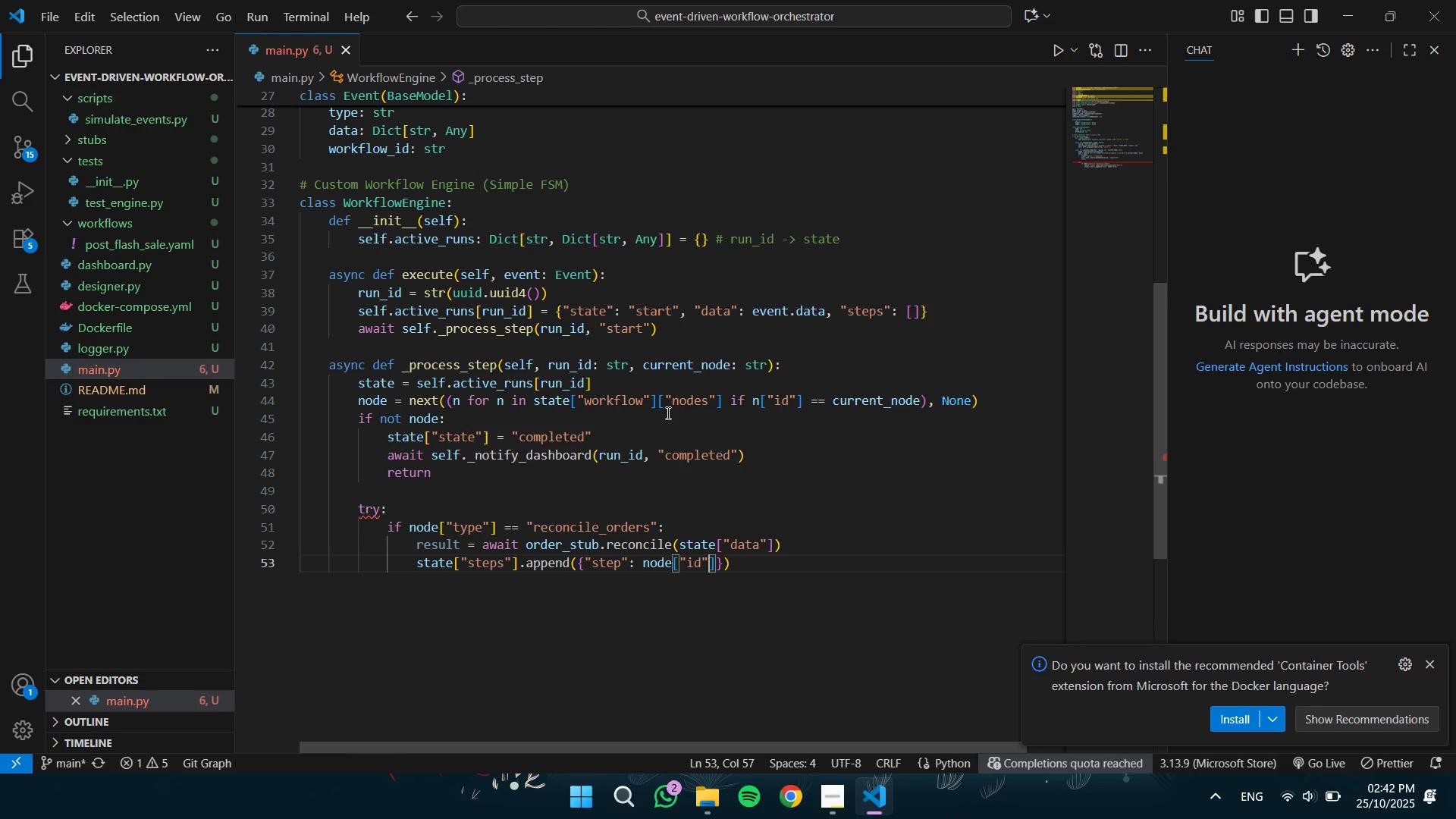 
key(ArrowRight)
 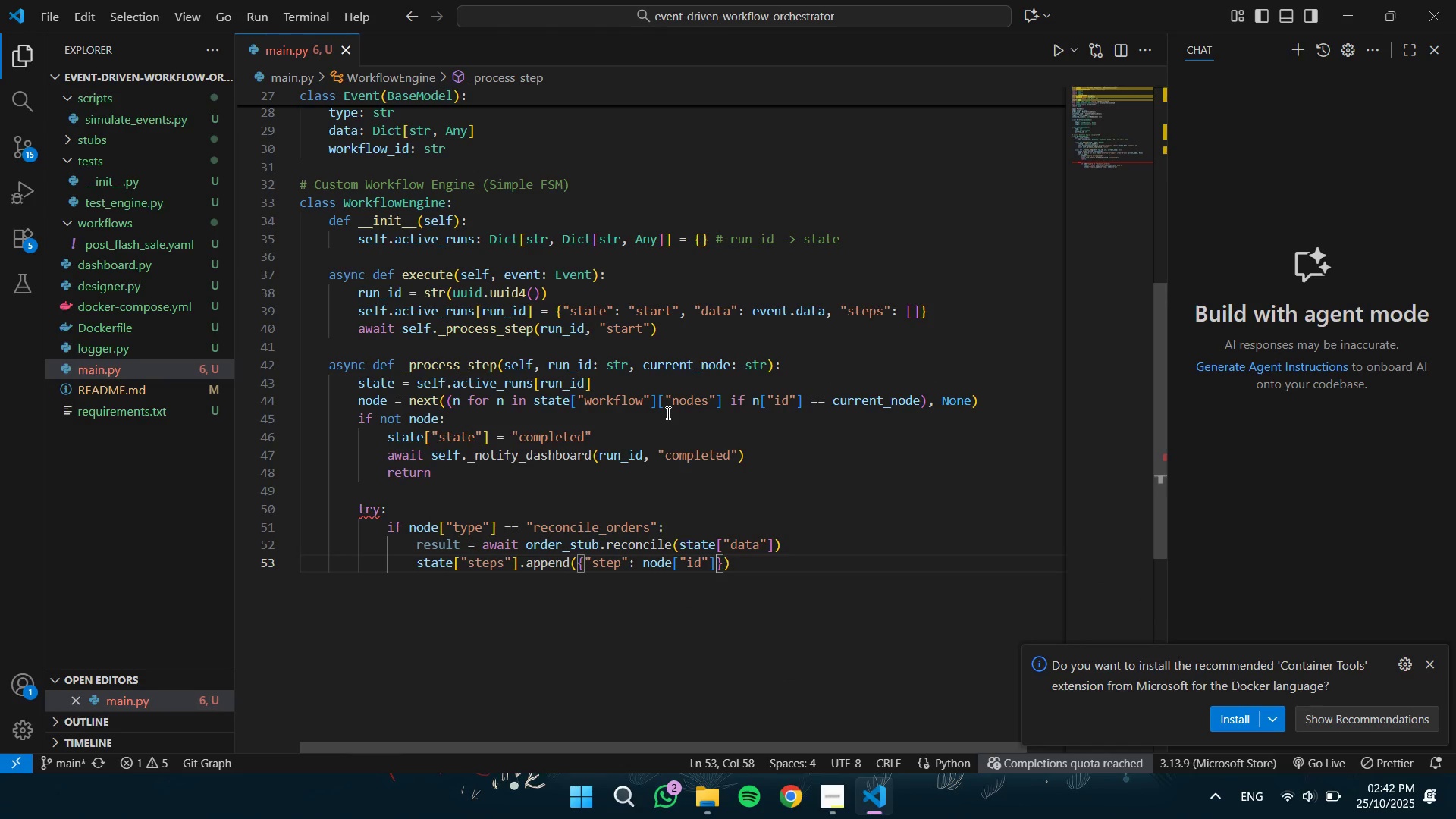 
type(, "result)
 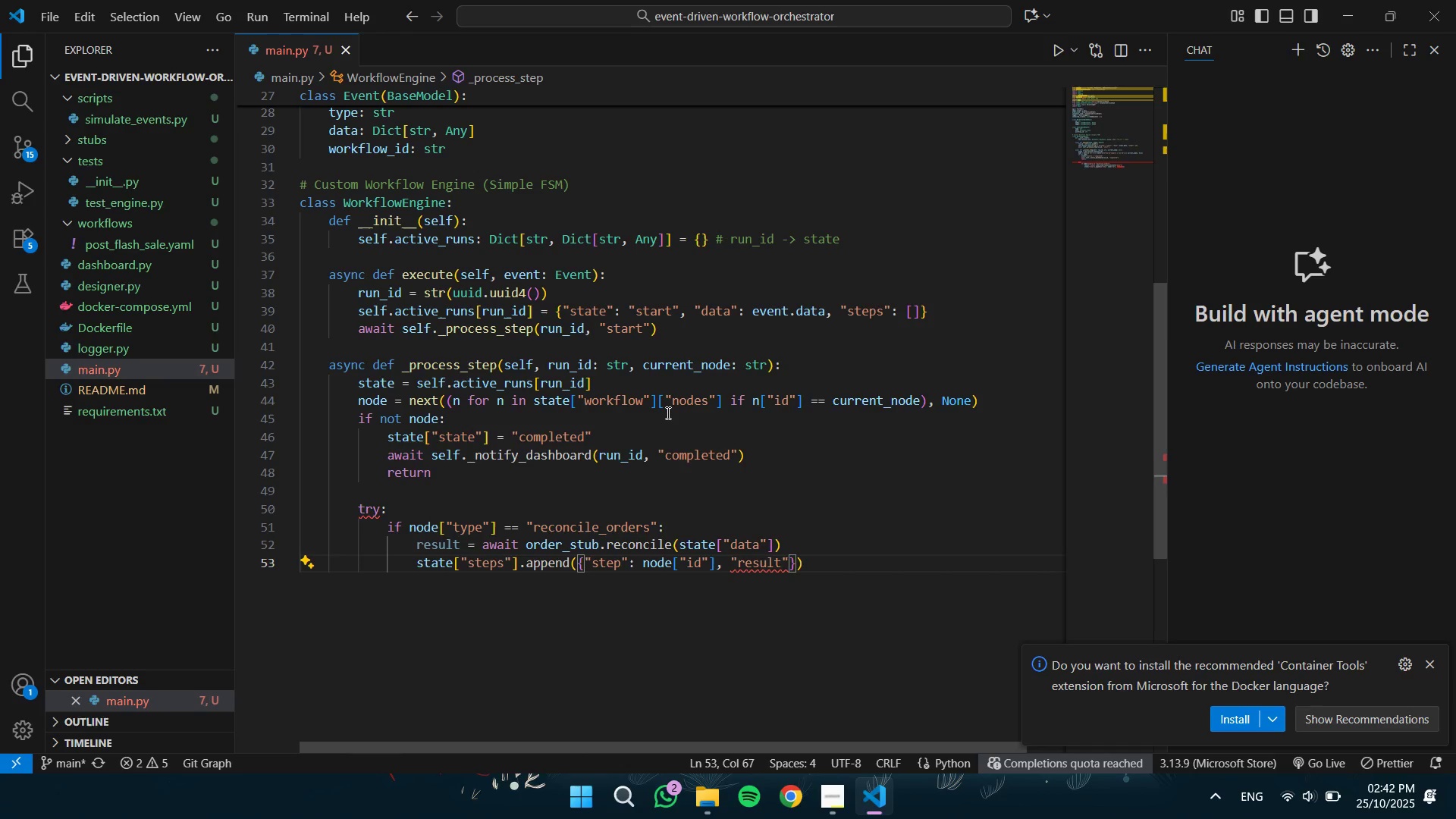 
key(ArrowRight)
 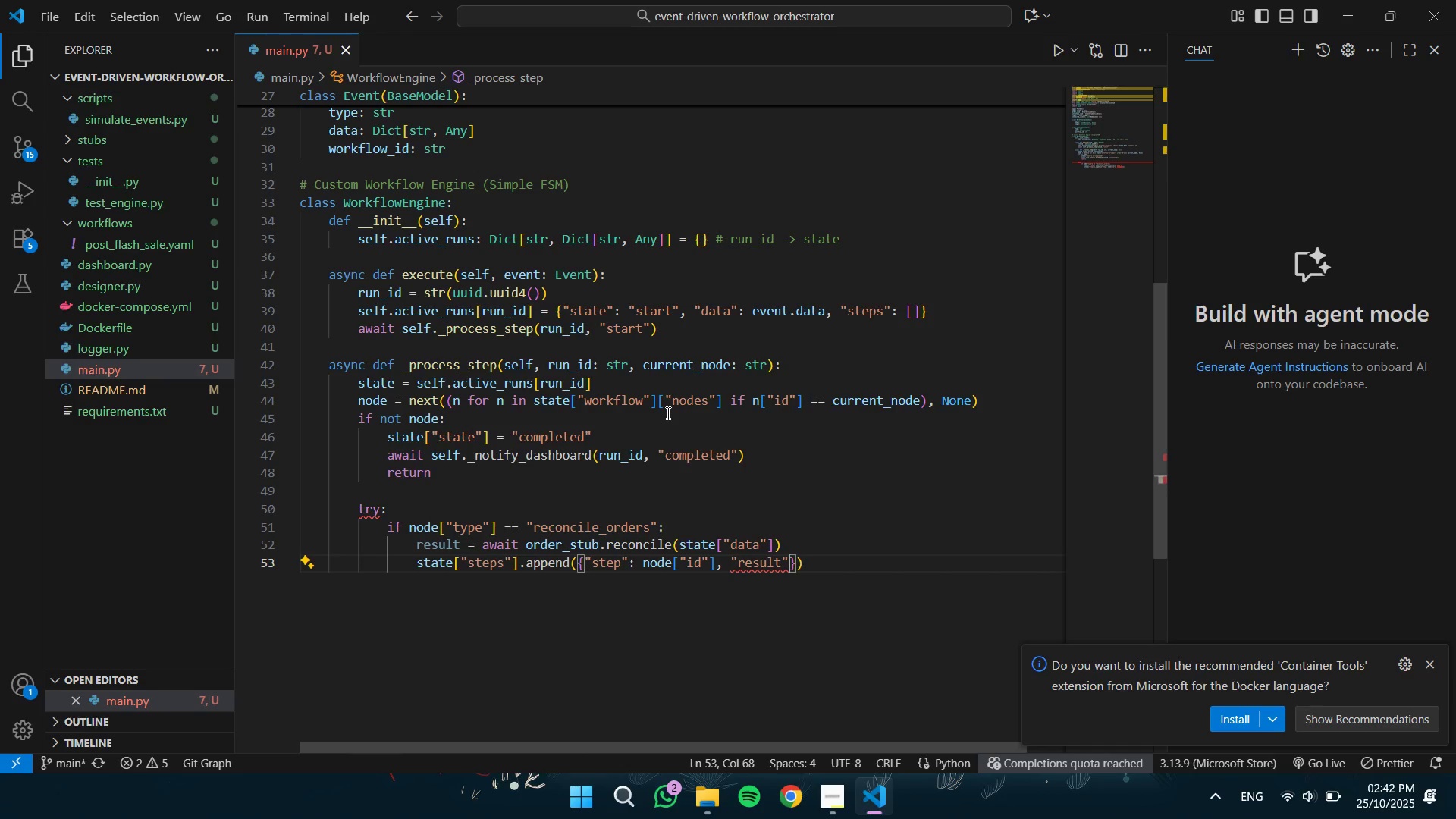 
key(Shift+Semicolon)
 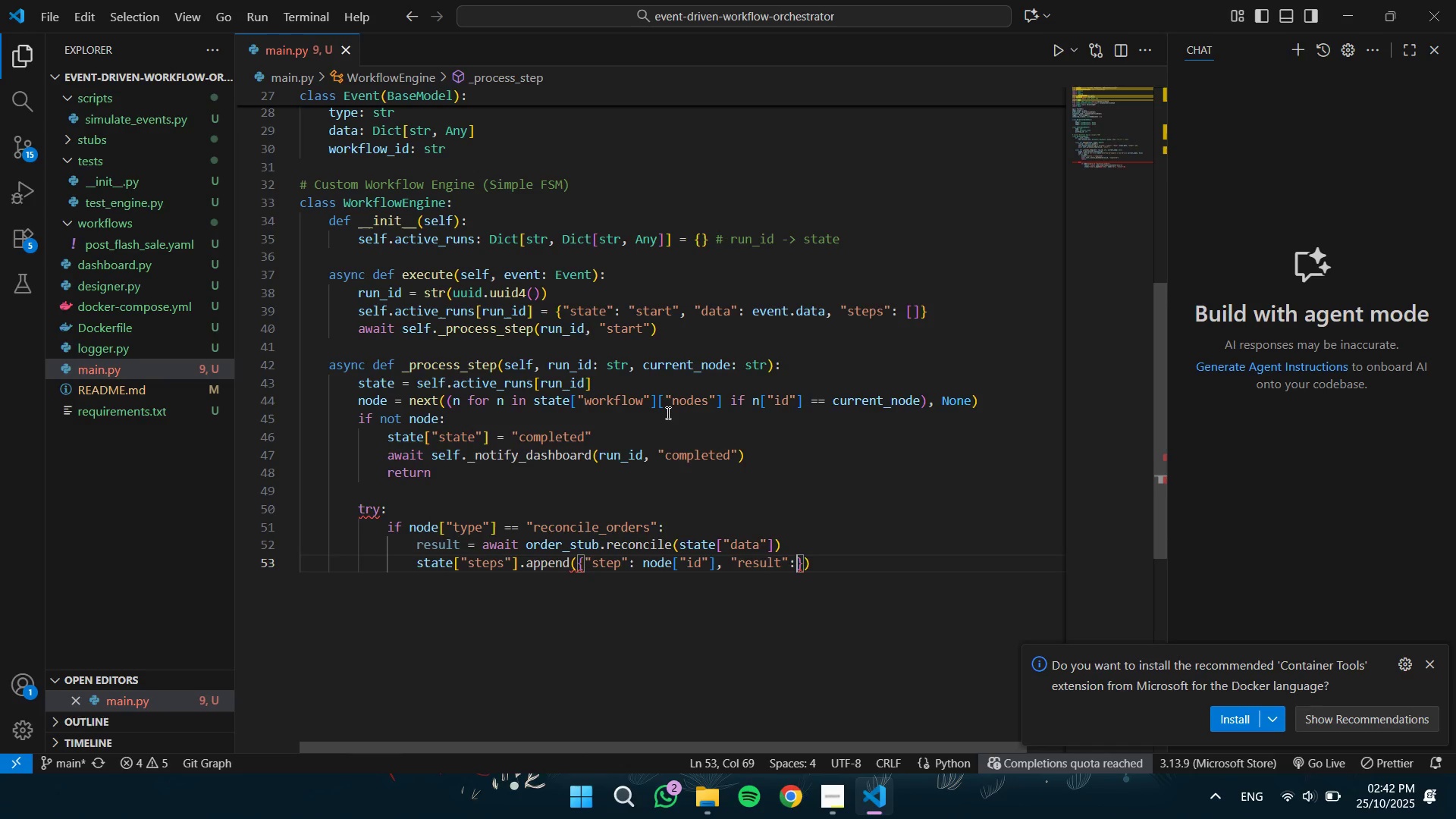 
key(Space)
 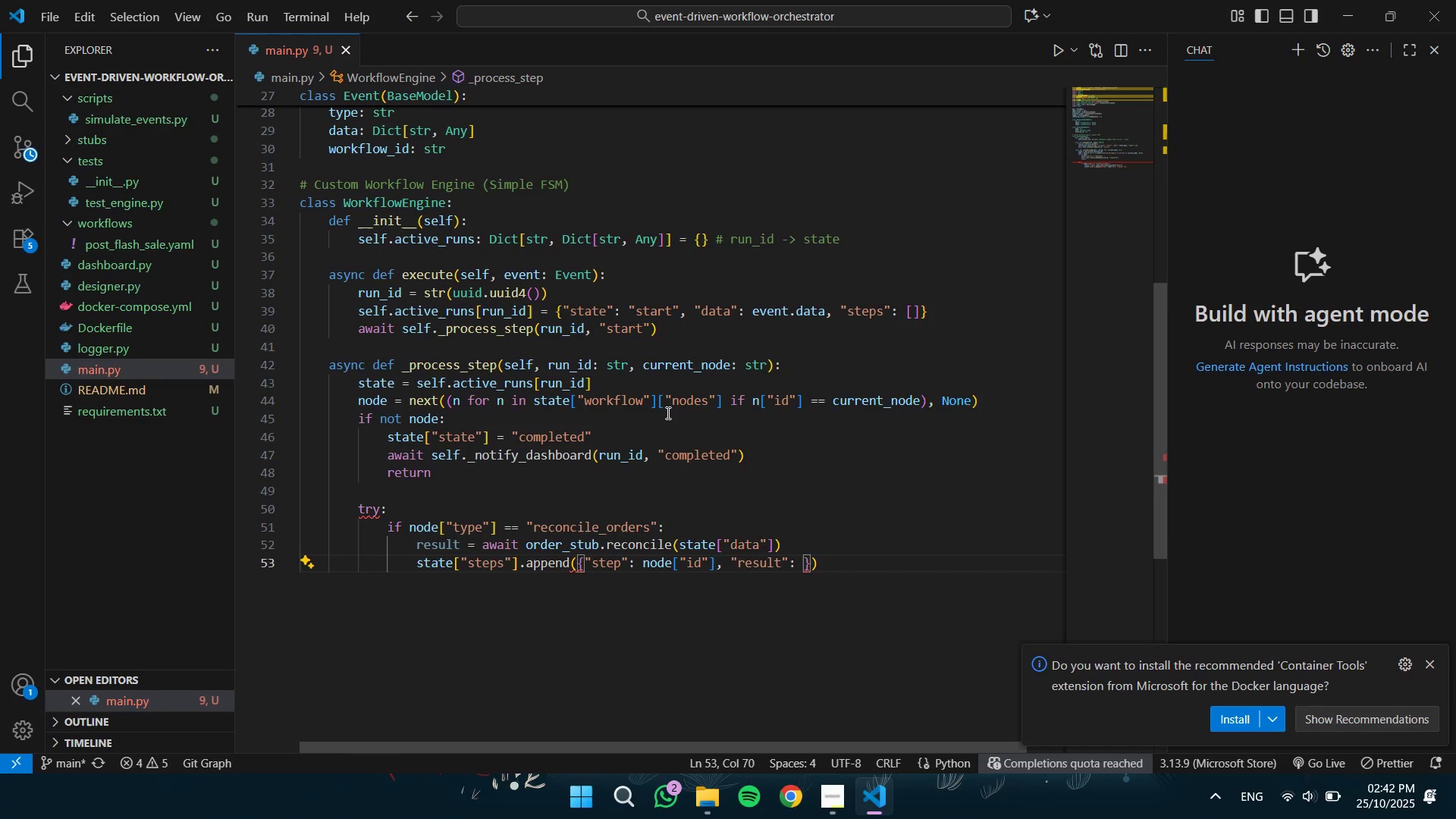 
type(resu)
 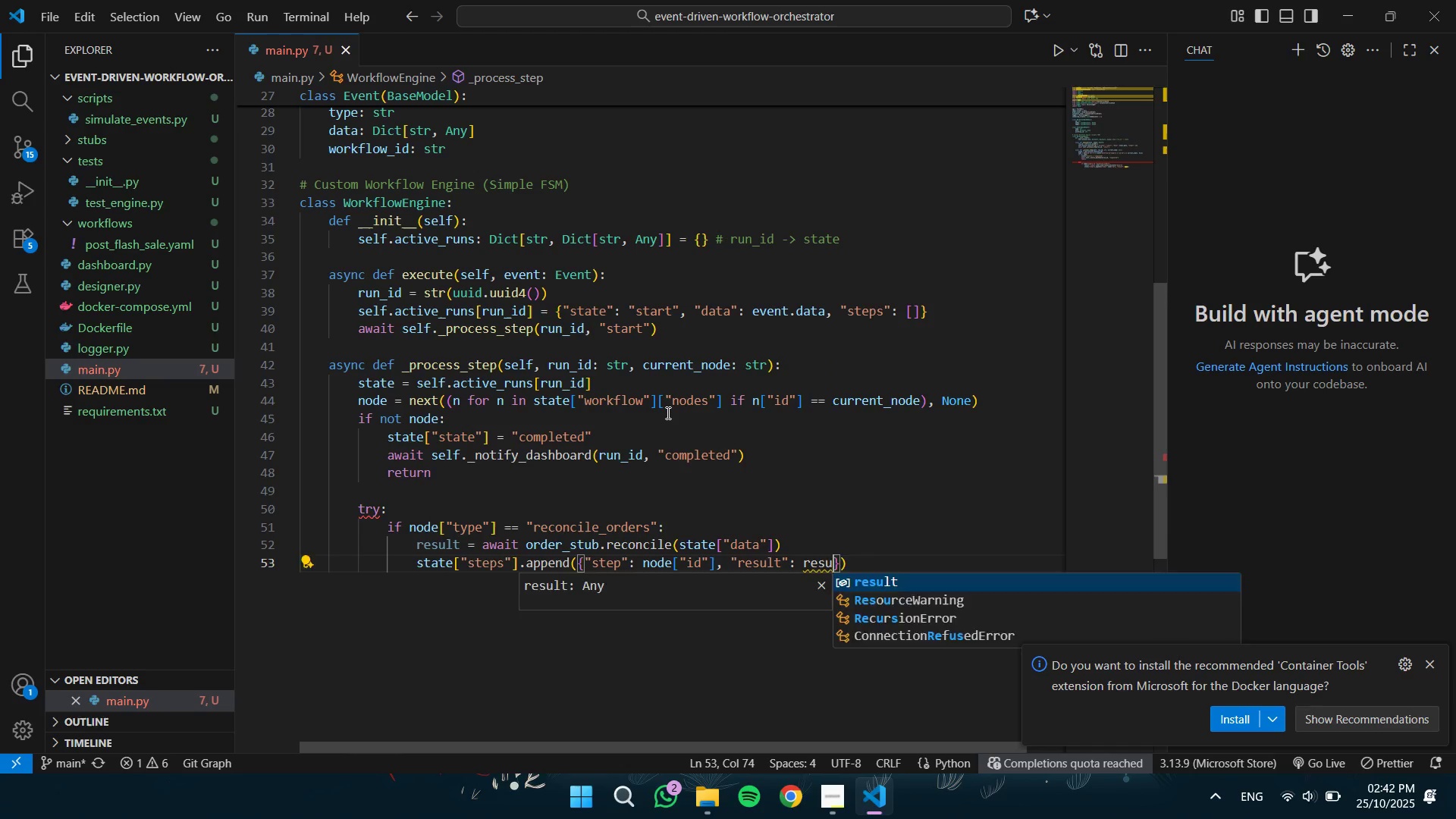 
key(Enter)
 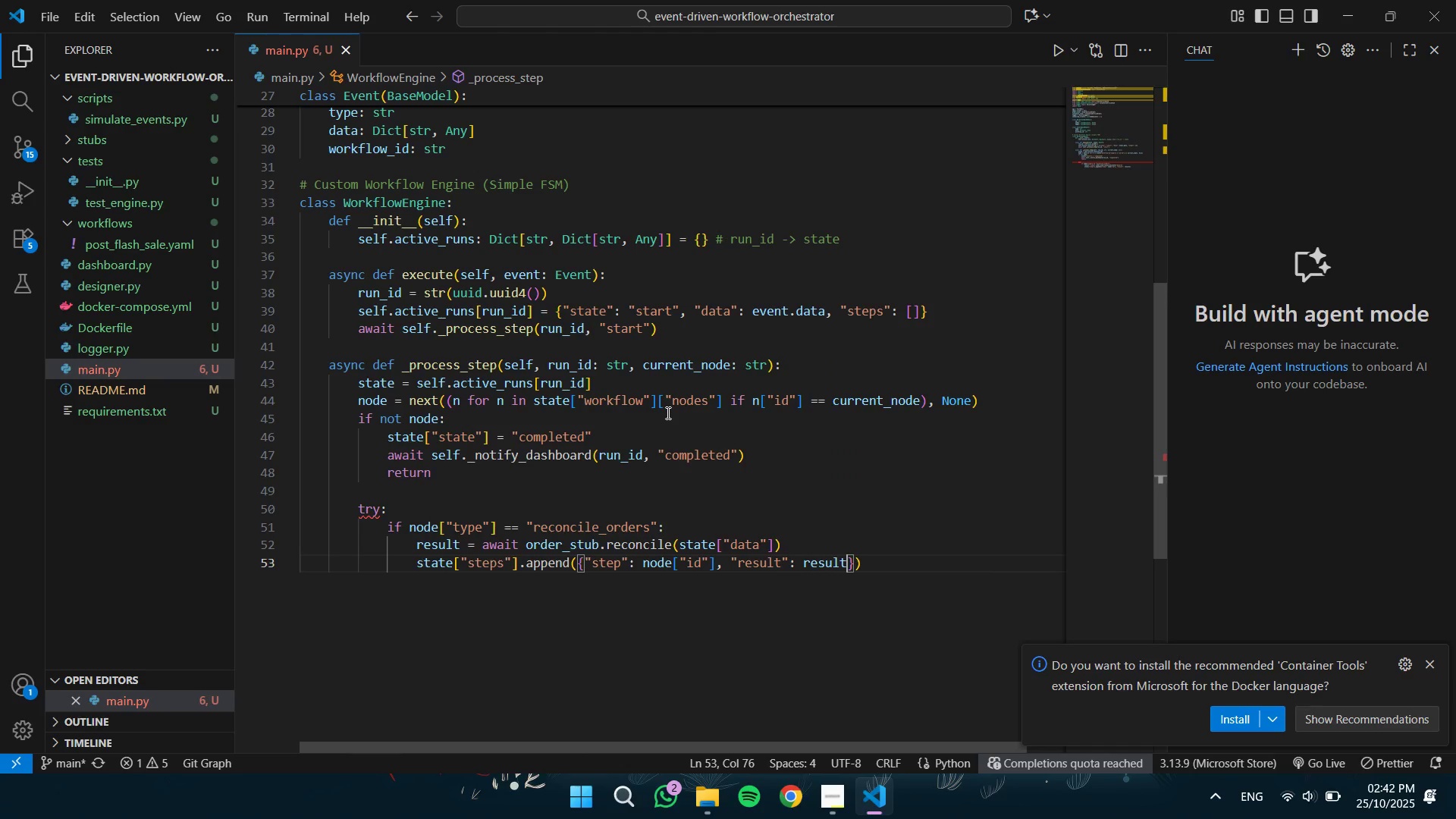 
key(ArrowRight)
 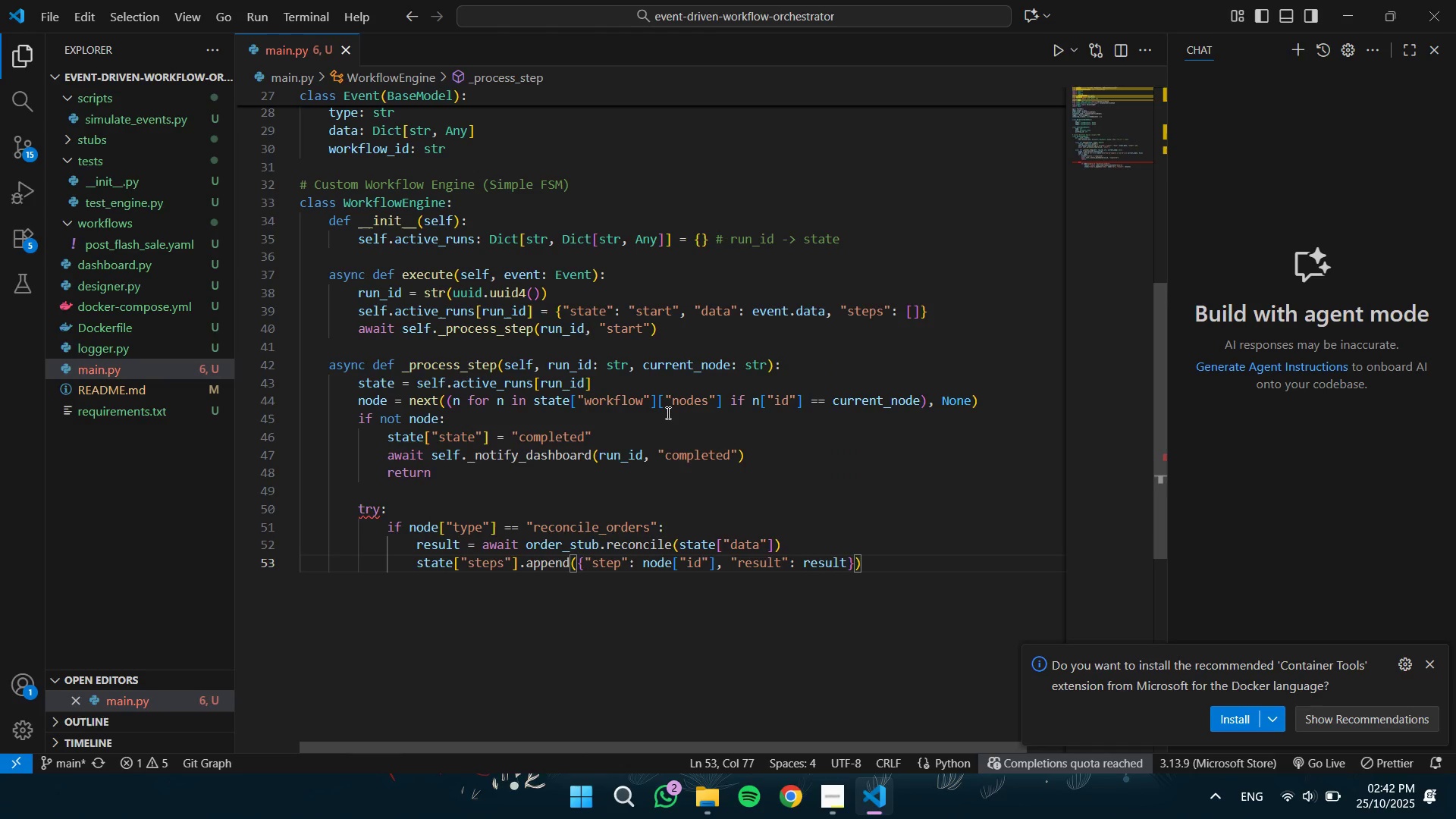 
wait(8.46)
 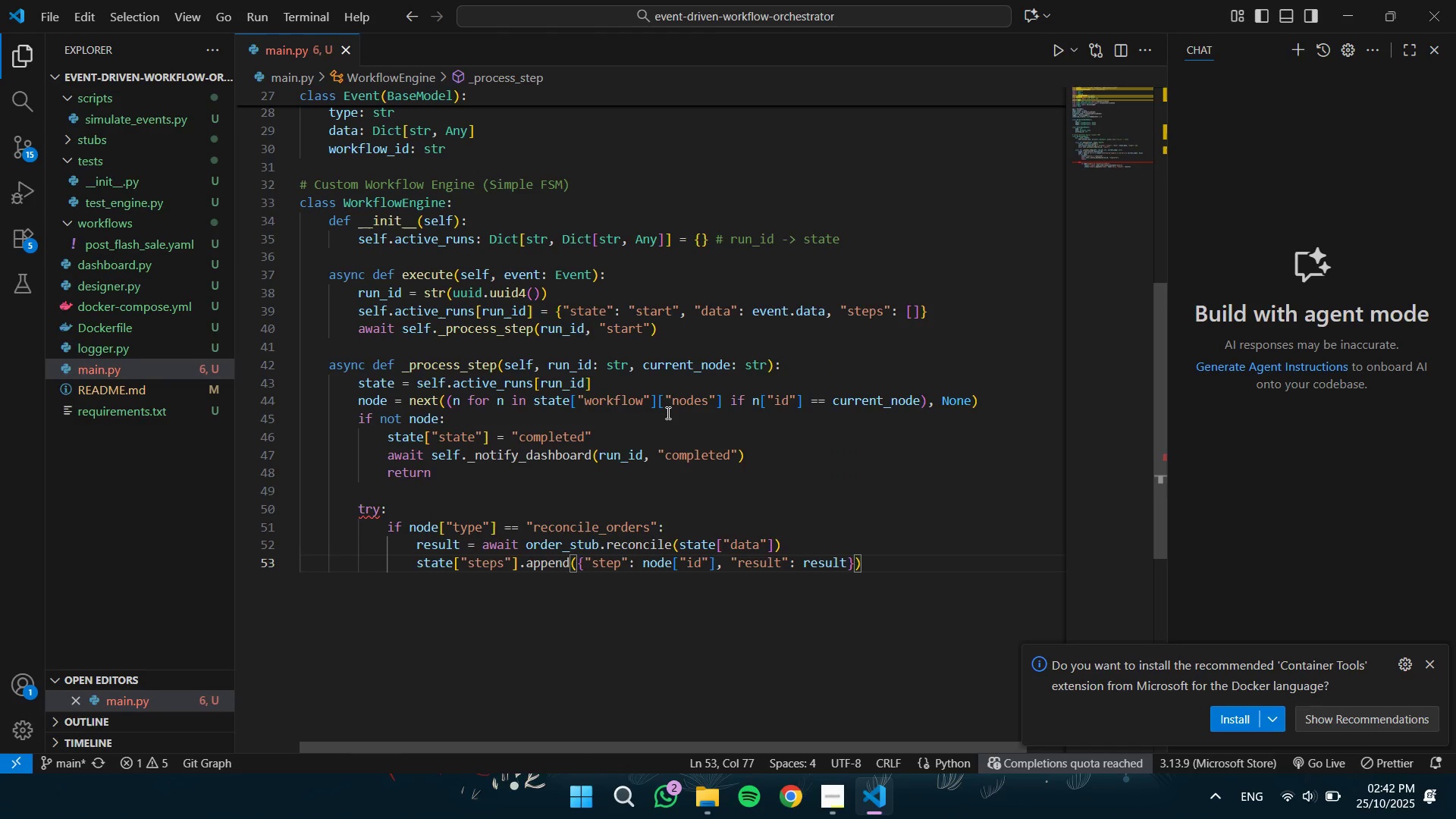 
key(ArrowRight)
 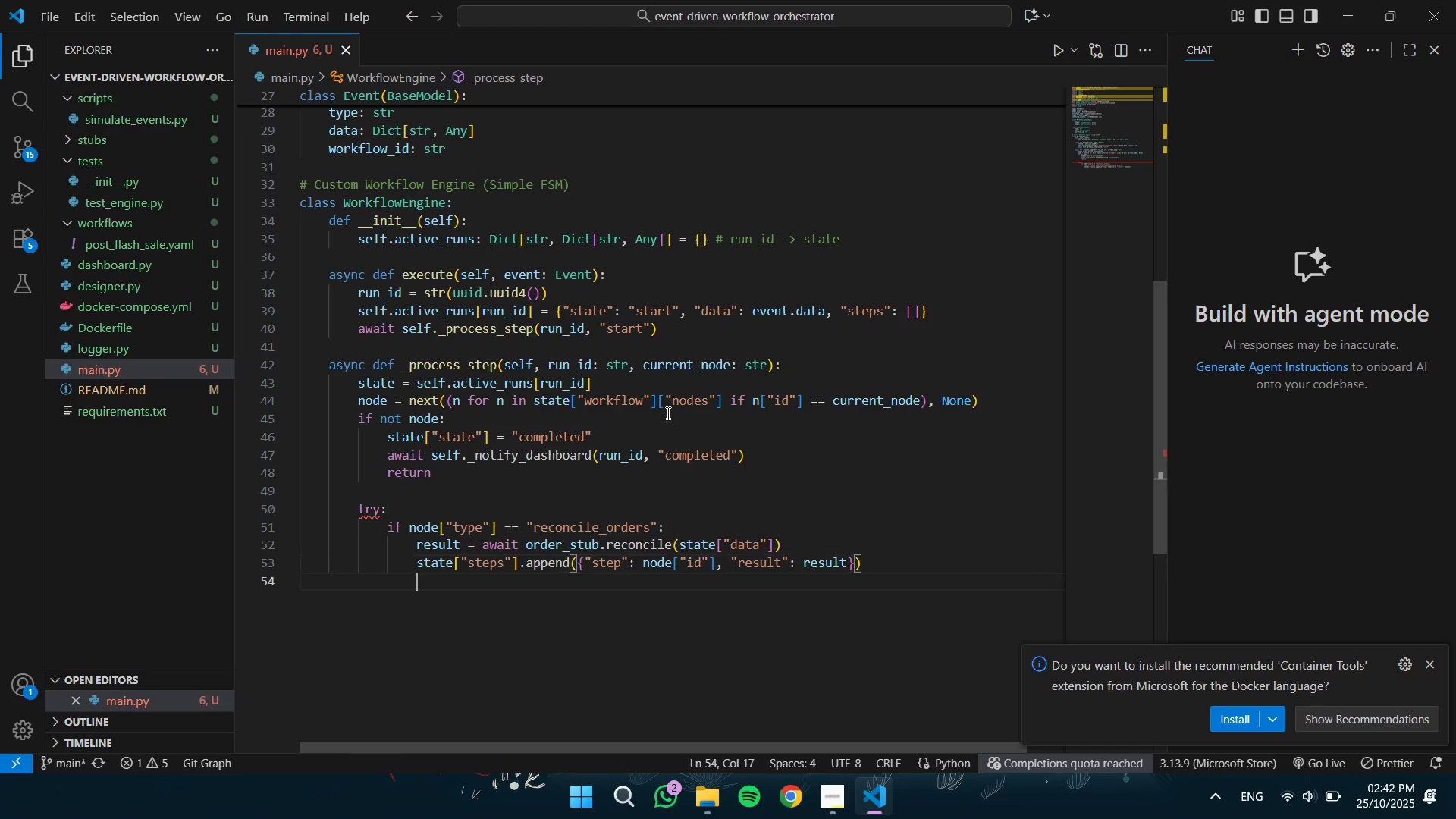 
key(Enter)
 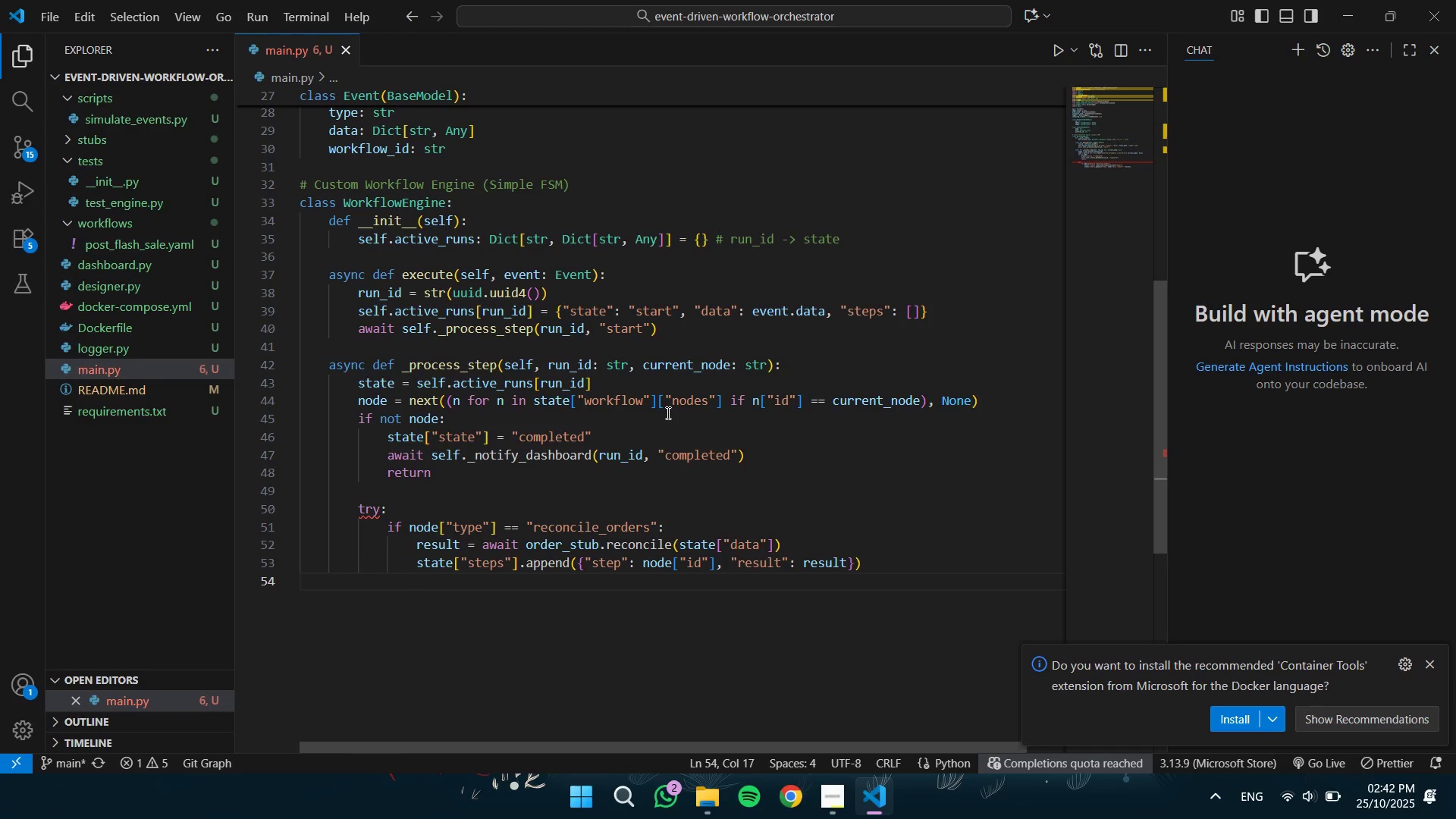 
type(logg)
 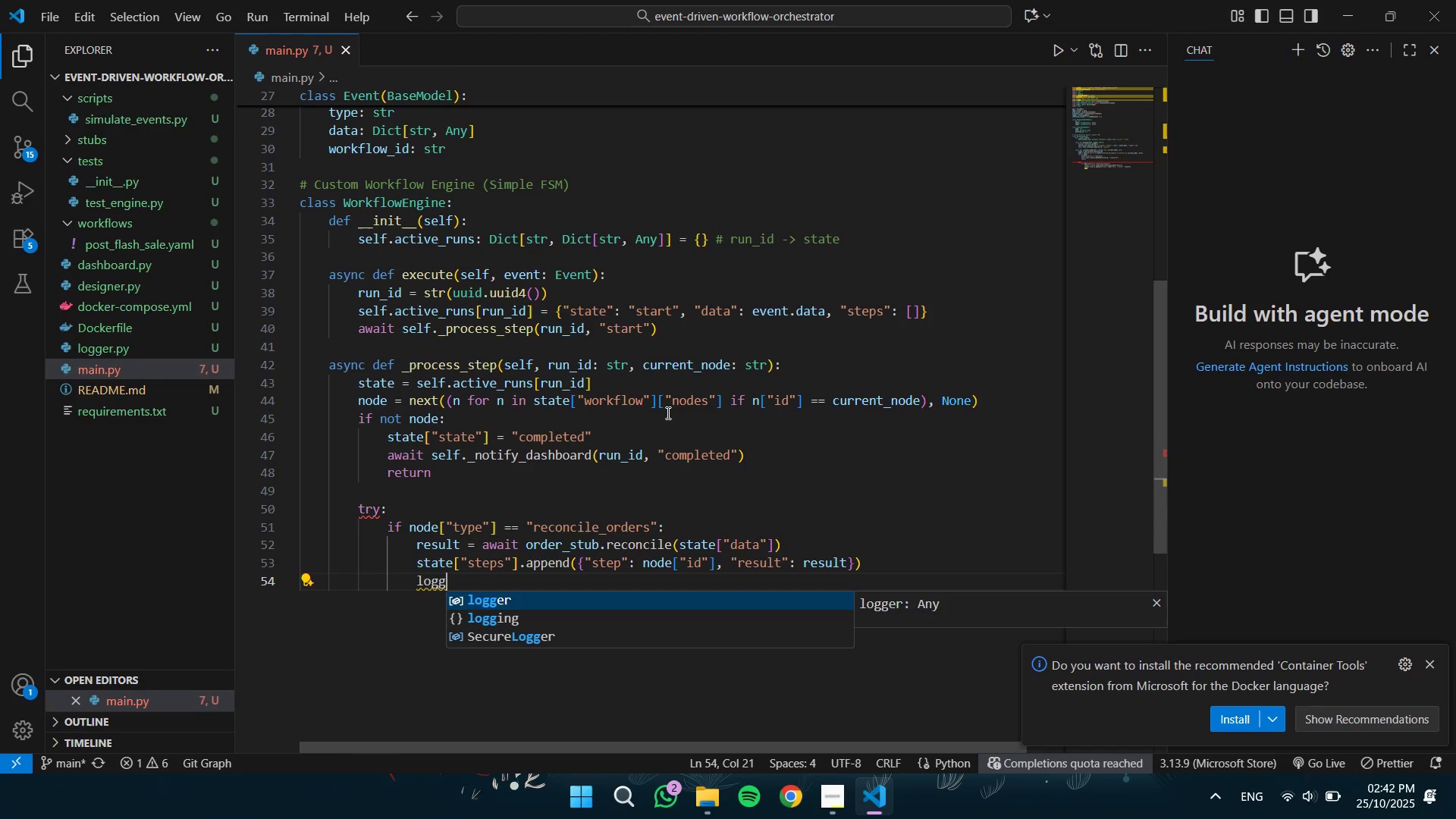 
key(Enter)
 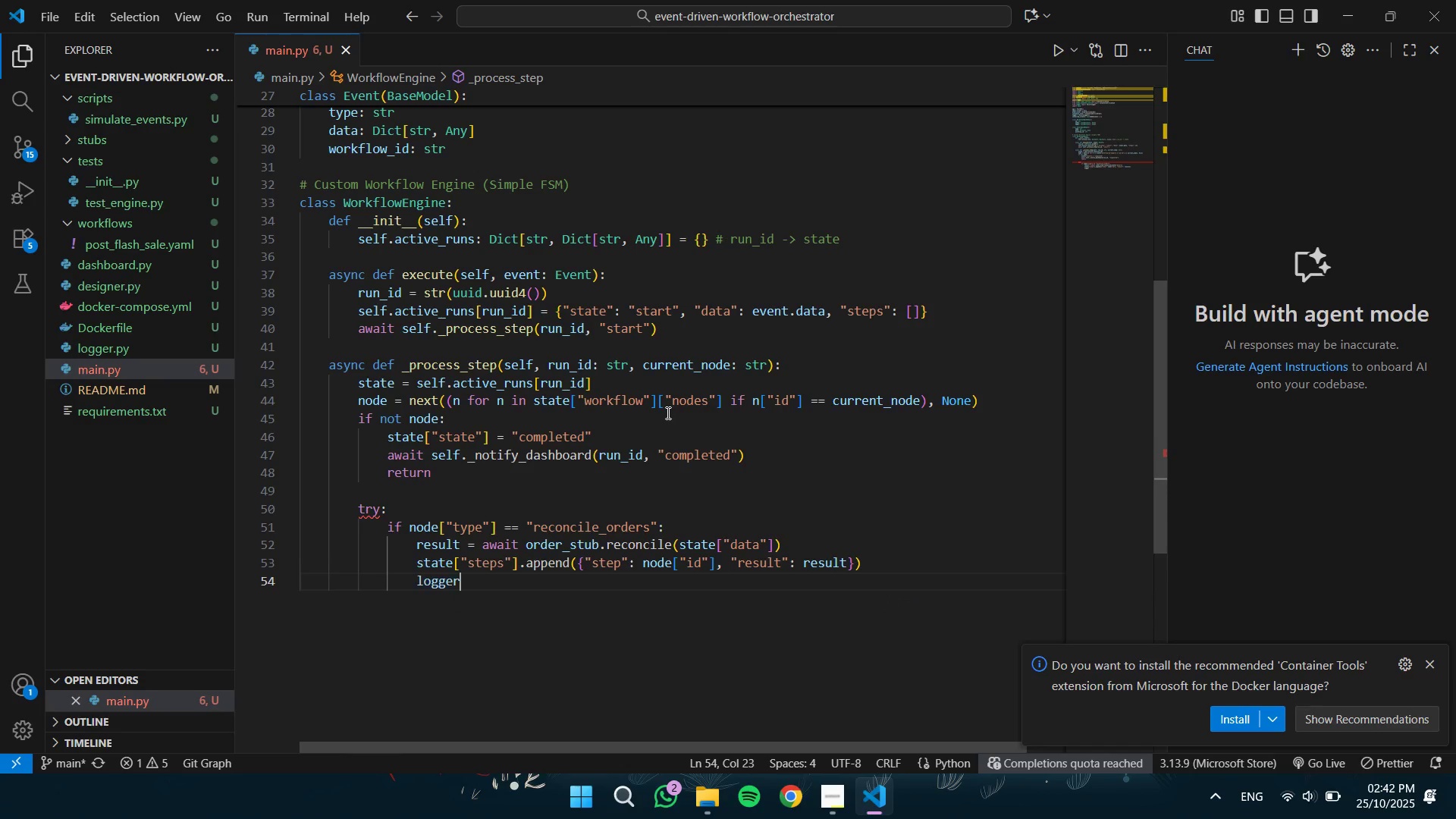 
type(.info(f"Reconciled orders for rin)
key(Backspace)
key(Backspace)
type(un {run_id)
 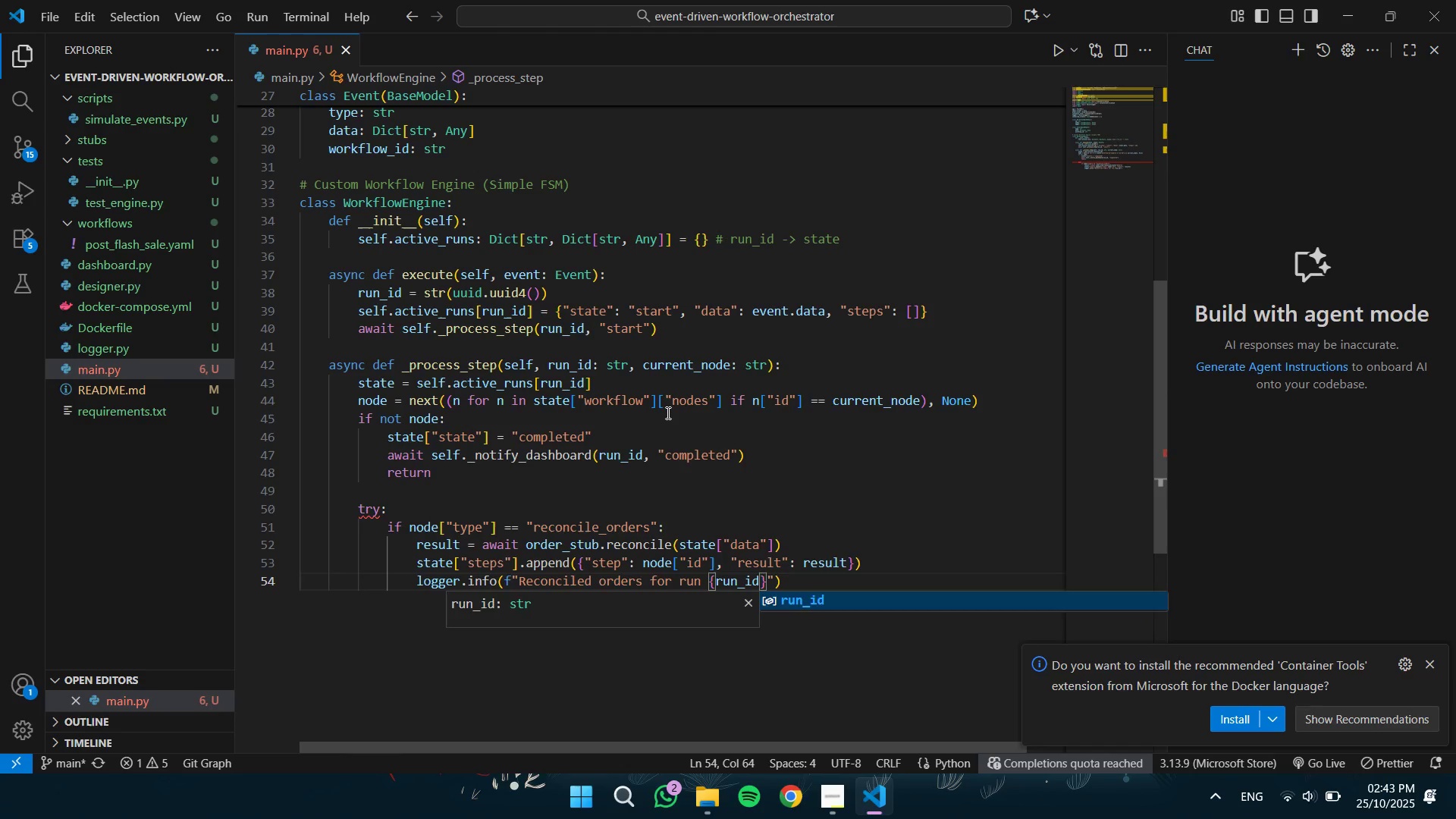 
 